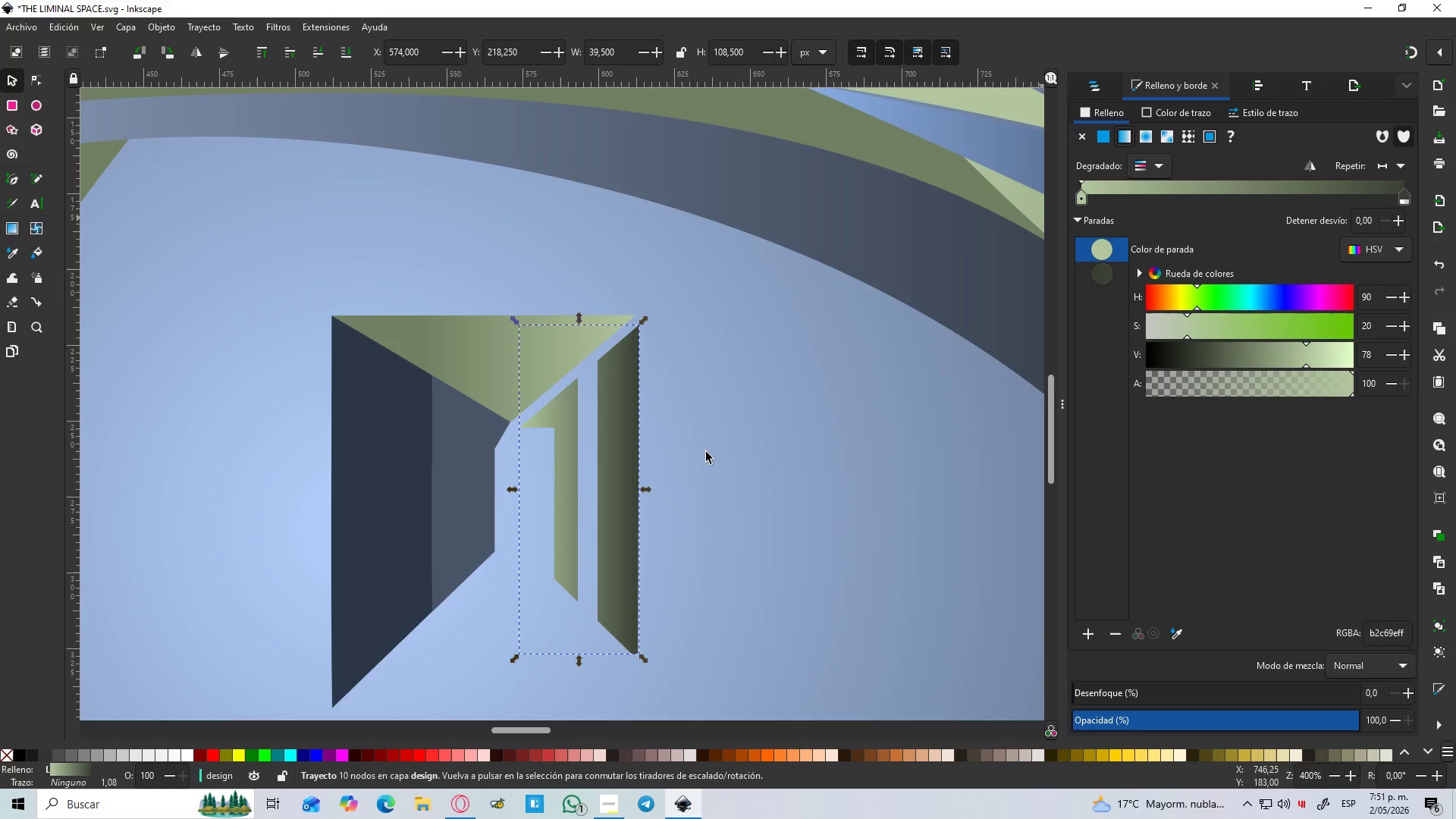 
hold_key(key=ControlLeft, duration=0.58)
scroll: coordinate [706, 452], scroll_direction: down, amount: 5.0
 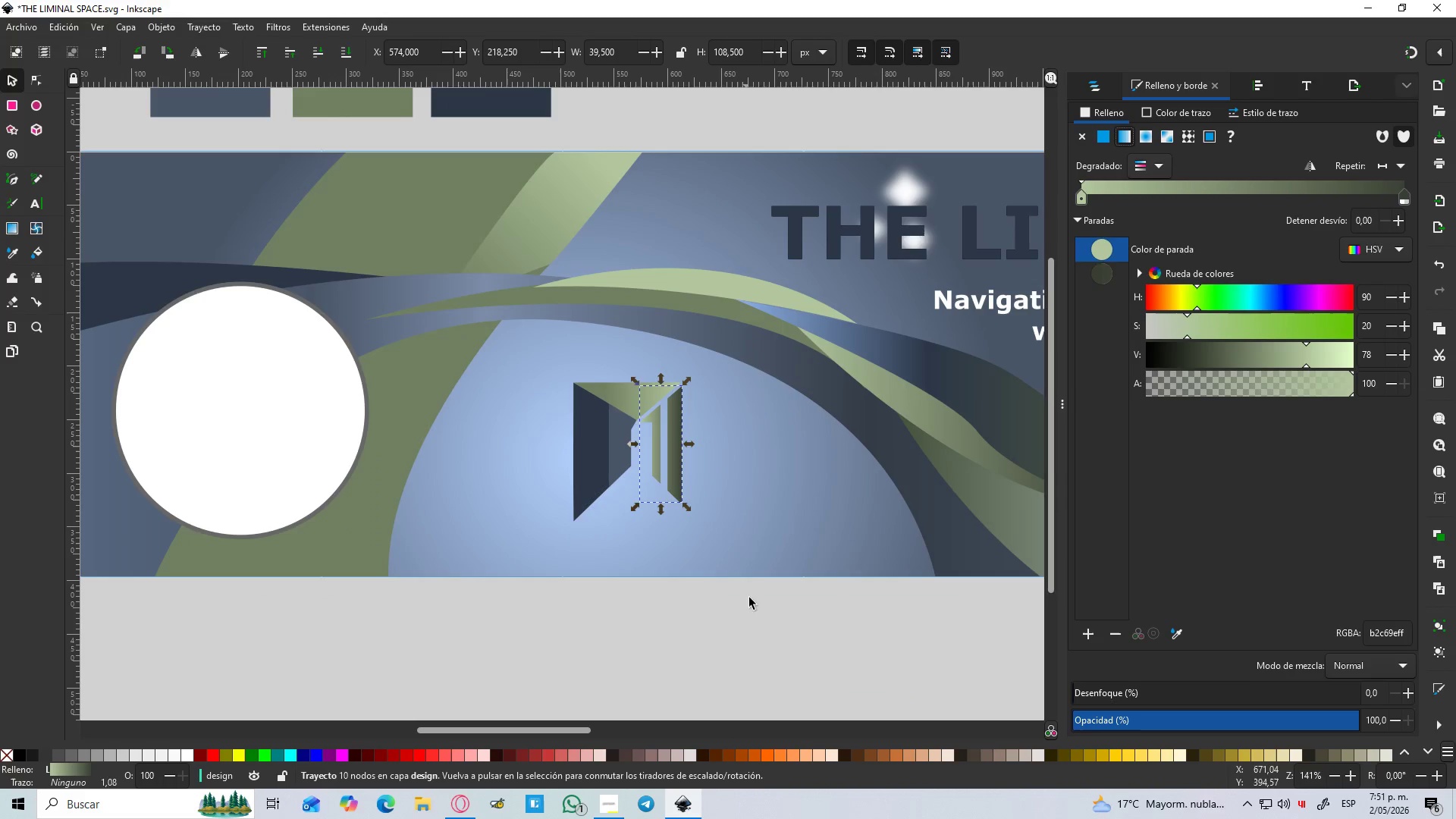 
left_click([757, 623])
 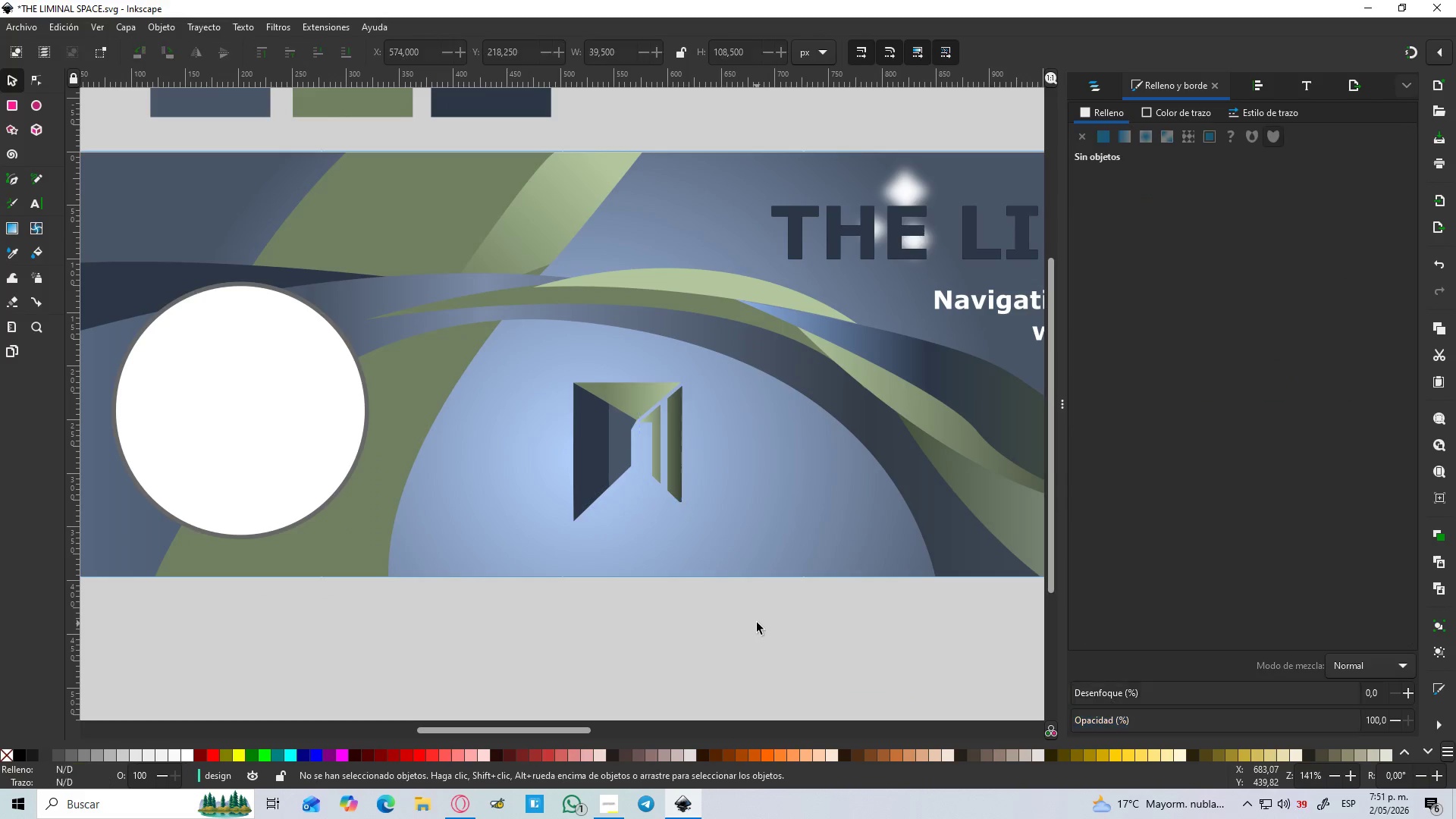 
hold_key(key=ControlLeft, duration=1.53)
scroll: coordinate [757, 620], scroll_direction: down, amount: 3.0
 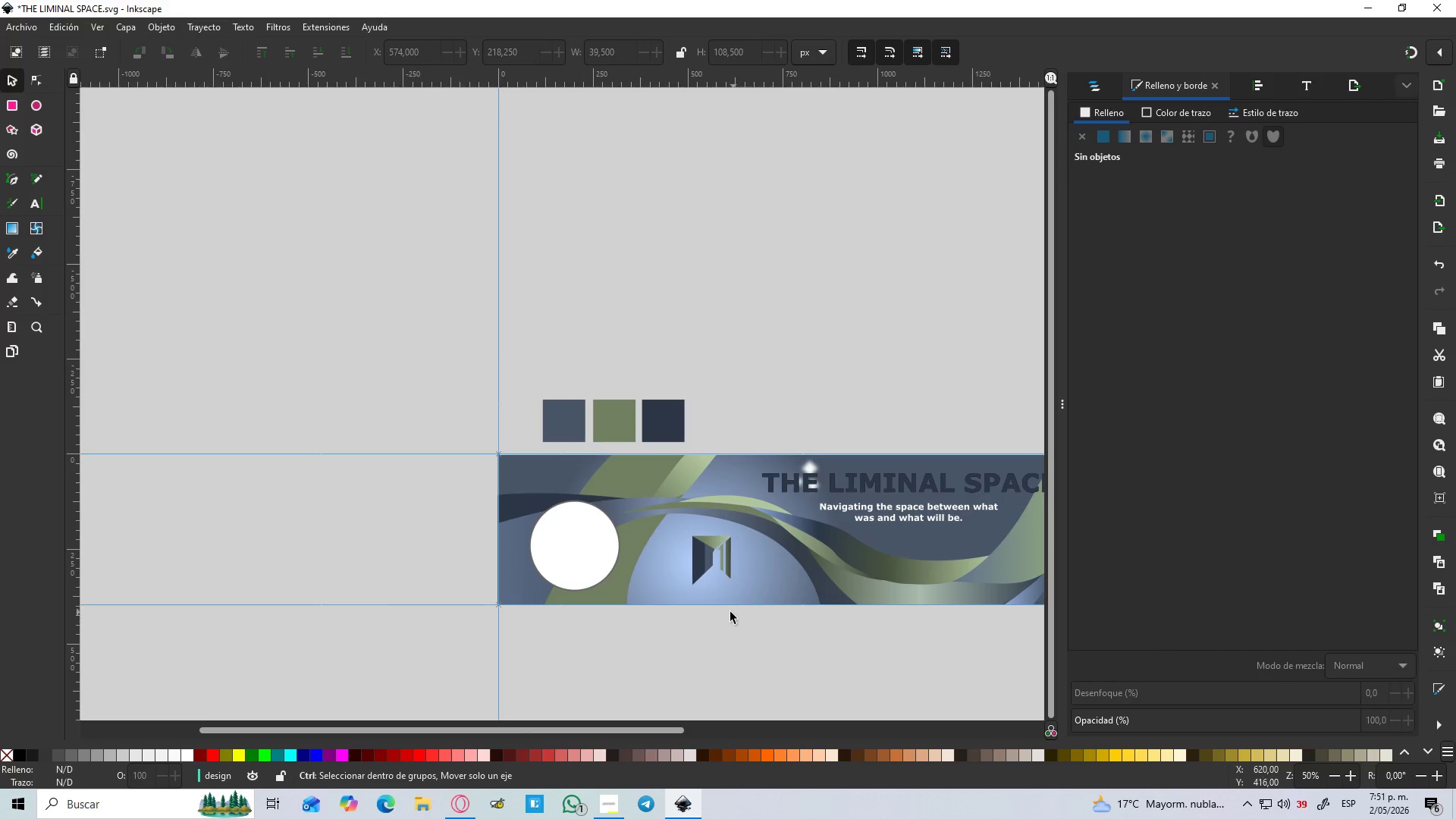 
hold_key(key=ControlLeft, duration=1.51)
 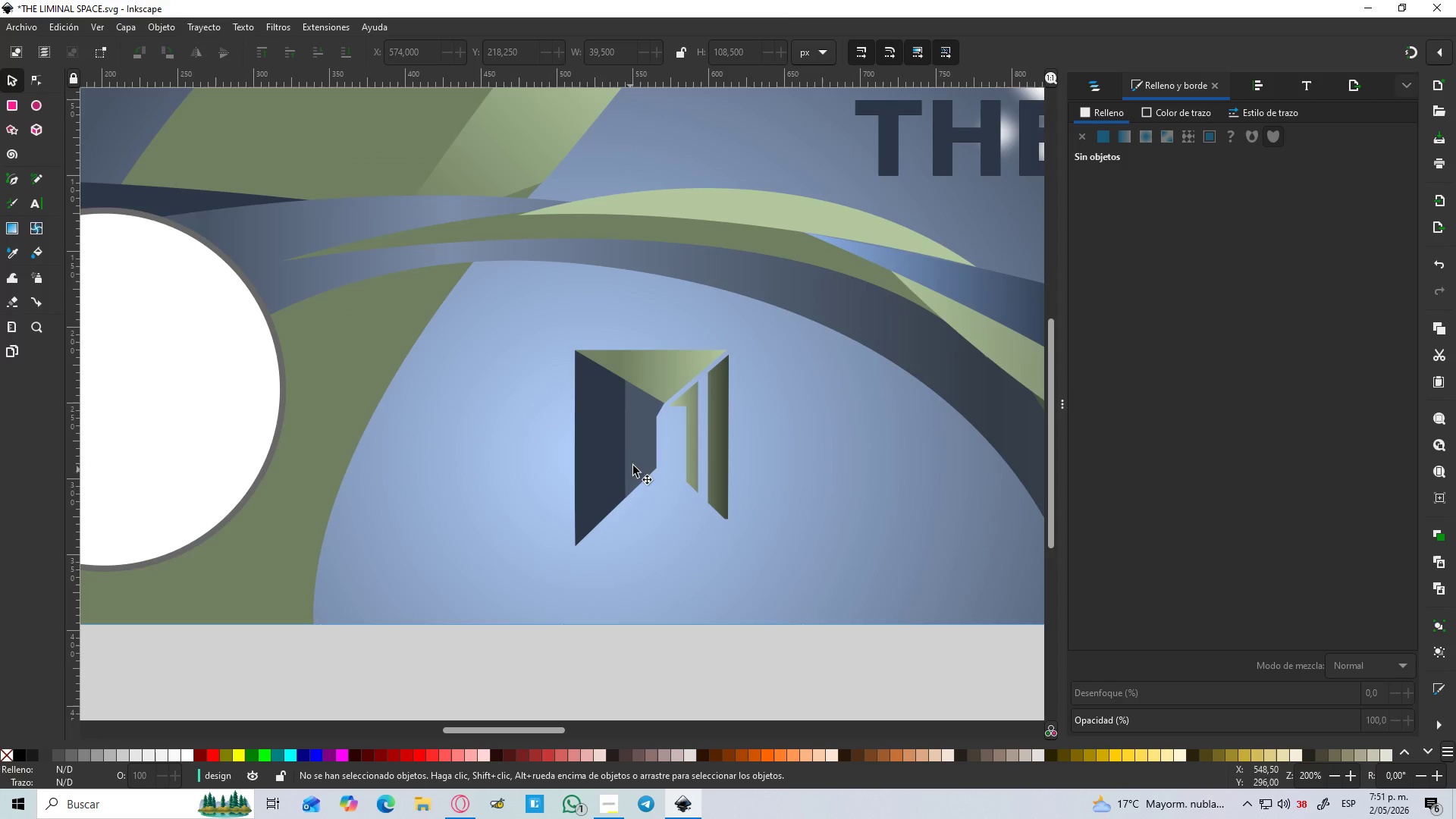 
scroll: coordinate [788, 566], scroll_direction: up, amount: 4.0
 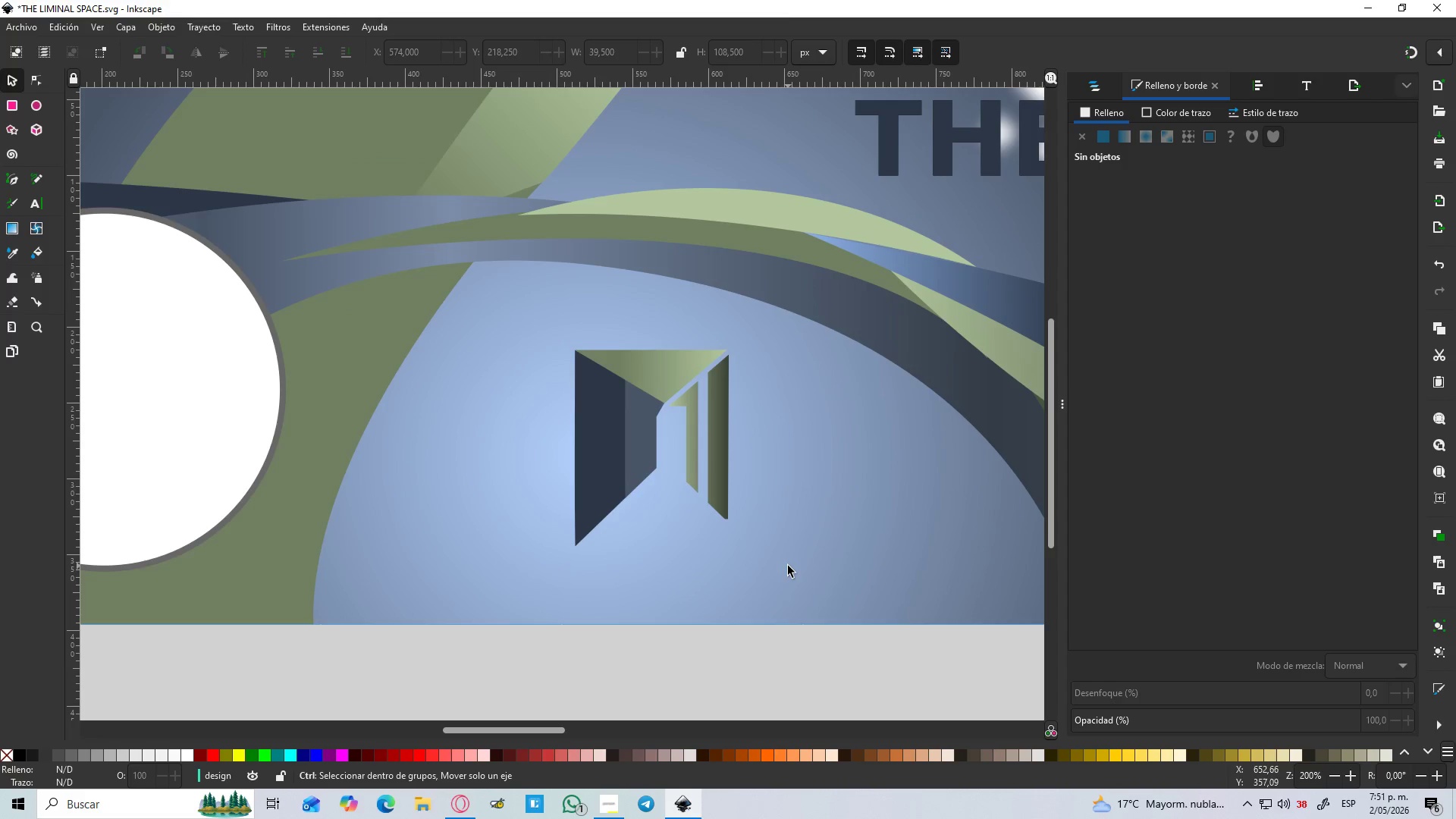 
key(Control+ControlLeft)
 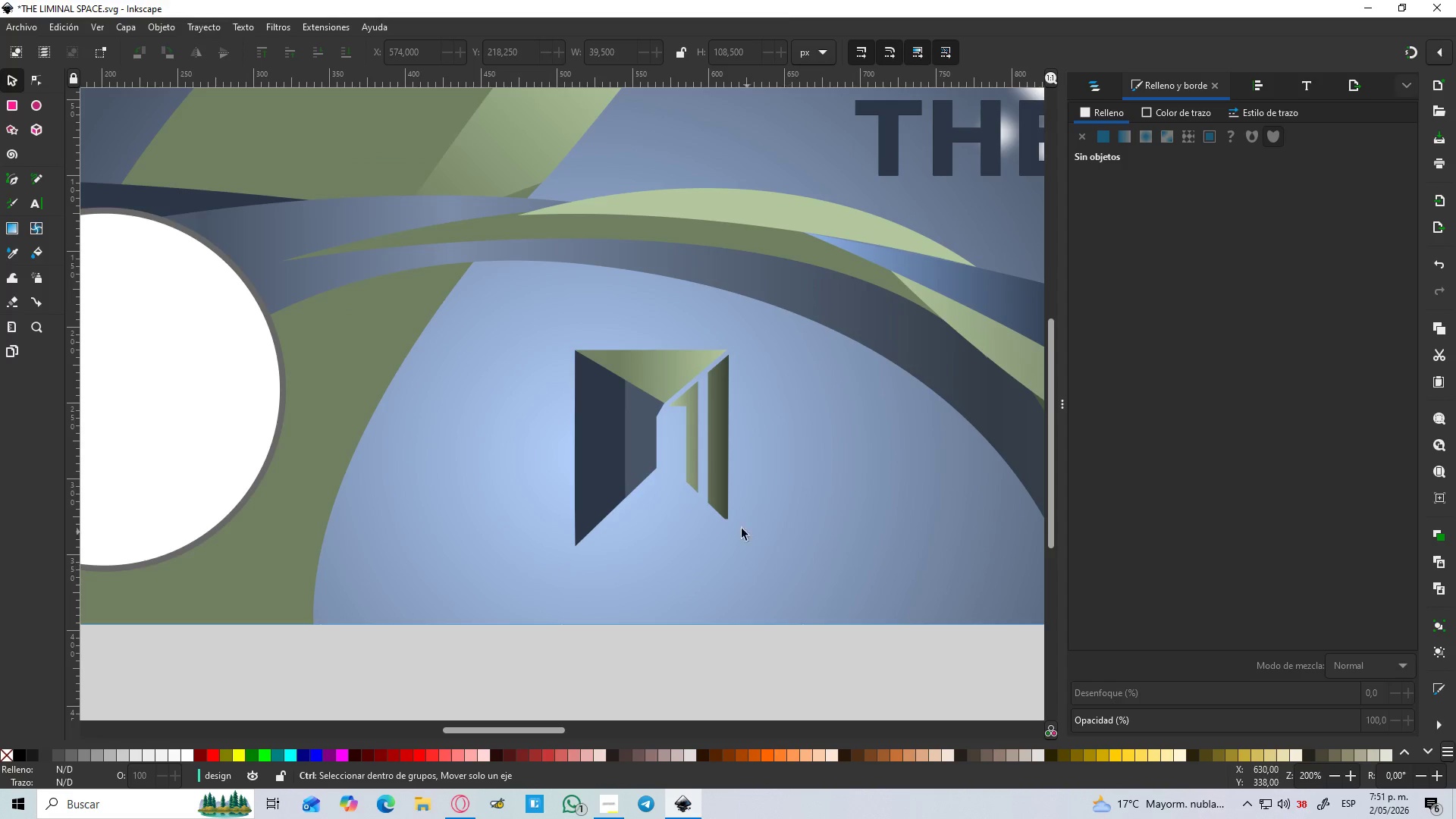 
key(Control+ControlLeft)
 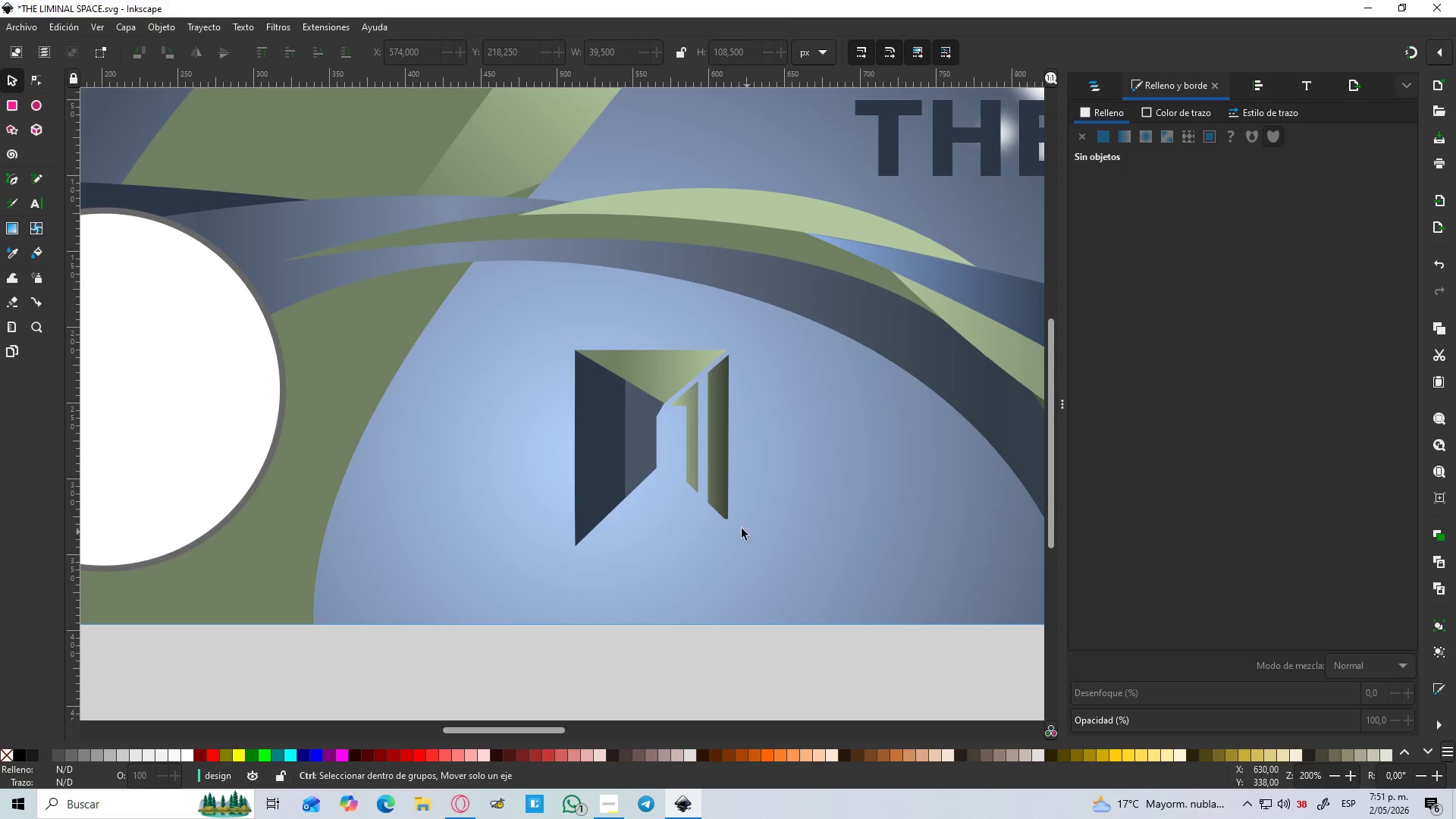 
key(Control+ControlLeft)
 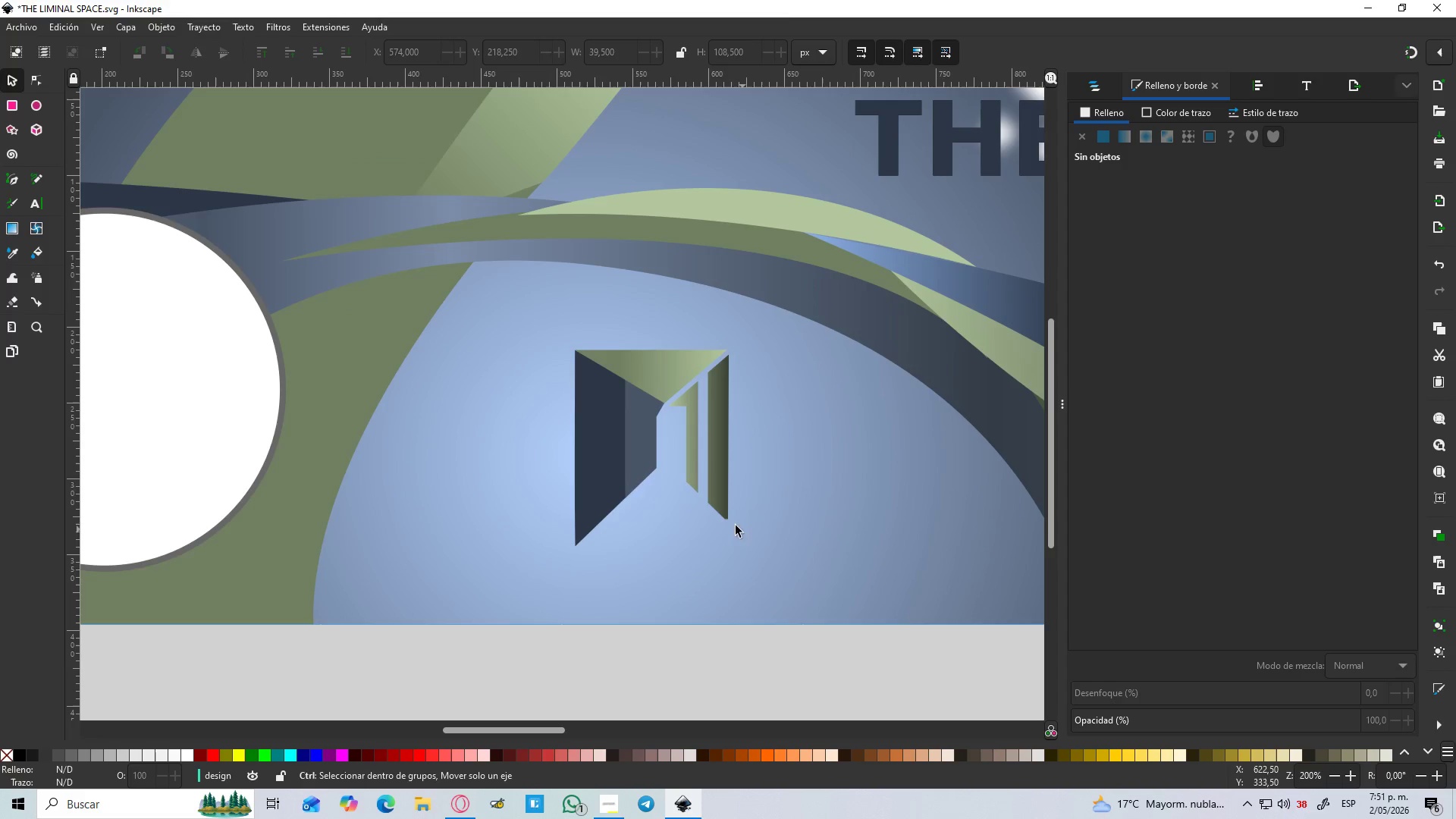 
key(Control+ControlLeft)
 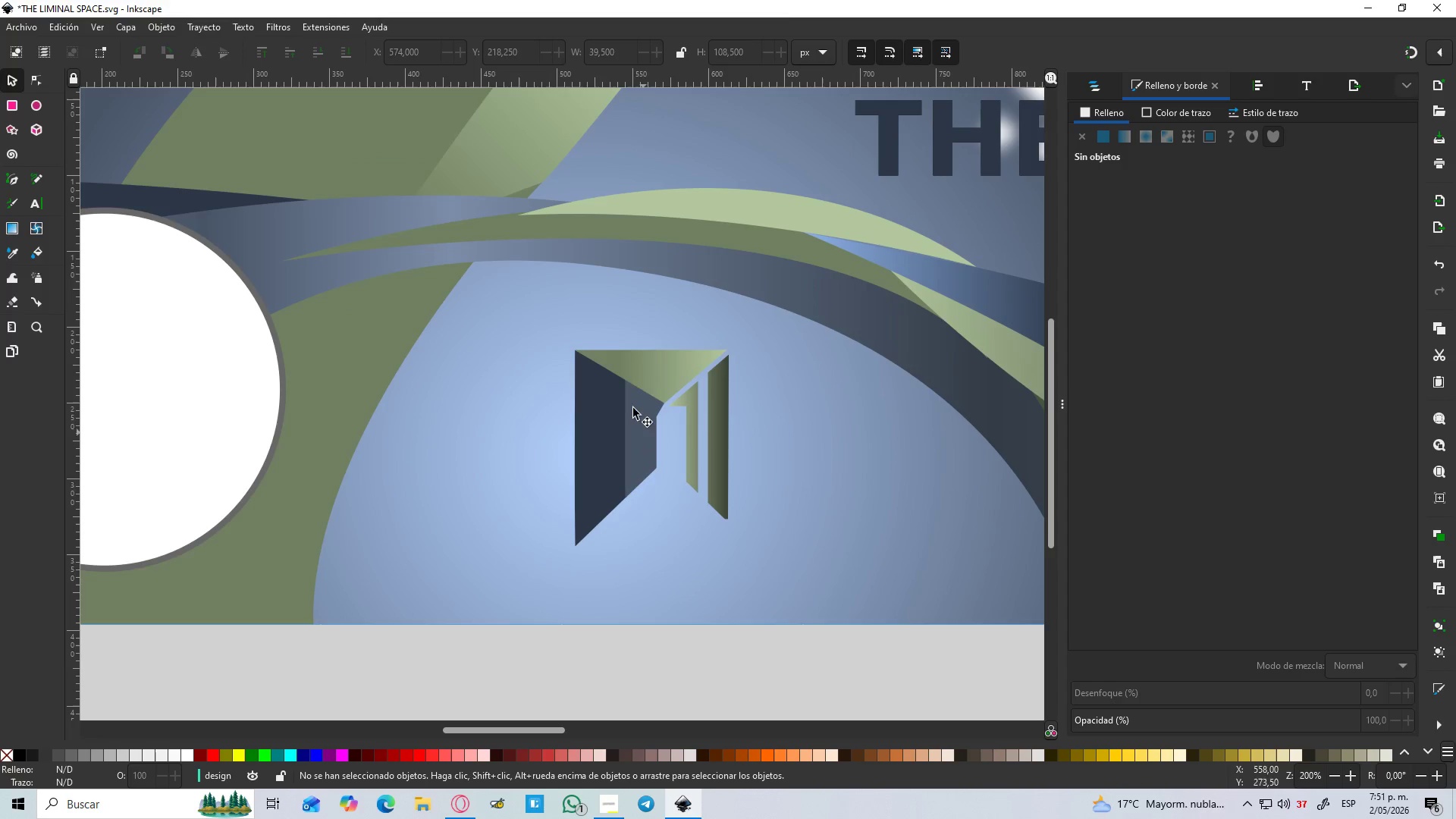 
left_click([639, 377])
 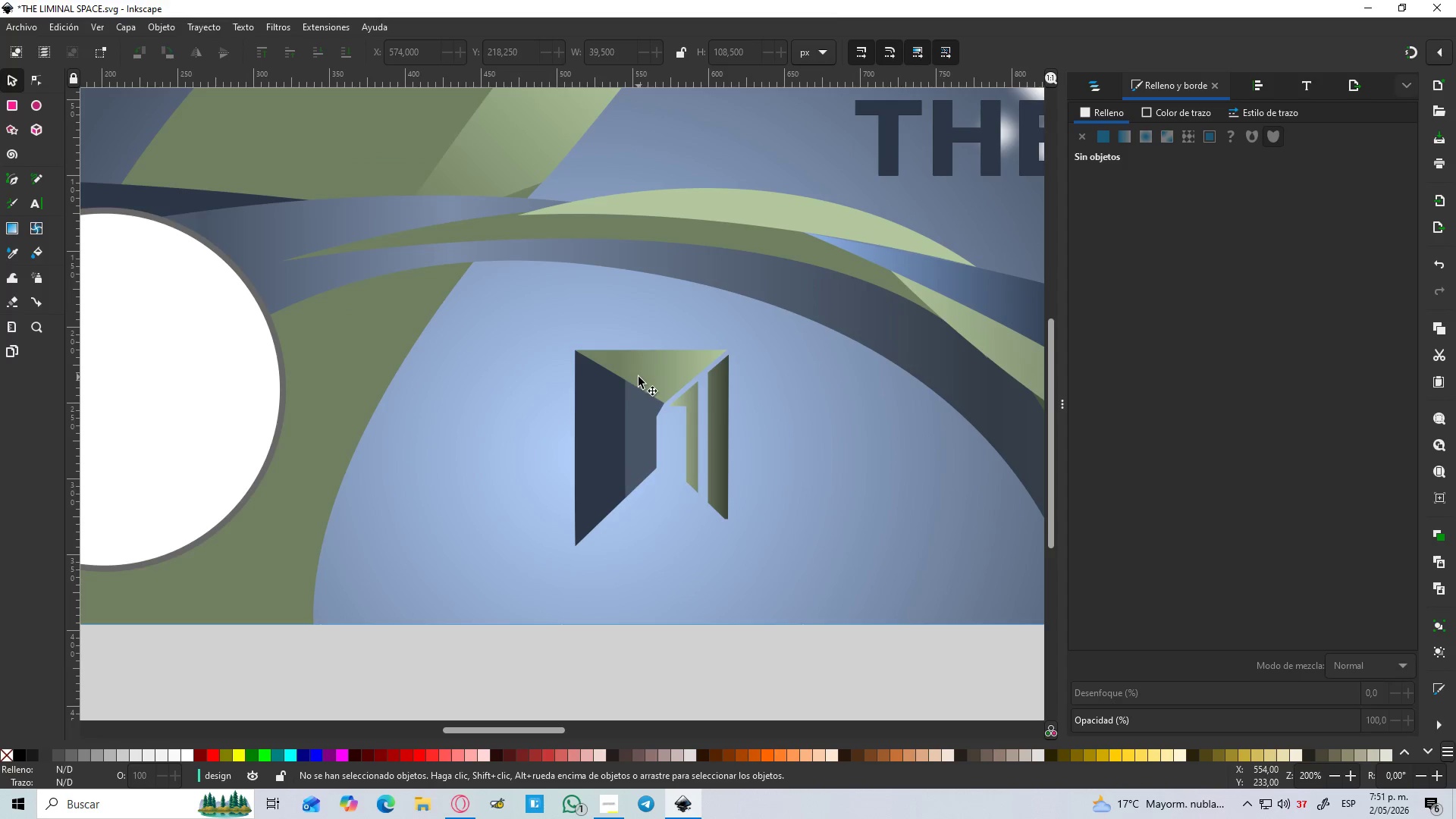 
hold_key(key=ShiftLeft, duration=1.5)
left_click([607, 413])
 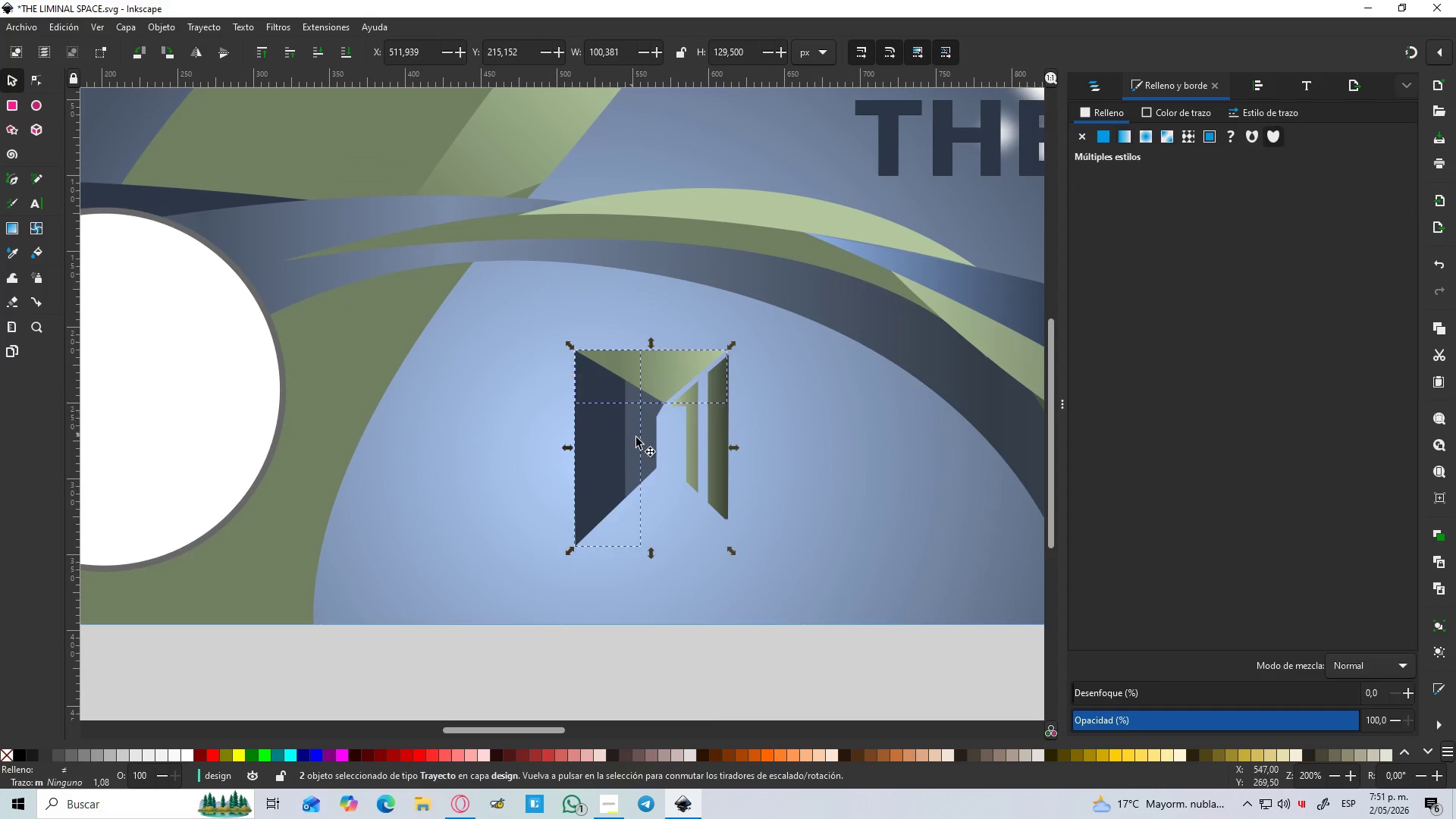 
double_click([639, 438])
 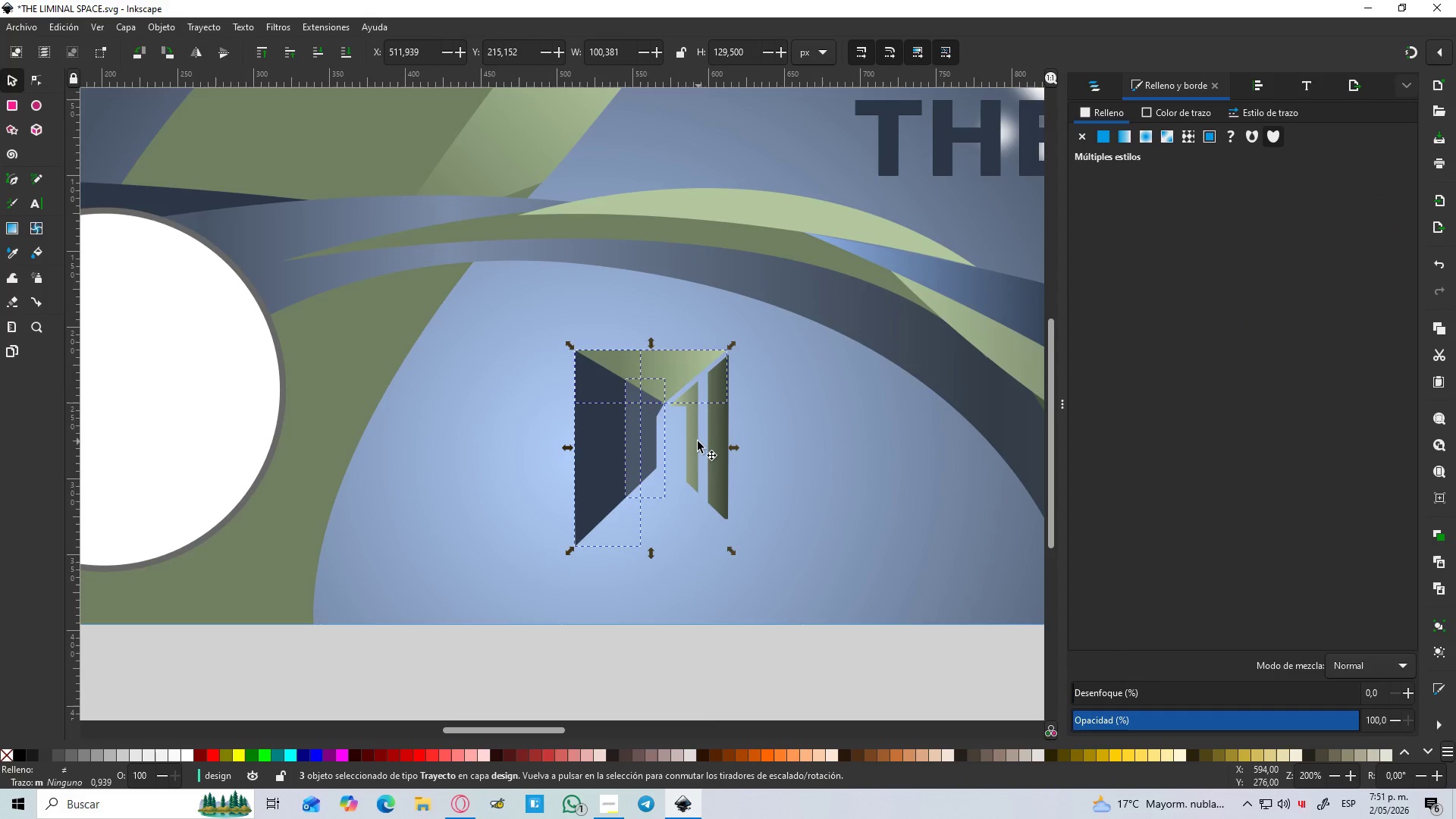 
left_click([695, 441])
 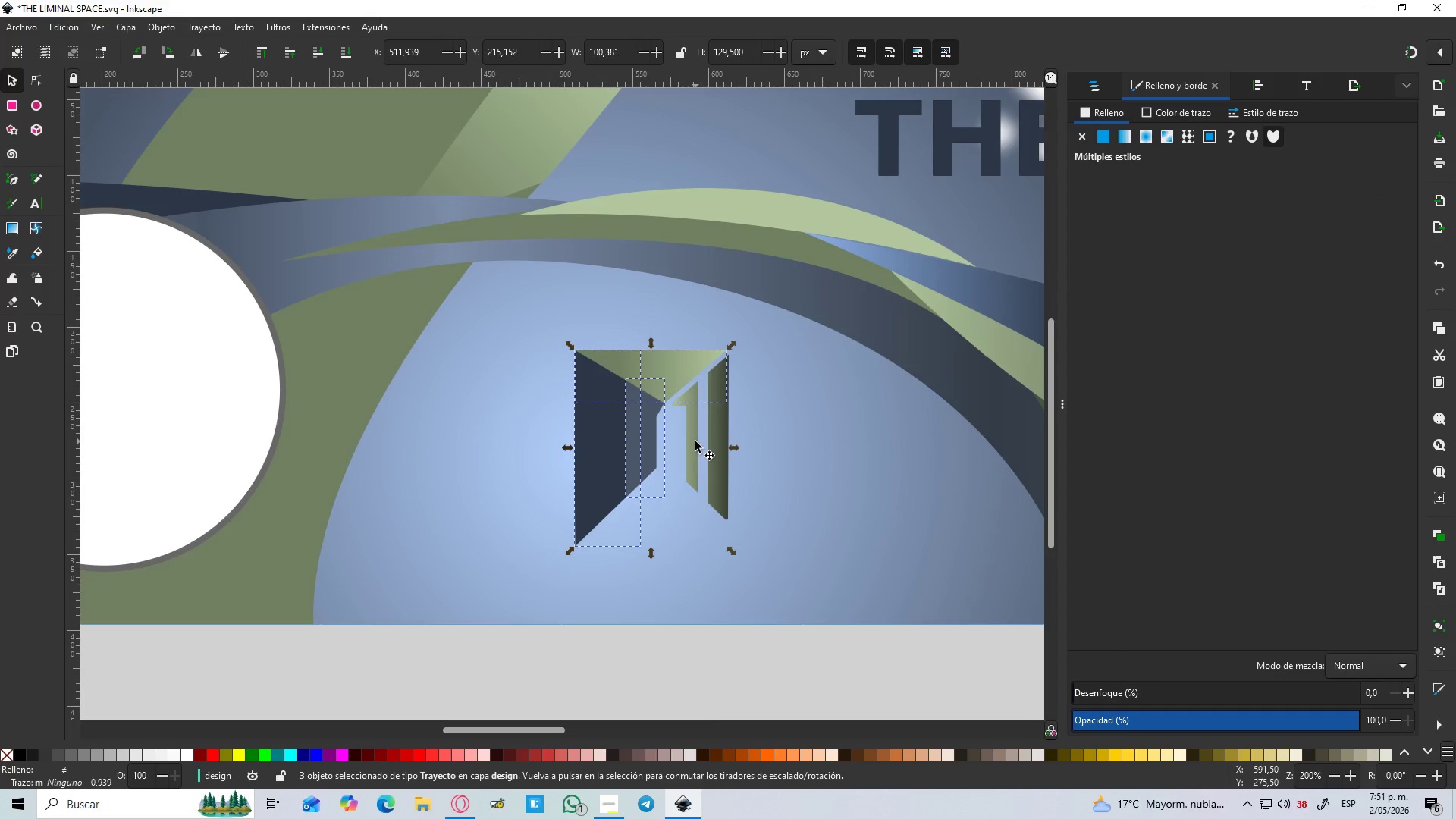 
key(Shift+ShiftLeft)
 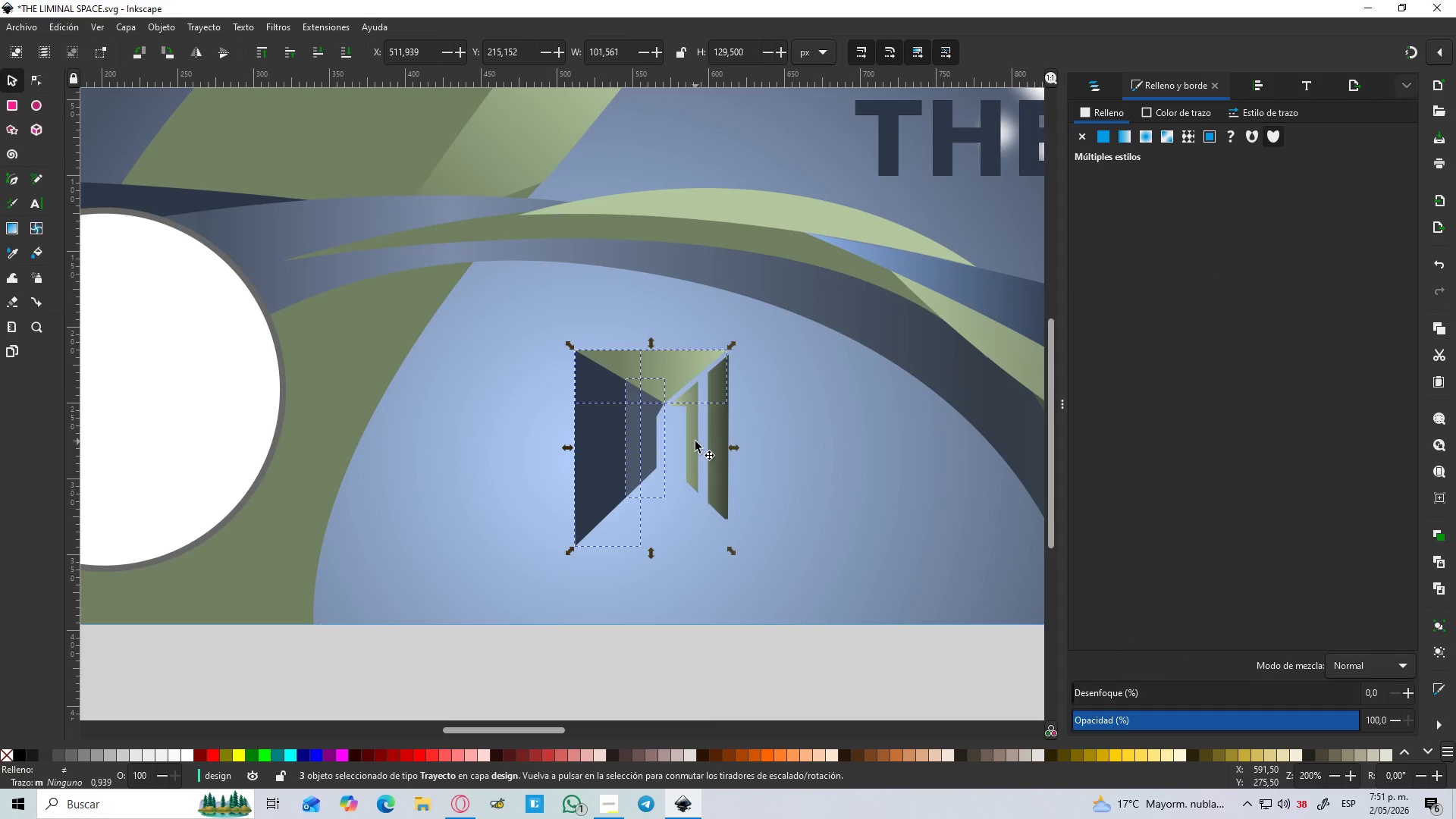 
key(Shift+ShiftLeft)
 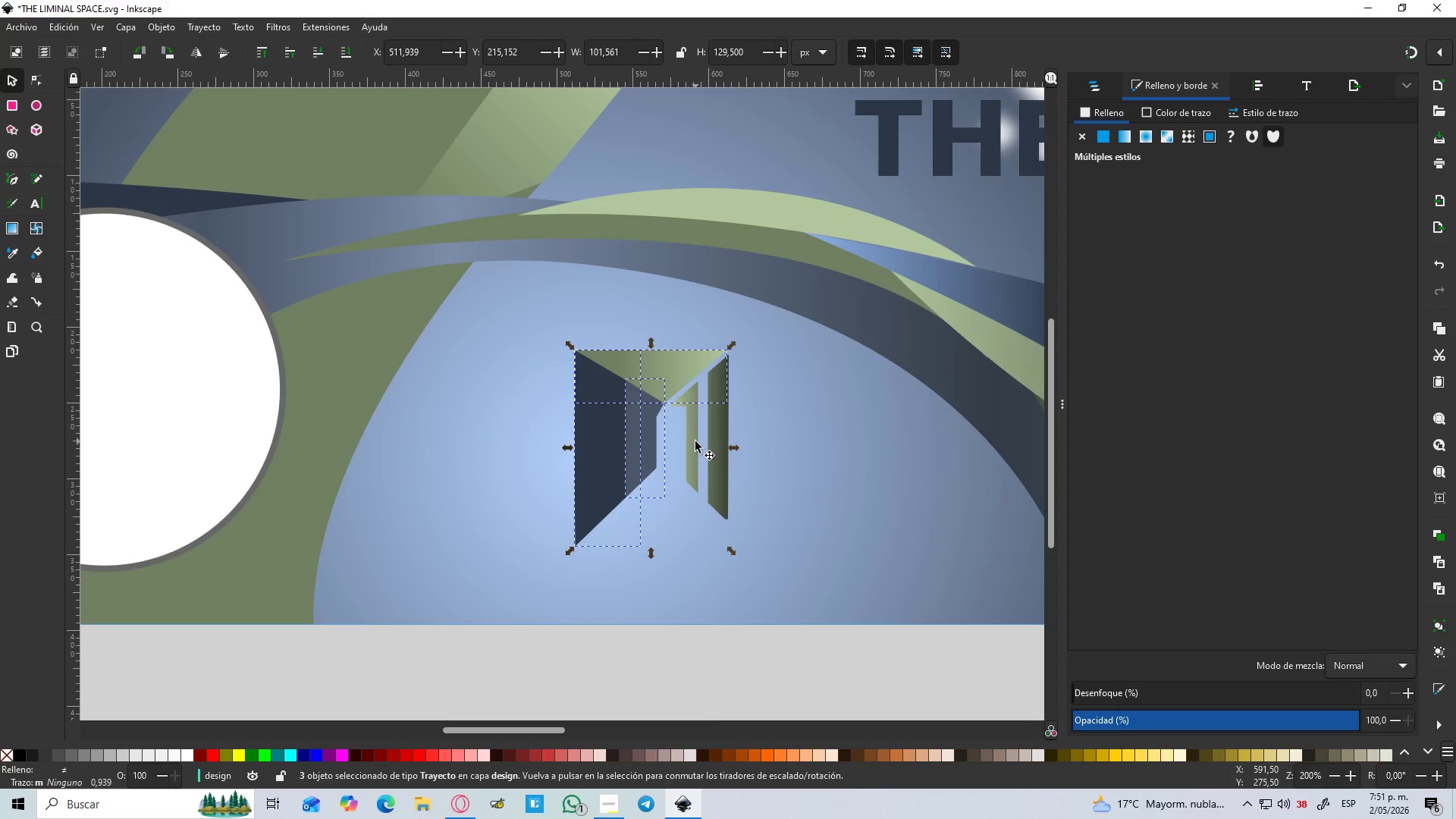 
key(Shift+ShiftLeft)
 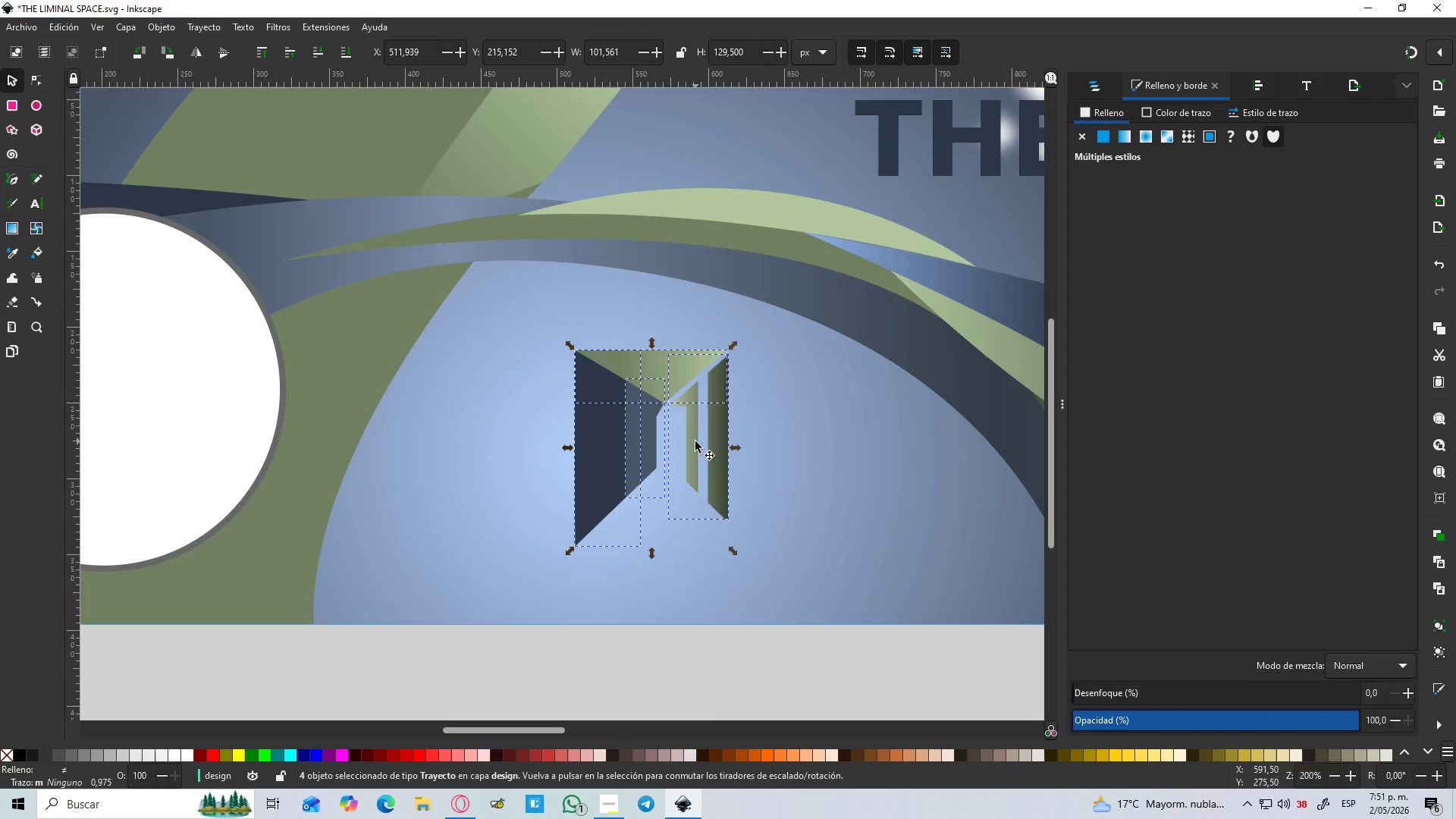 
key(Shift+ShiftLeft)
 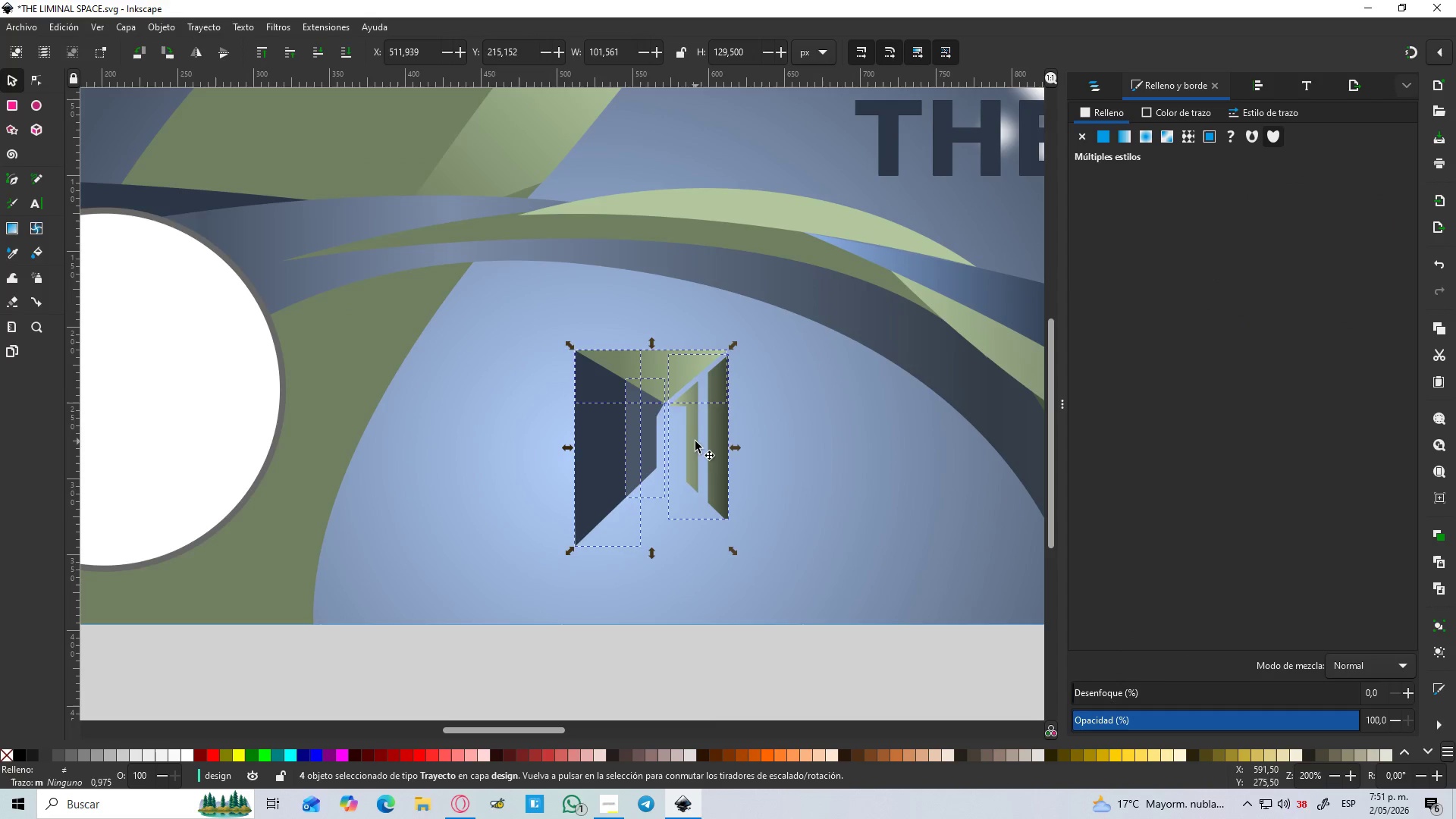 
key(Shift+ShiftLeft)
 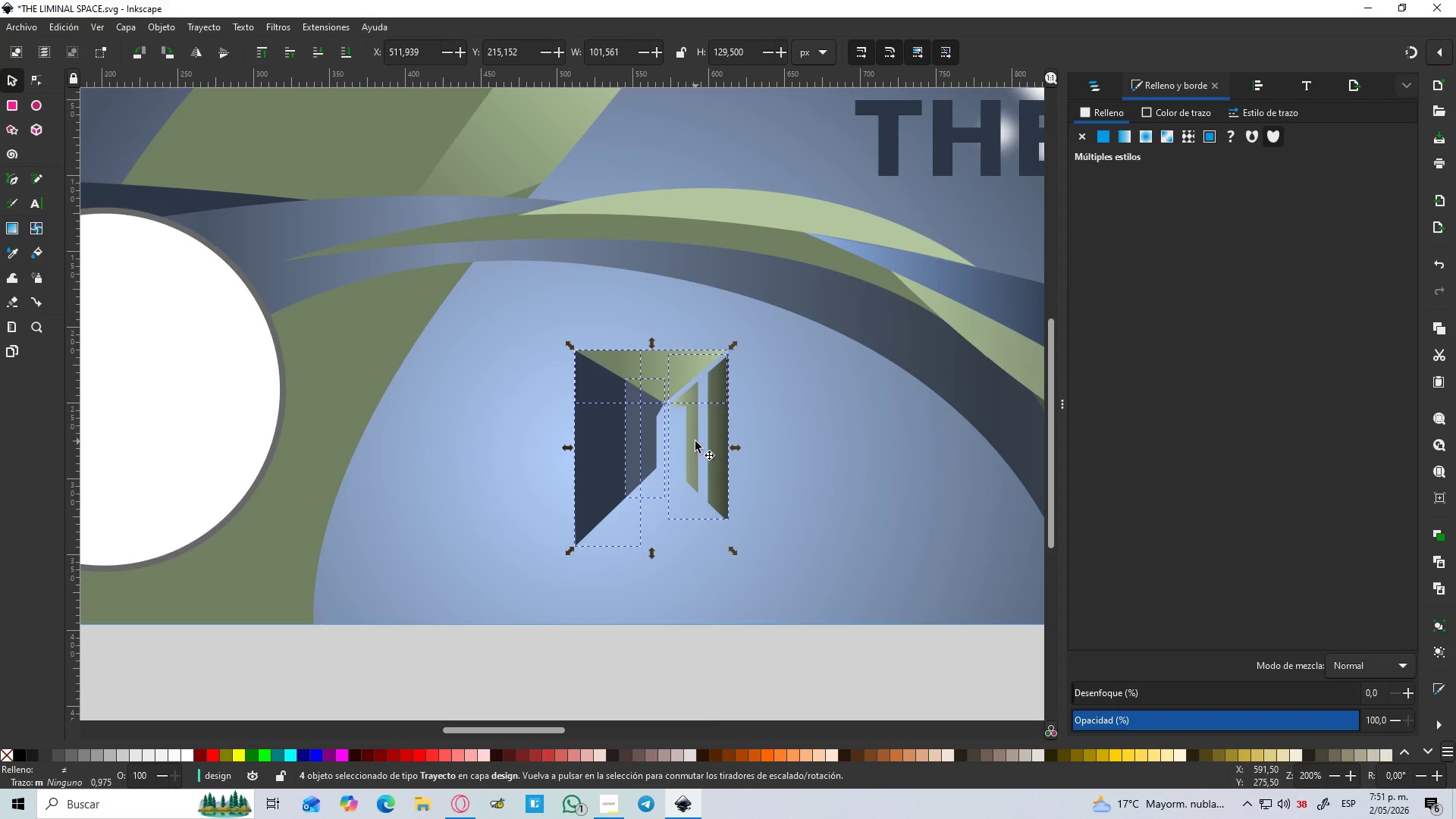 
key(Shift+ShiftLeft)
 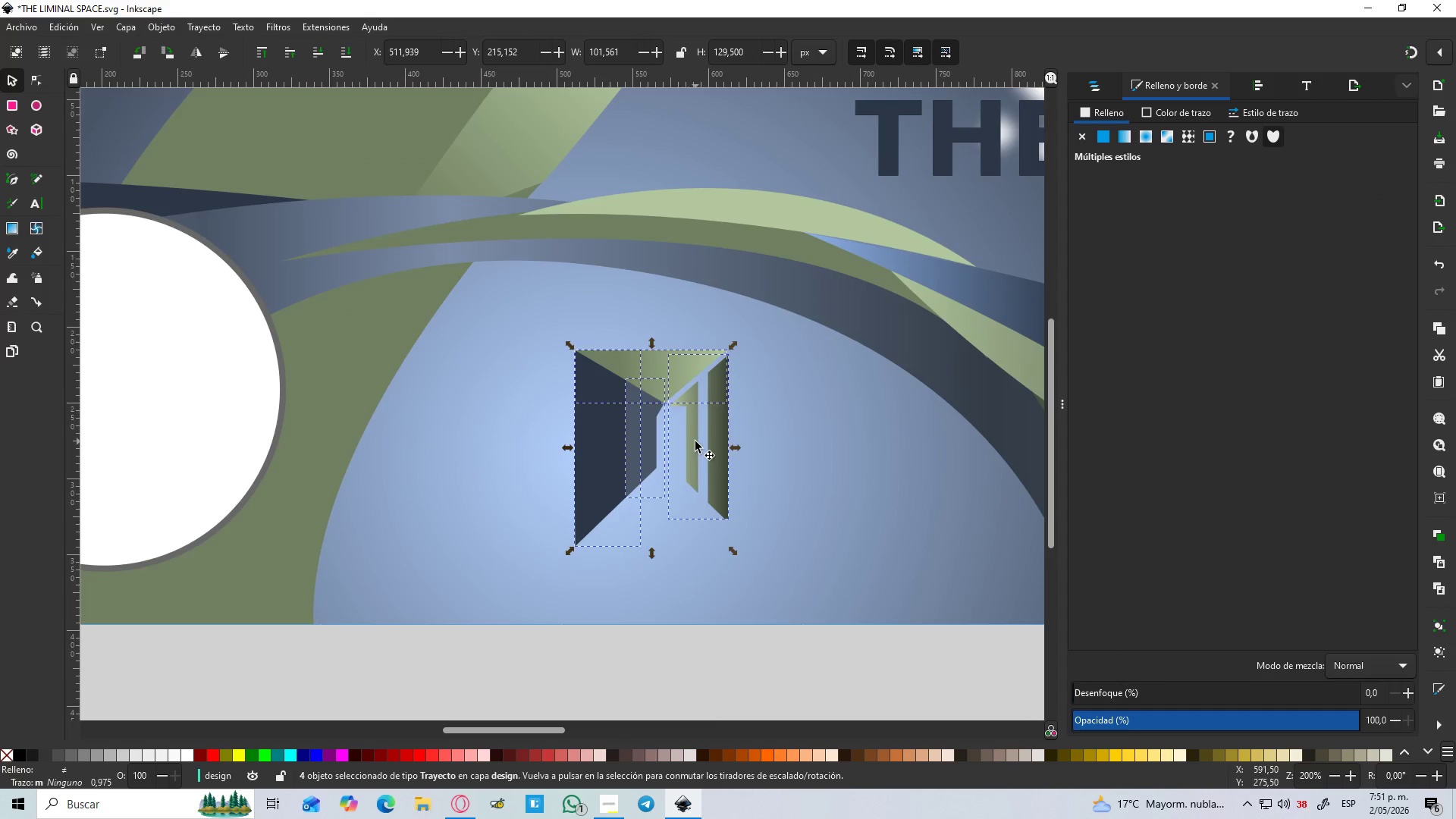 
hold_key(key=ControlLeft, duration=1.51)
 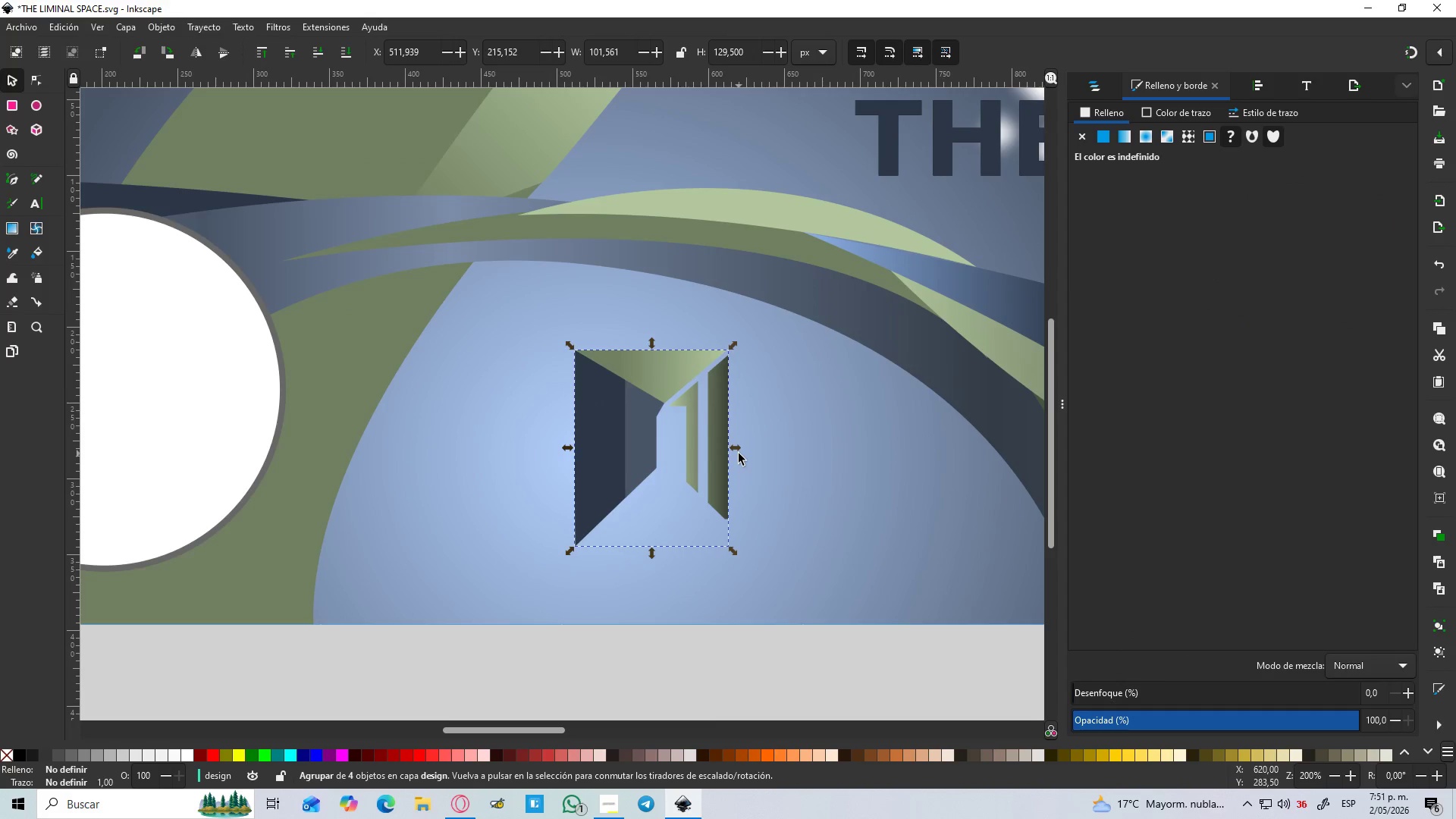 
key(Control+G)
 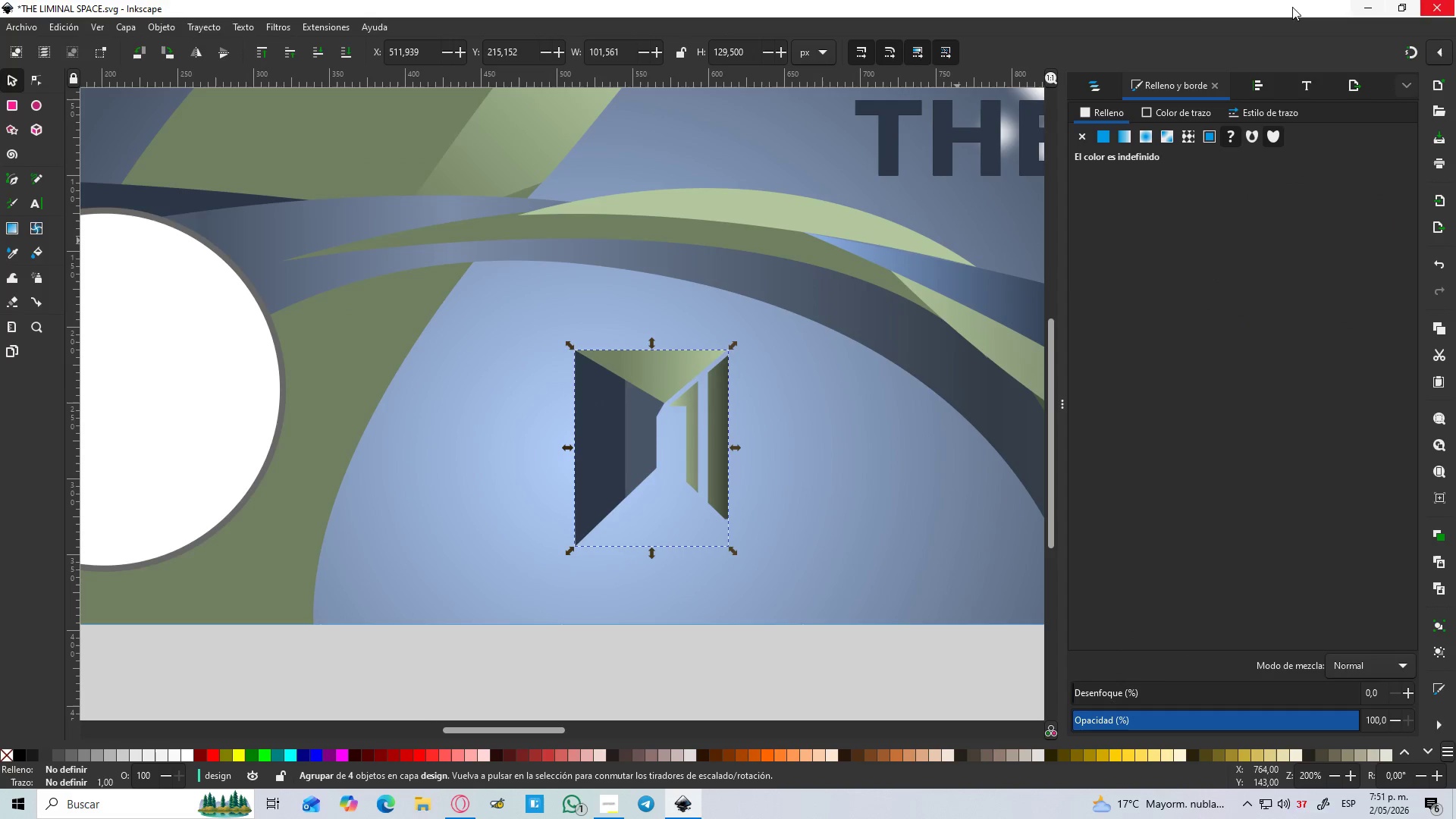 
left_click([1097, 84])
 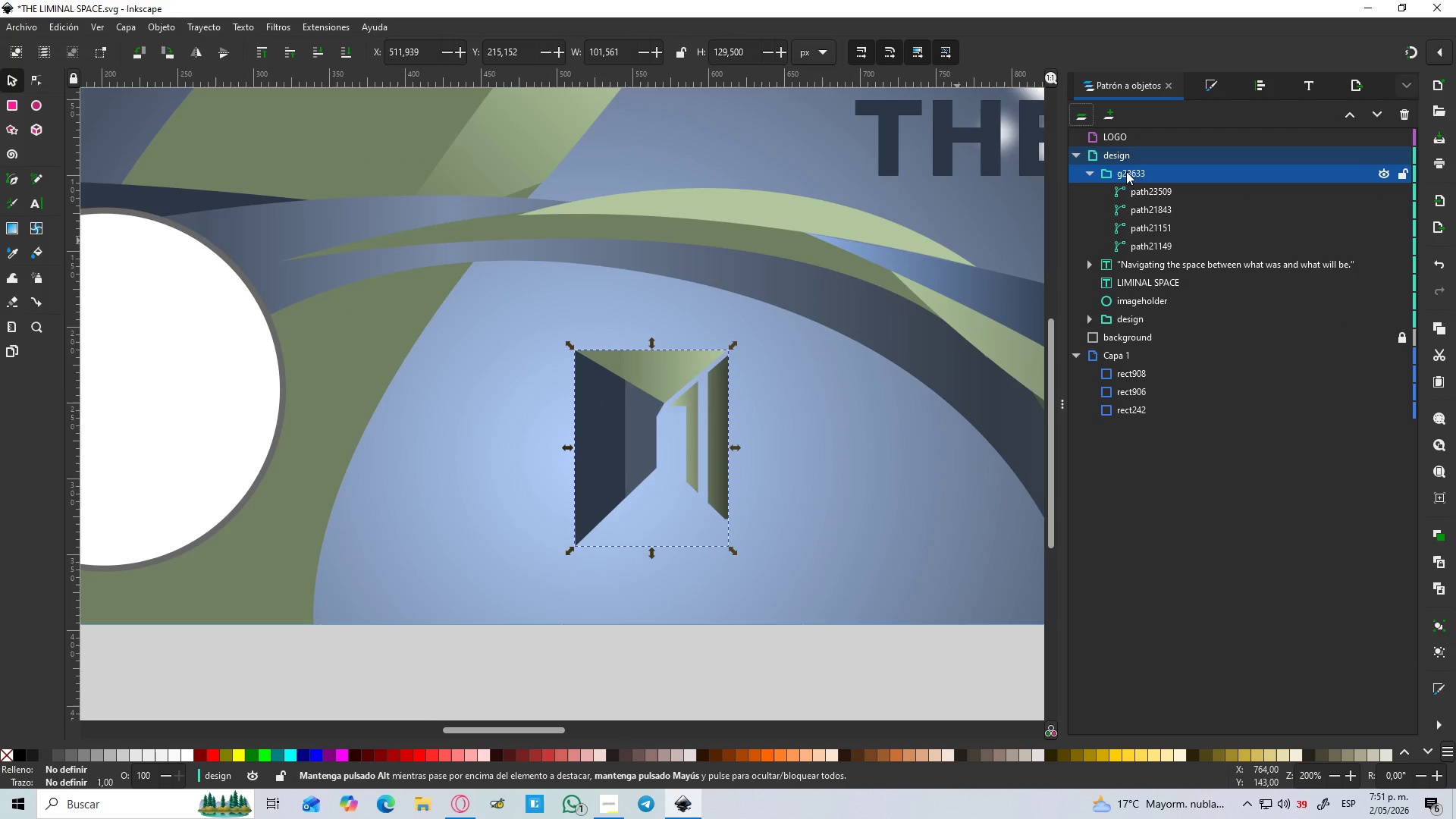 
left_click_drag(start_coordinate=[1133, 174], to_coordinate=[1142, 138])
 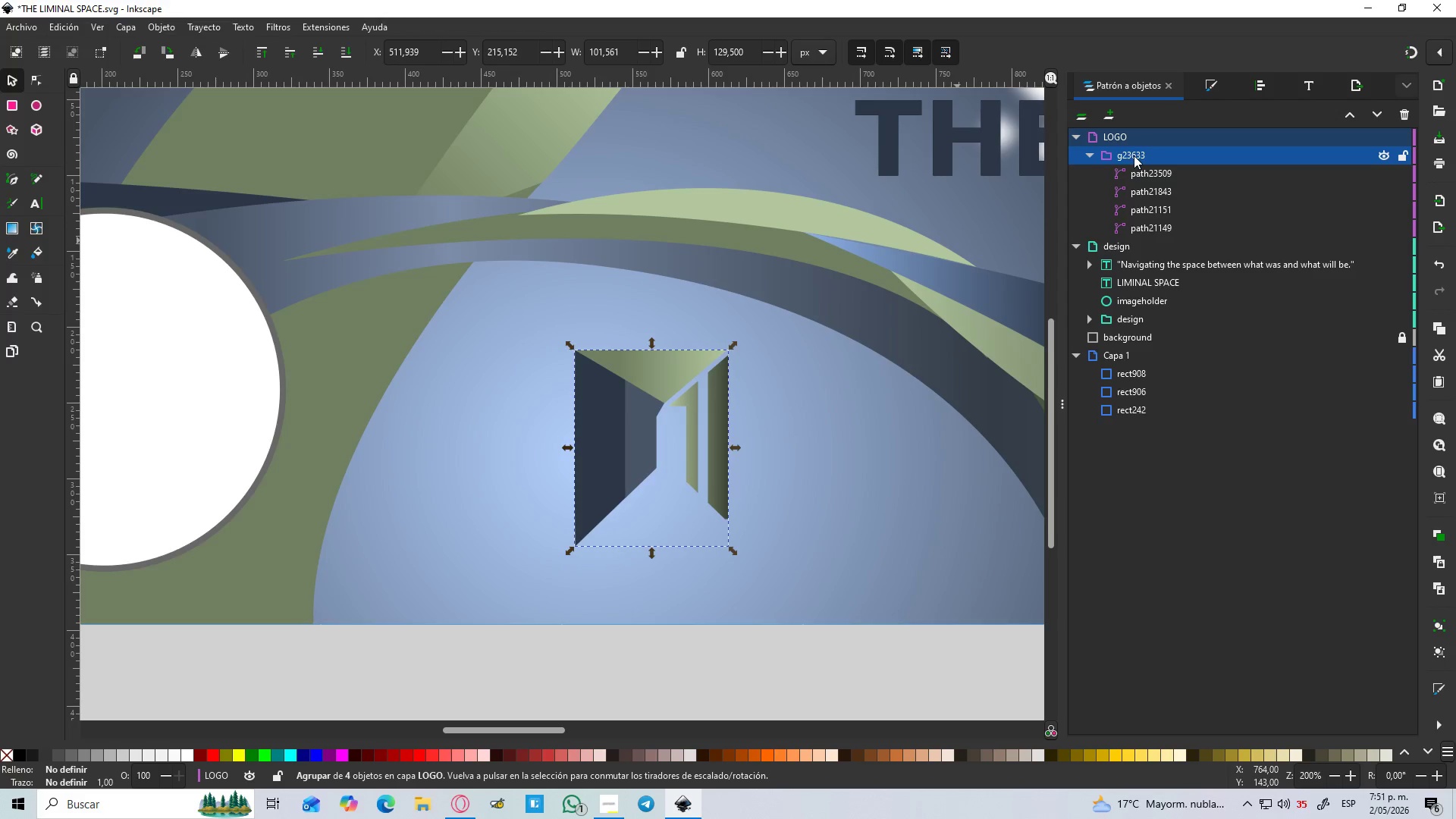 
double_click([1134, 155])
 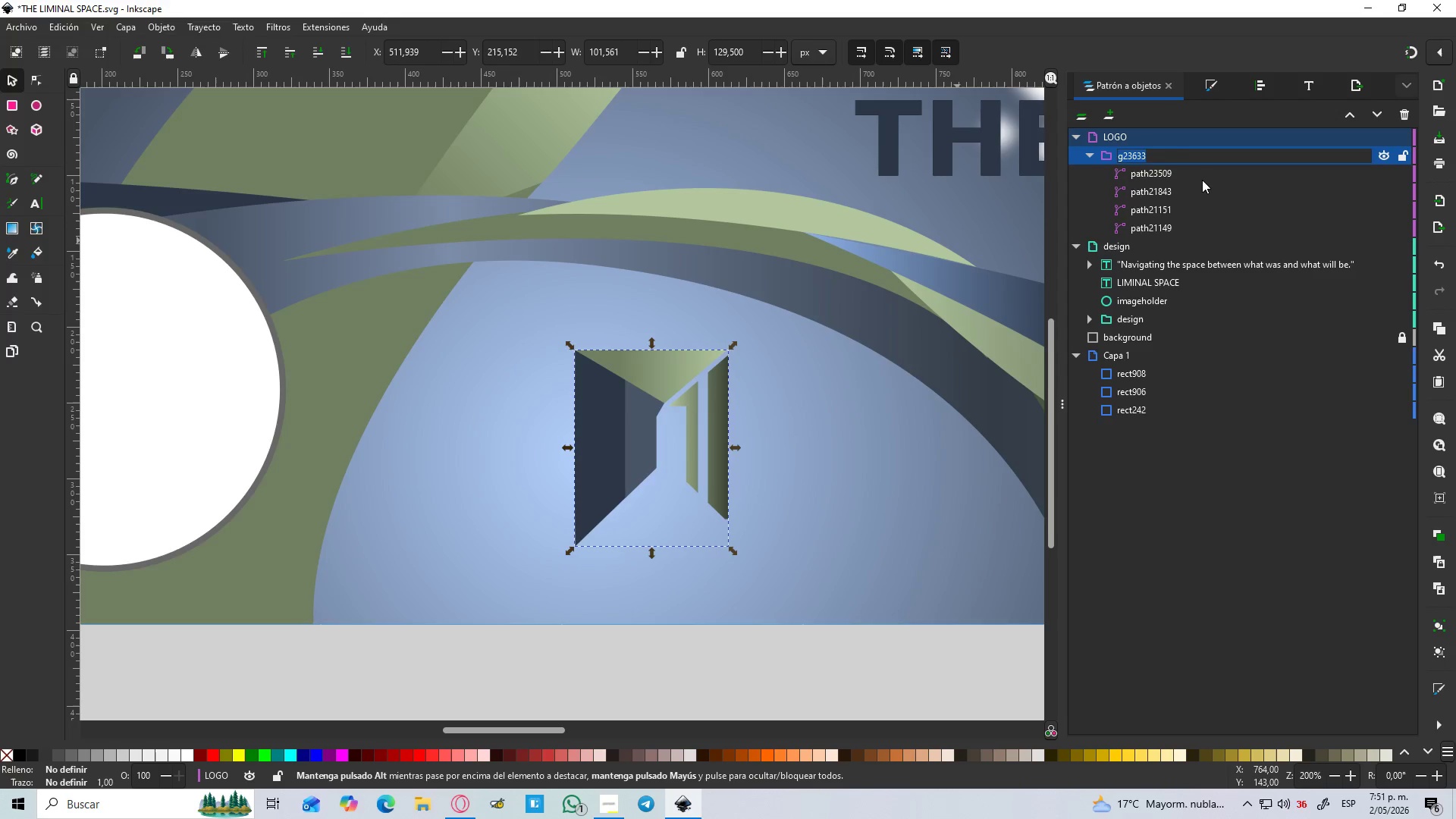 
type(LOGO)
 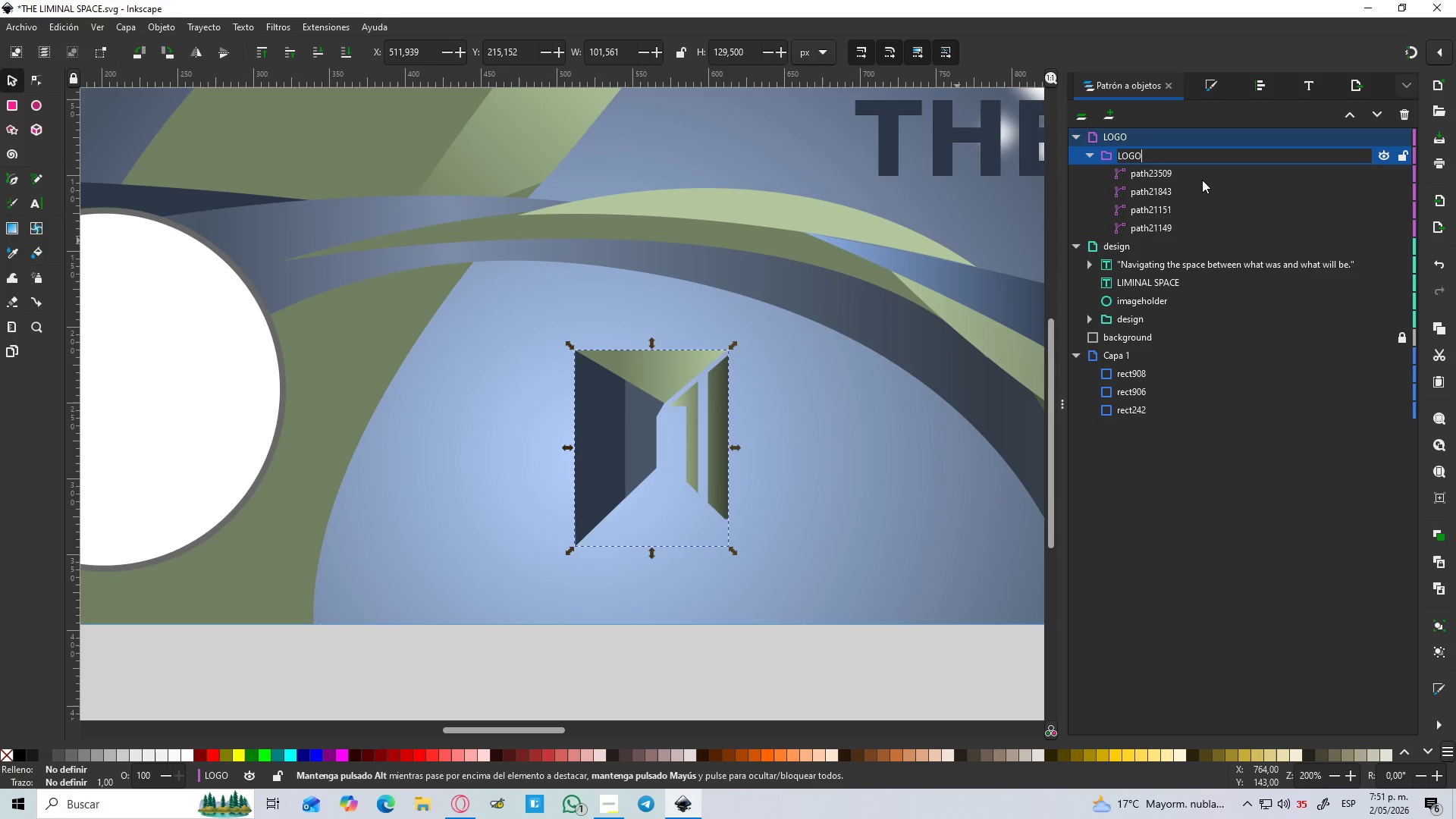 
key(Enter)
 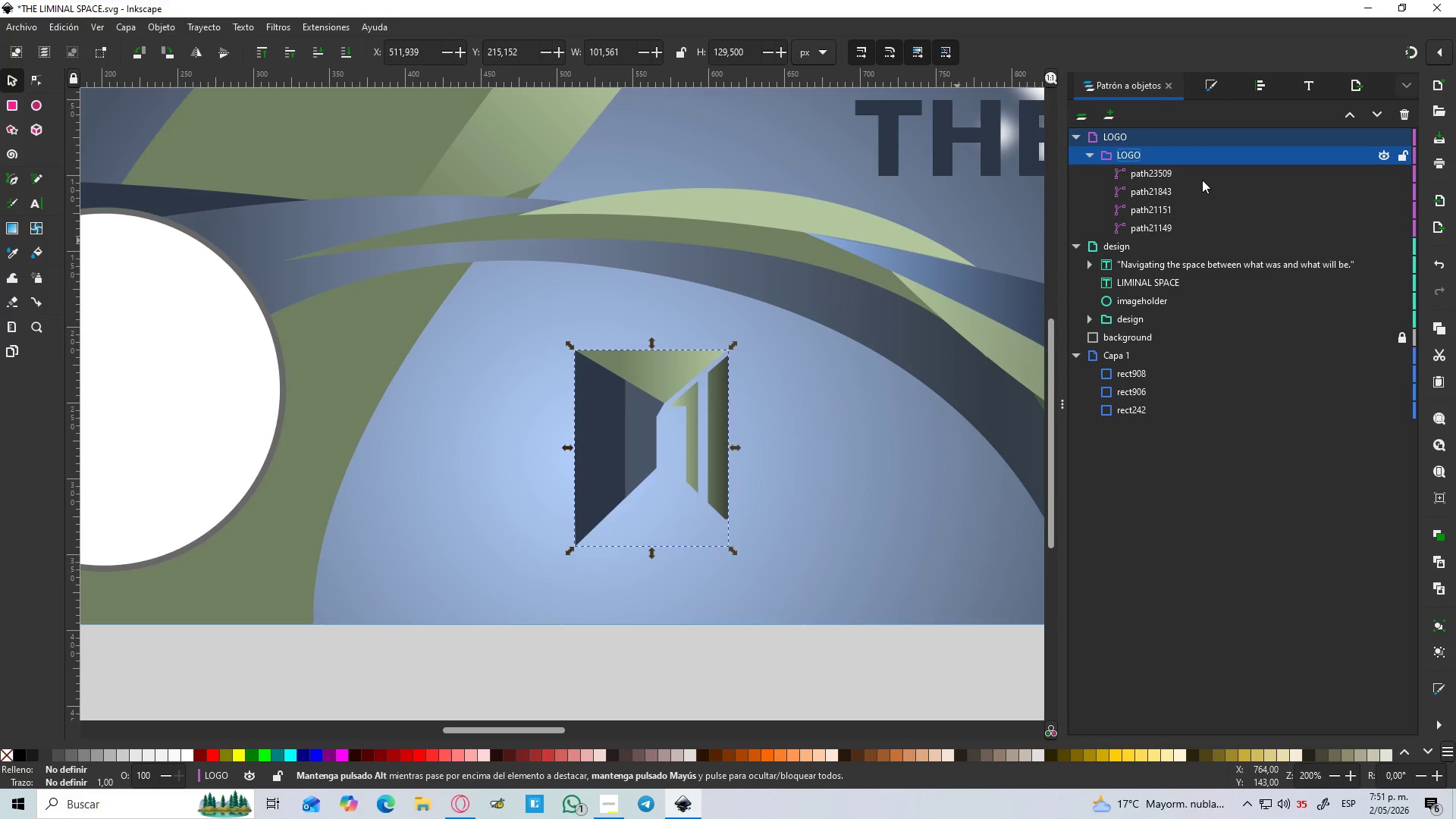 
left_click([654, 629])
 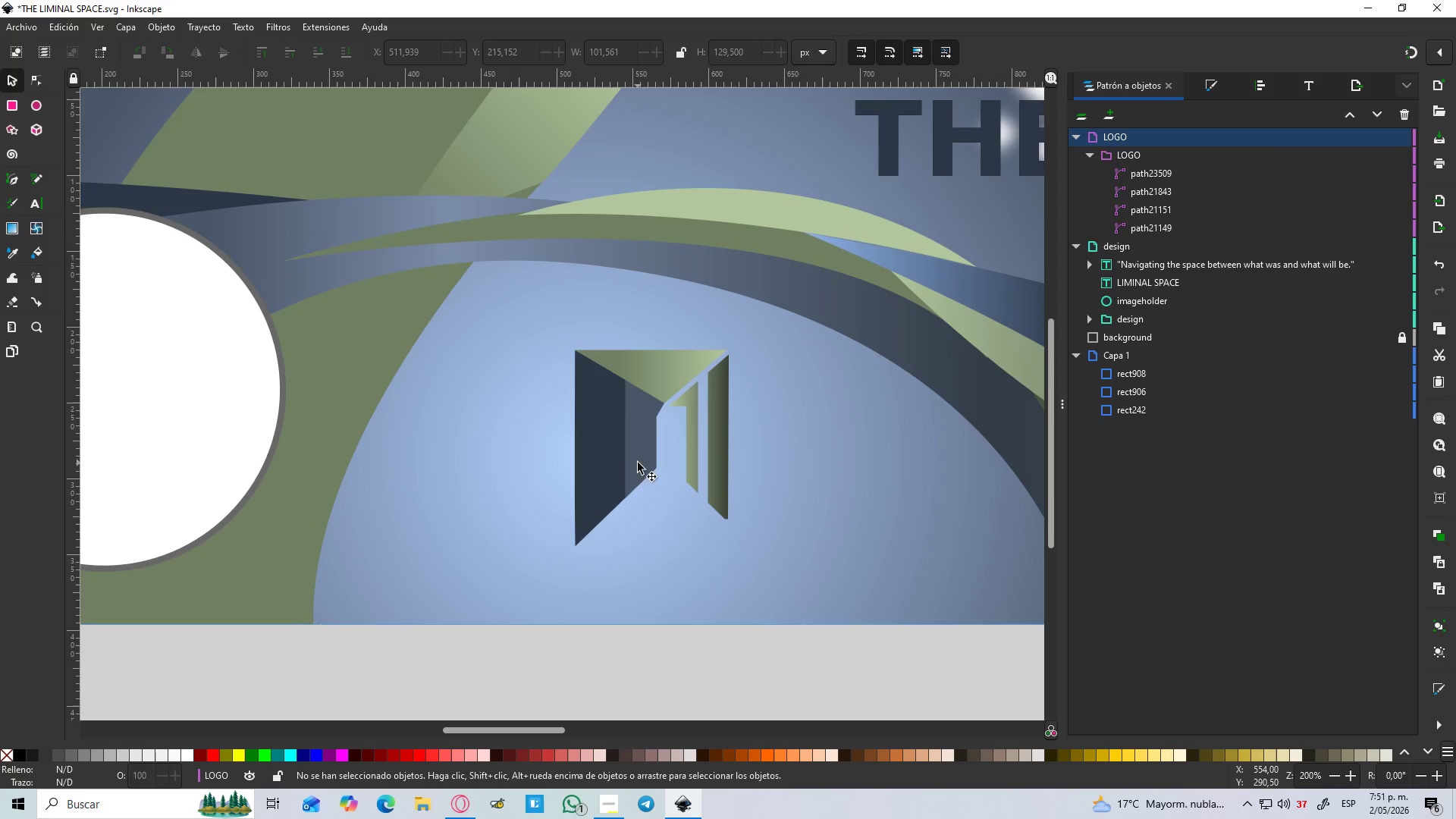 
left_click_drag(start_coordinate=[637, 463], to_coordinate=[626, 463])
 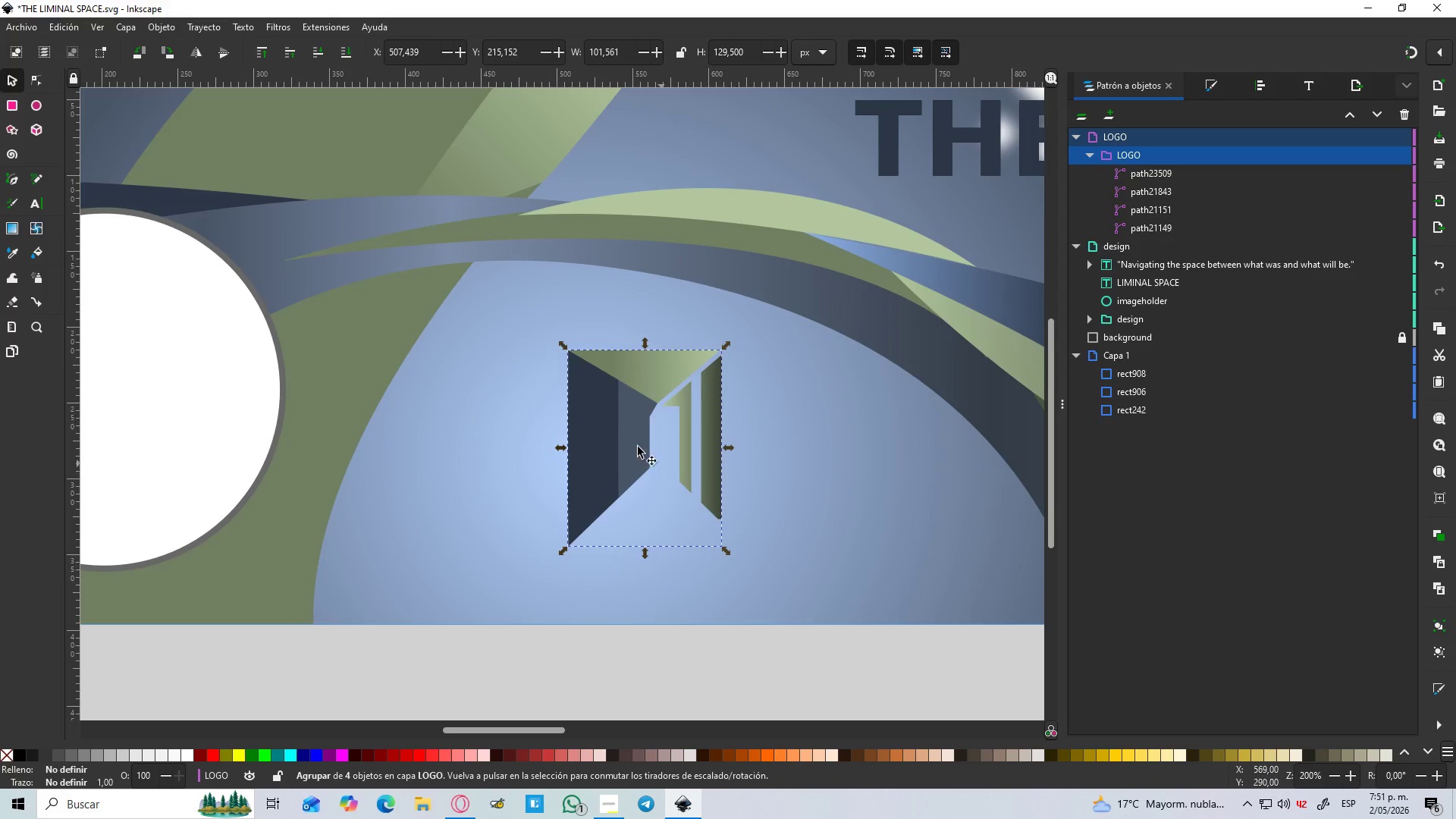 
left_click_drag(start_coordinate=[610, 413], to_coordinate=[580, 419])
 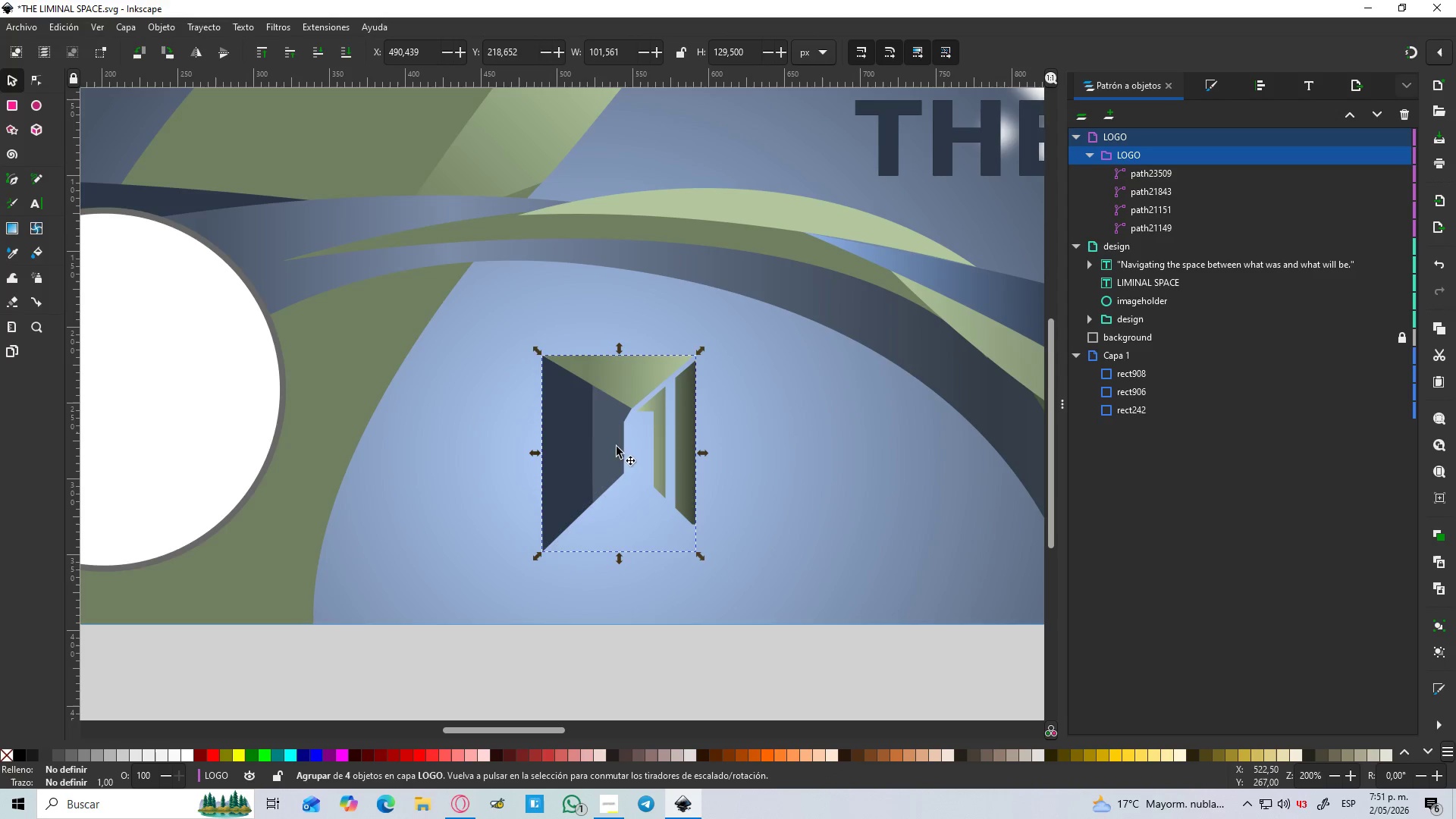 
hold_key(key=ControlLeft, duration=1.52)
left_click_drag(start_coordinate=[701, 558], to_coordinate=[657, 517])
 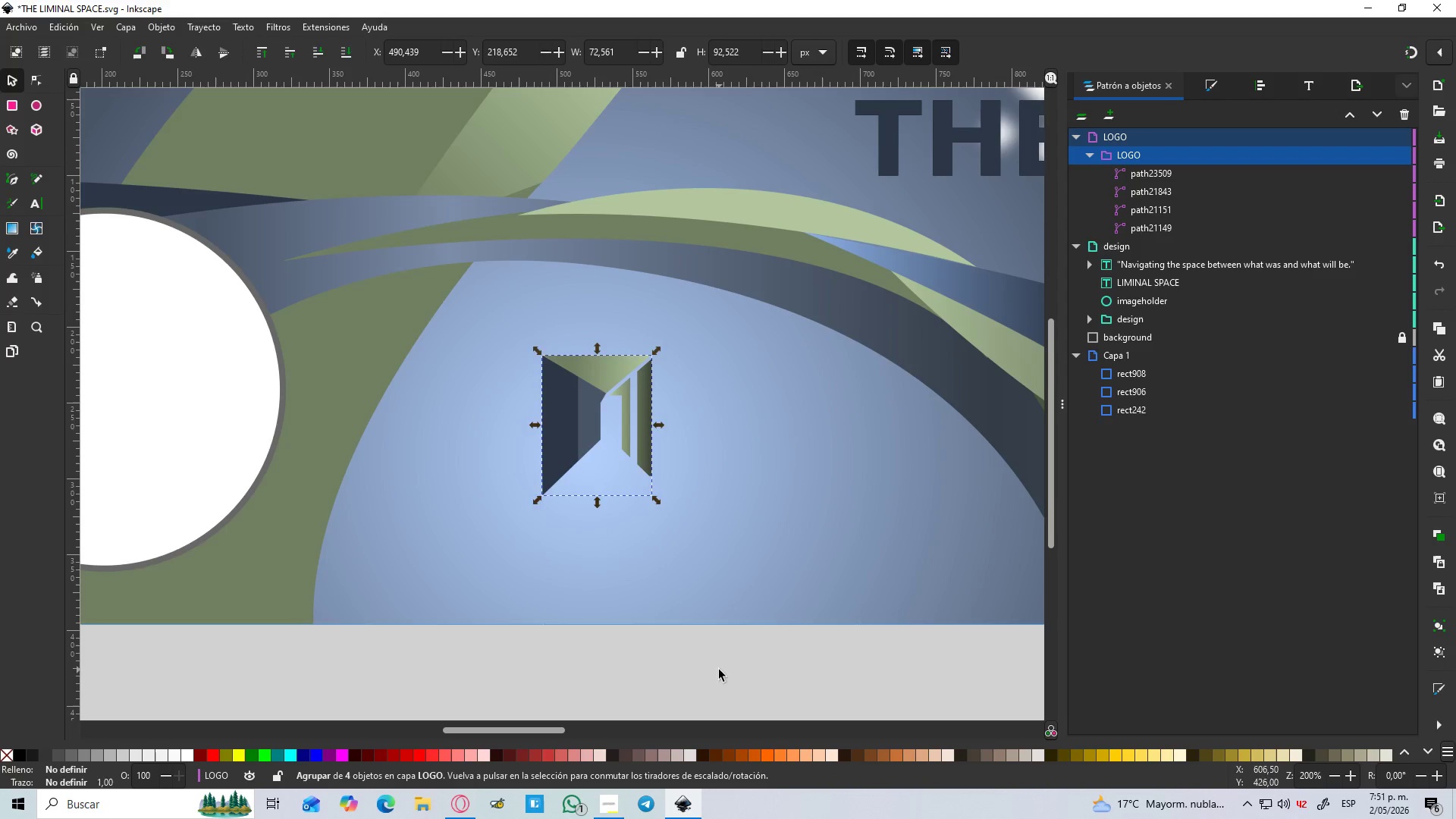 
hold_key(key=ControlLeft, duration=0.94)
 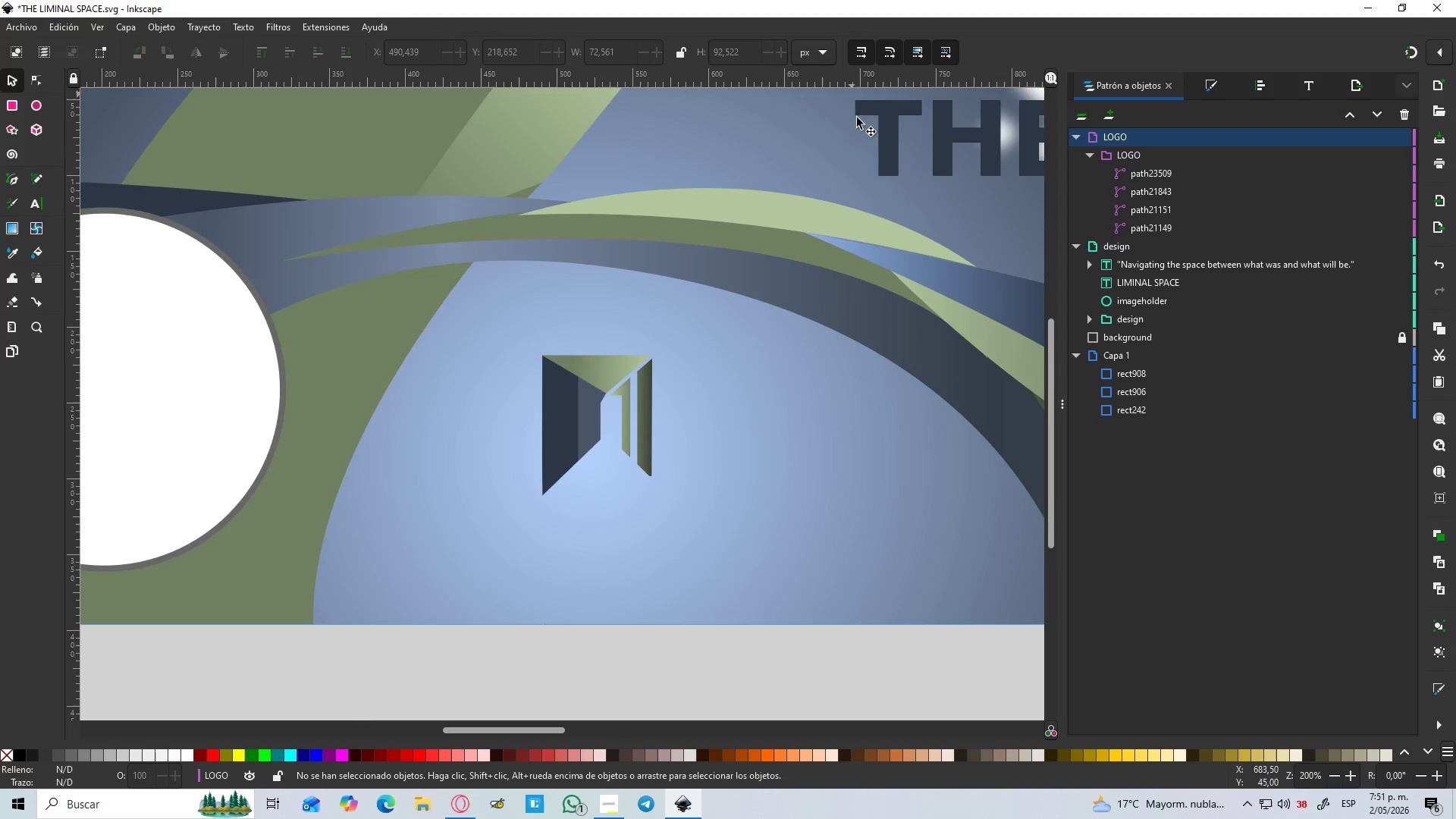 
left_click([893, 141])
 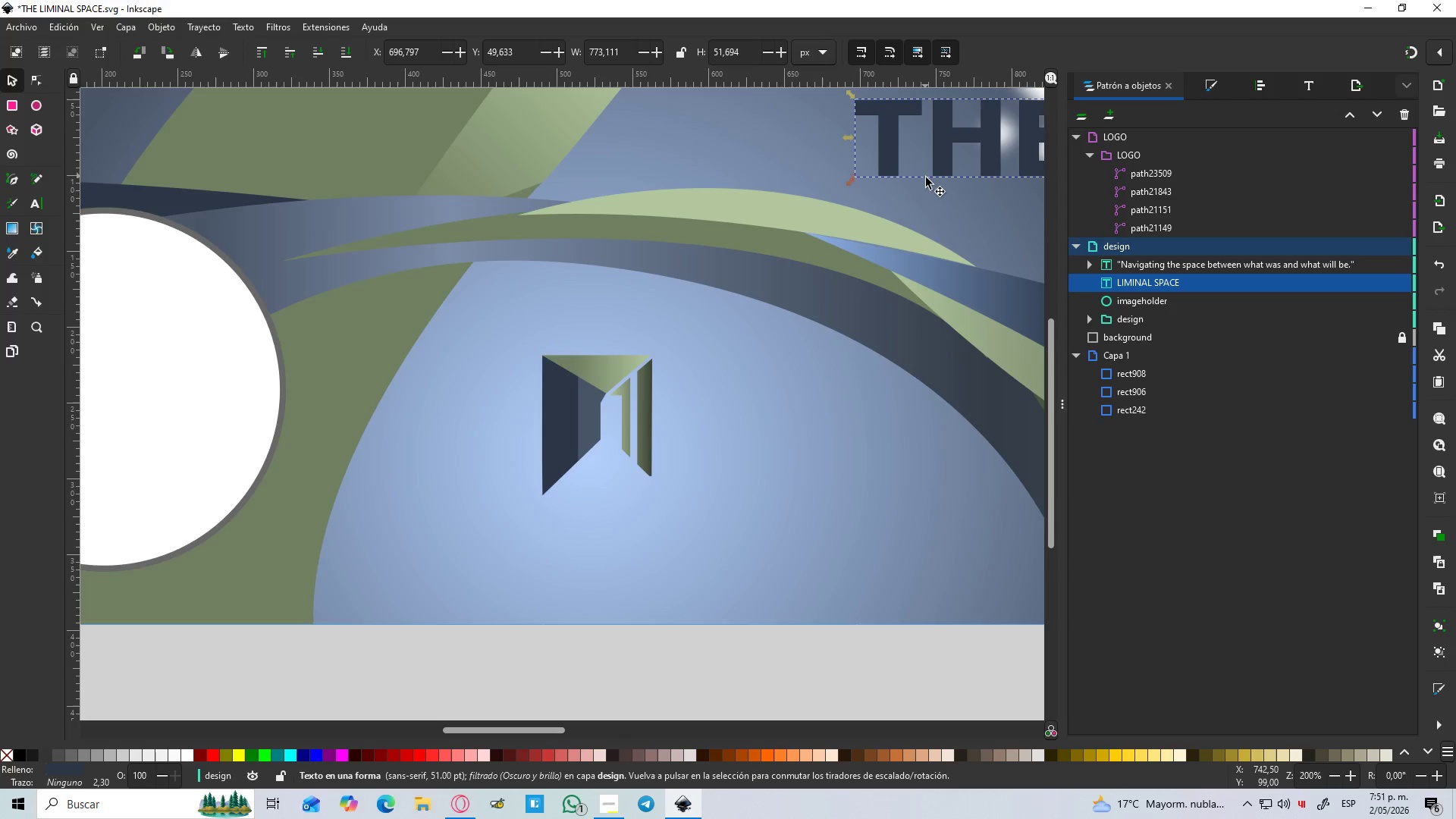 
key(Control+D)
 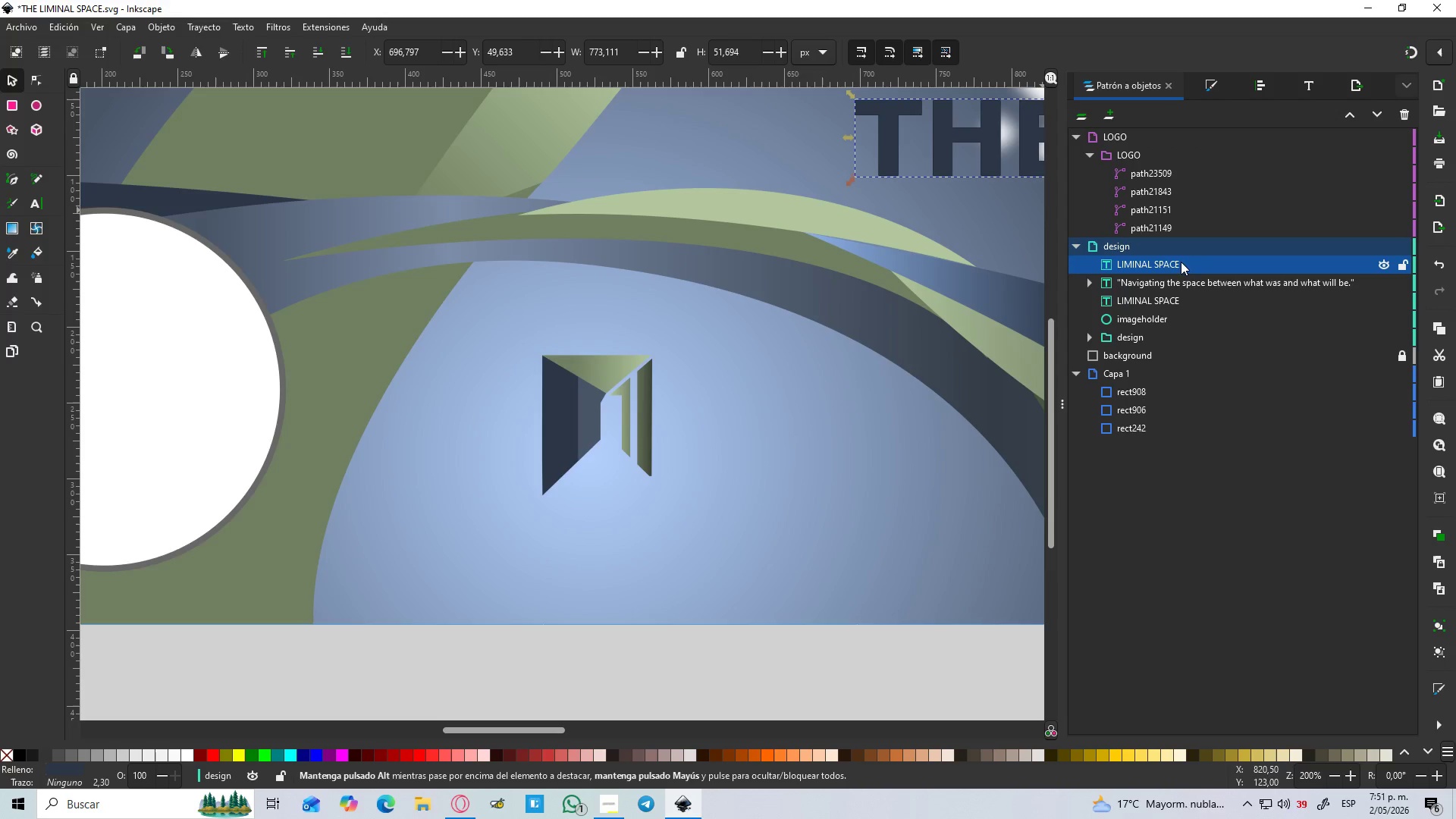 
left_click_drag(start_coordinate=[1171, 259], to_coordinate=[1203, 148])
 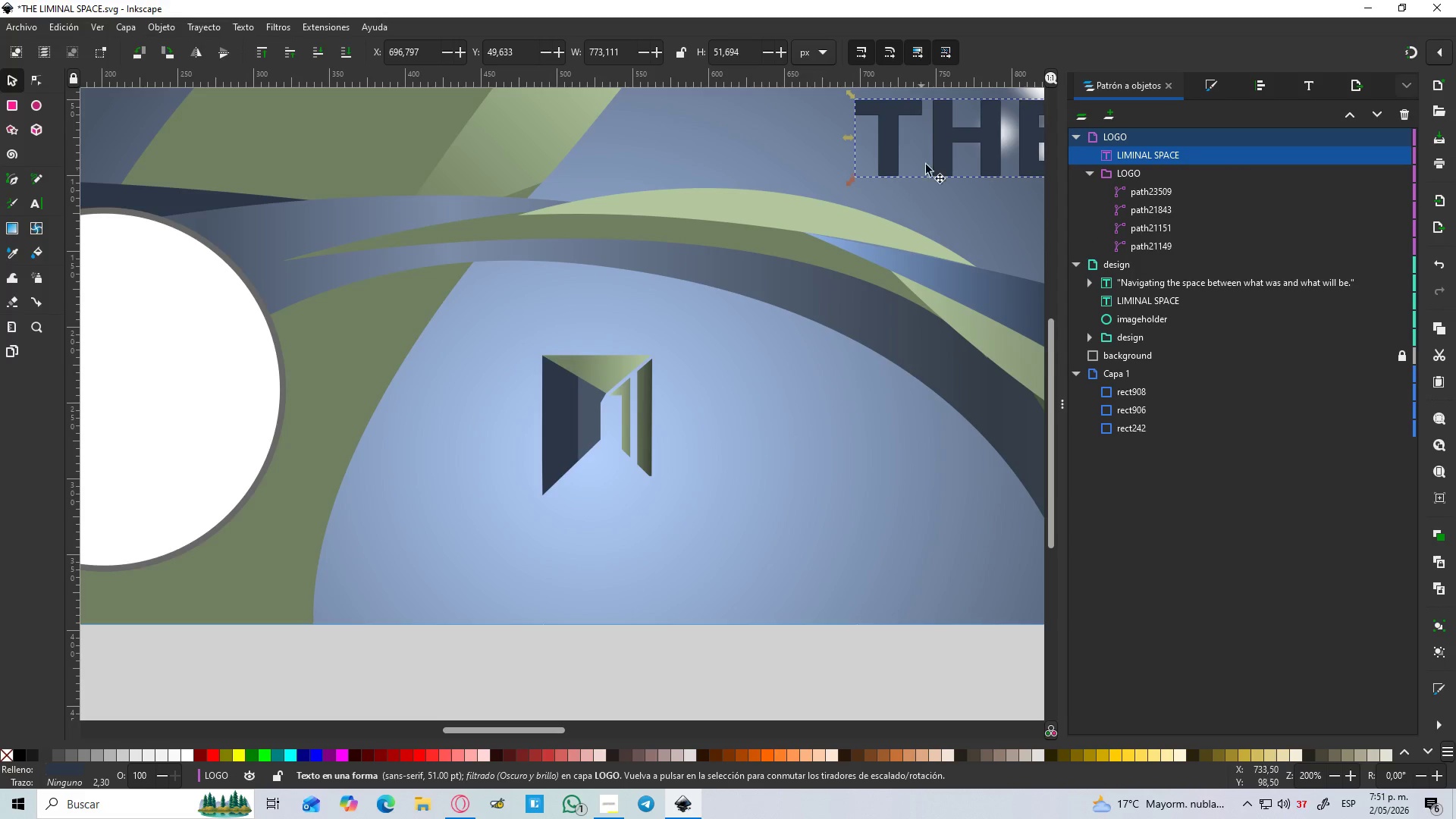 
left_click_drag(start_coordinate=[950, 151], to_coordinate=[350, 528])
 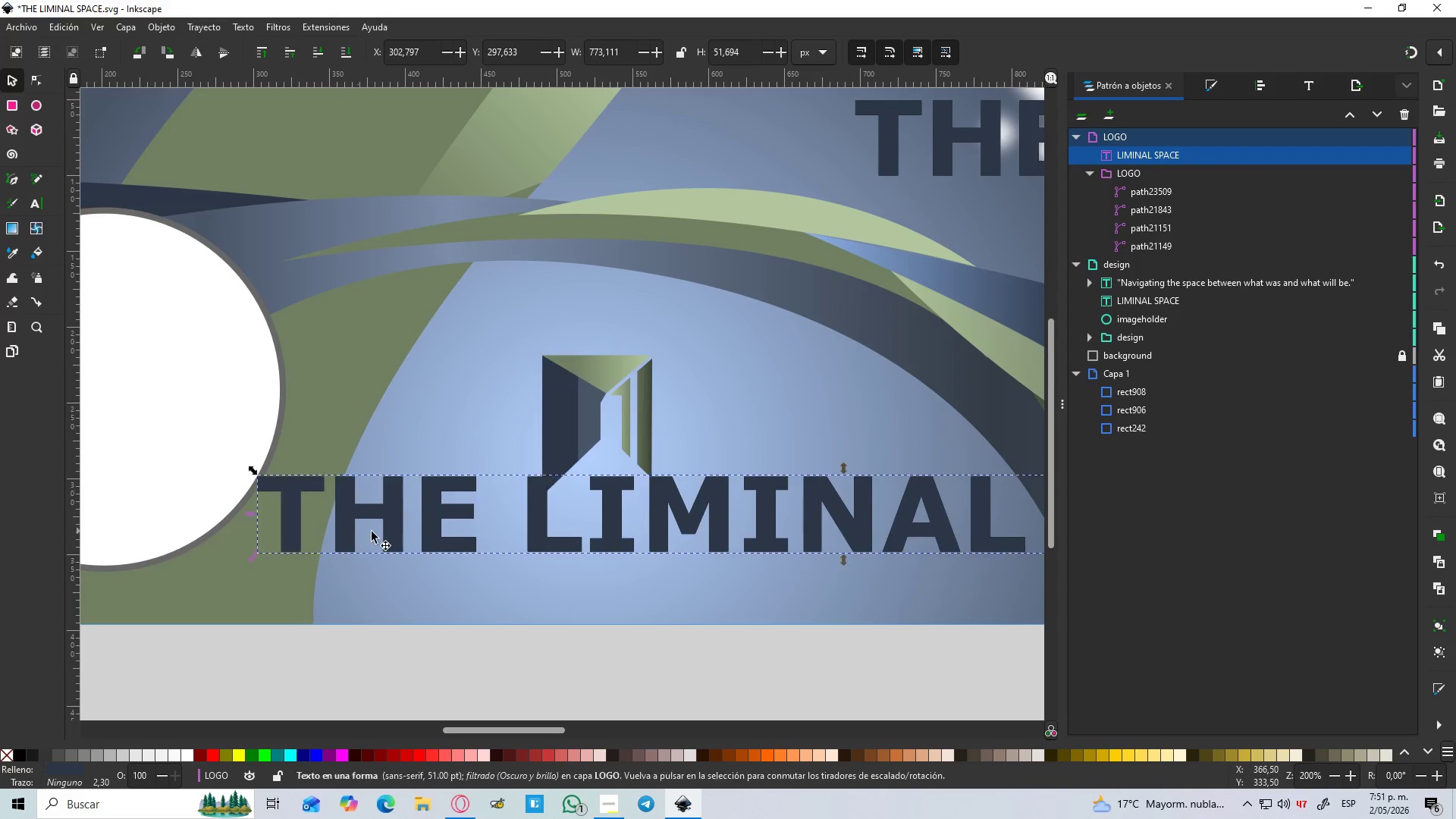 
hold_key(key=ControlLeft, duration=0.58)
 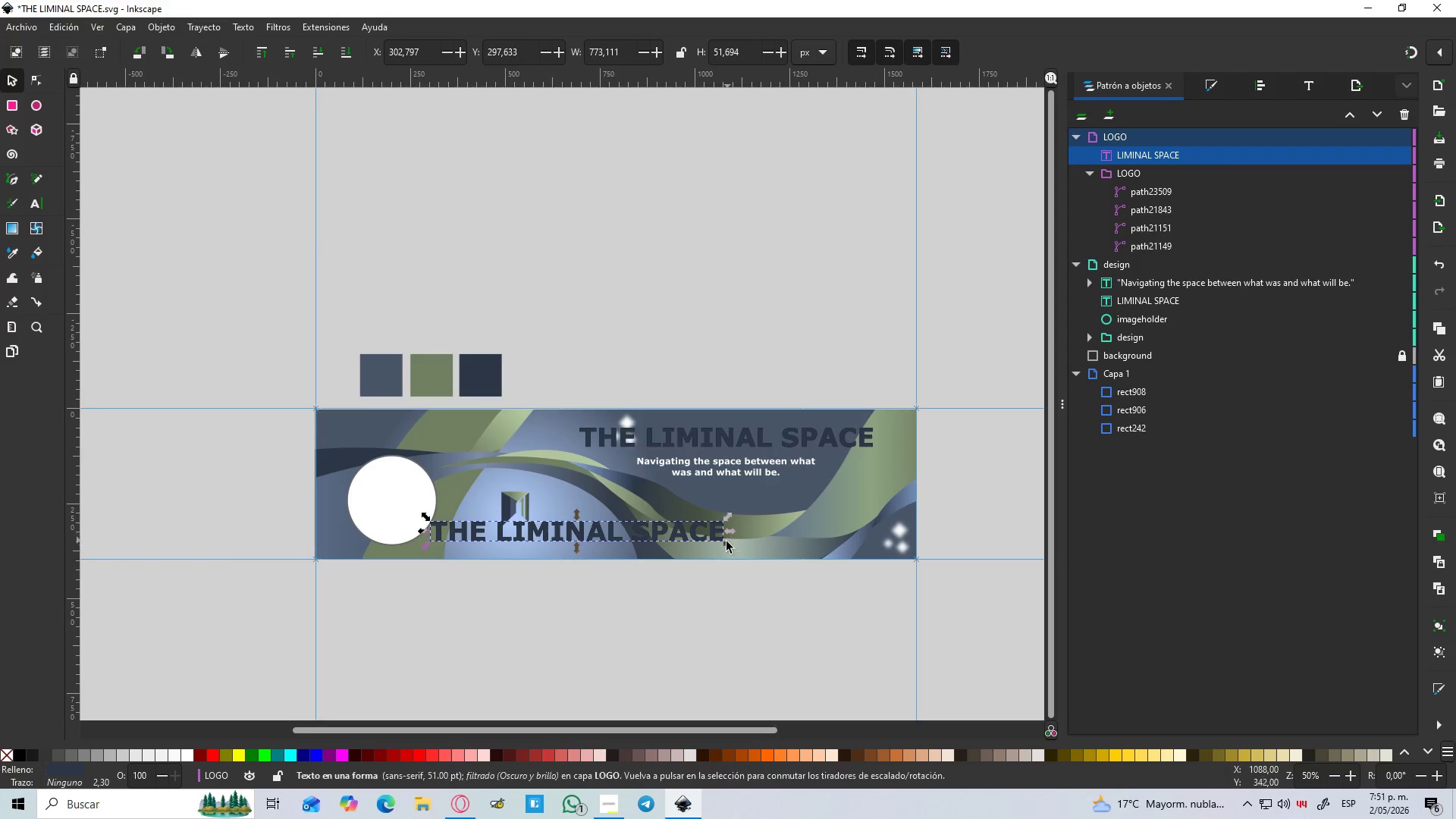 
hold_key(key=ControlLeft, duration=1.52)
 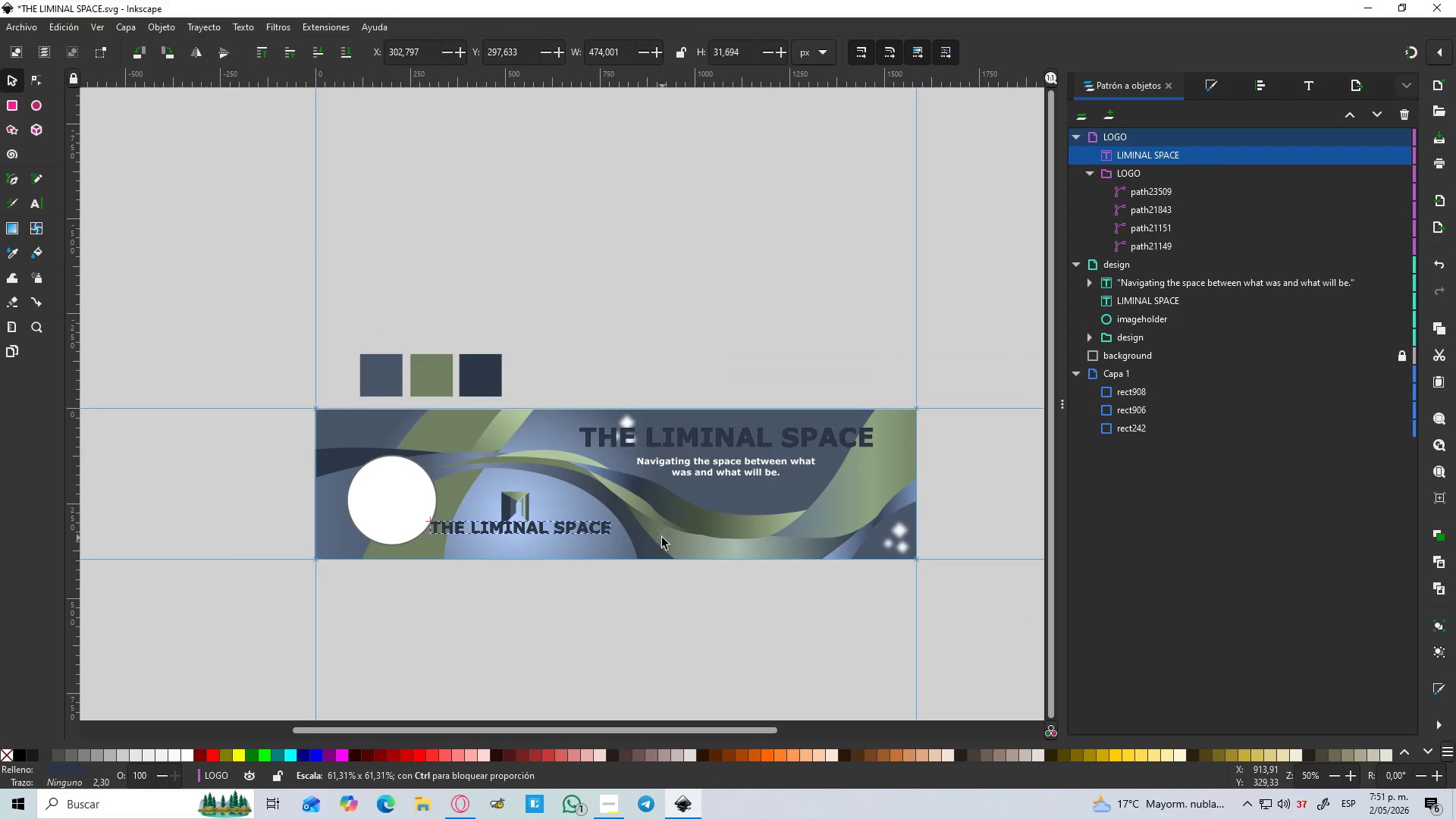 
scroll: coordinate [498, 538], scroll_direction: down, amount: 4.0
 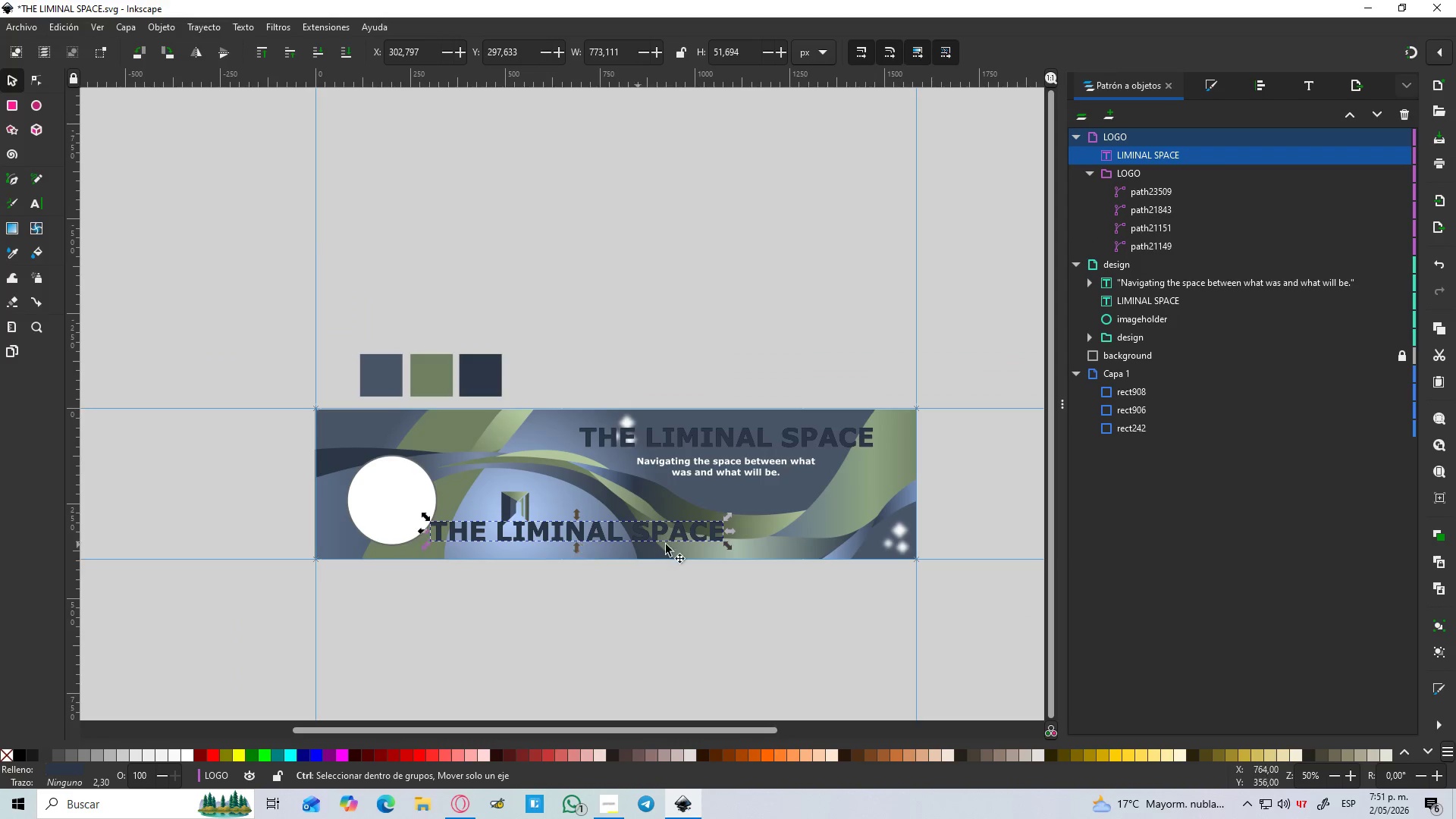 
left_click_drag(start_coordinate=[724, 545], to_coordinate=[661, 538])
 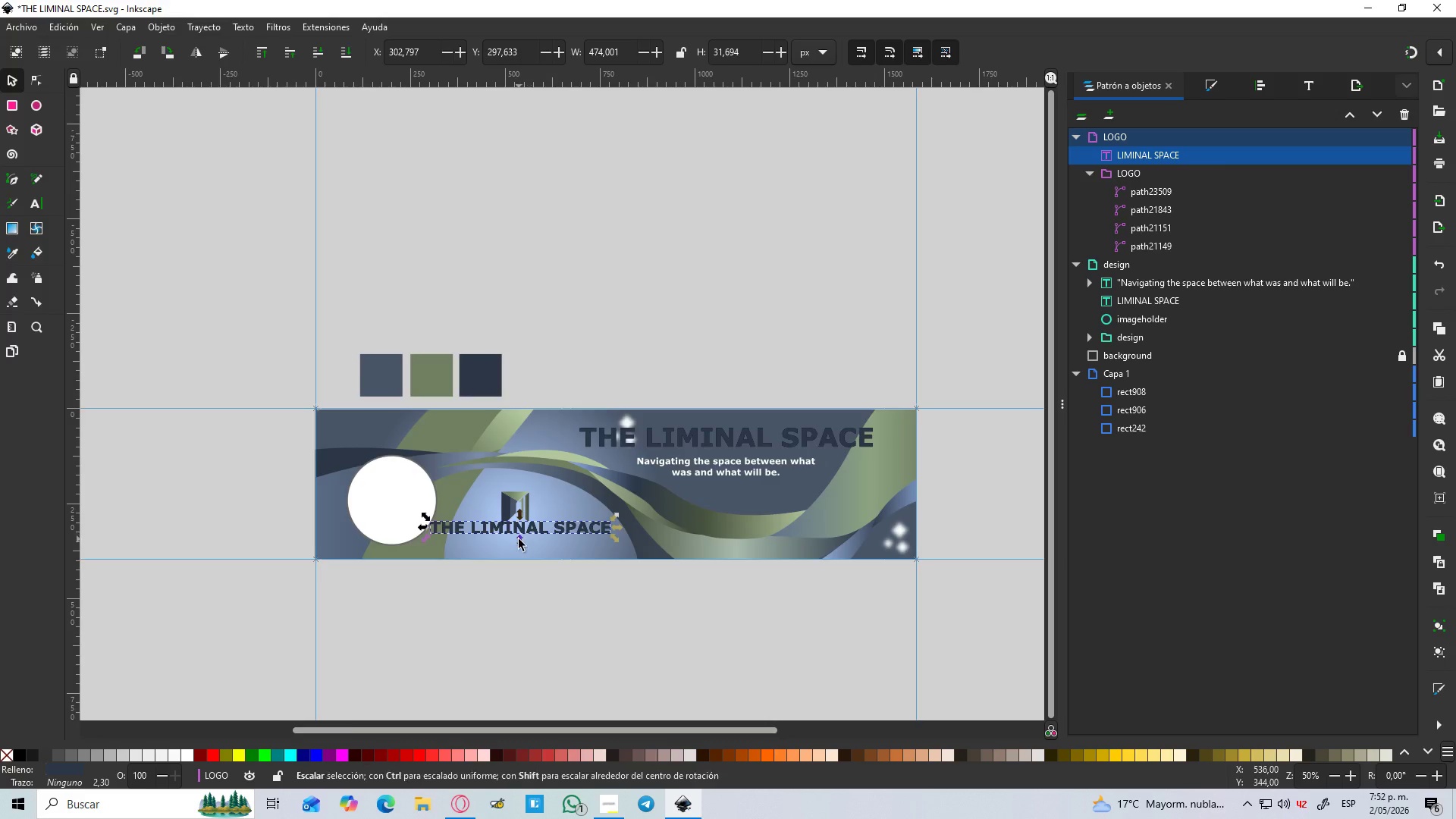 
hold_key(key=ControlLeft, duration=0.67)
 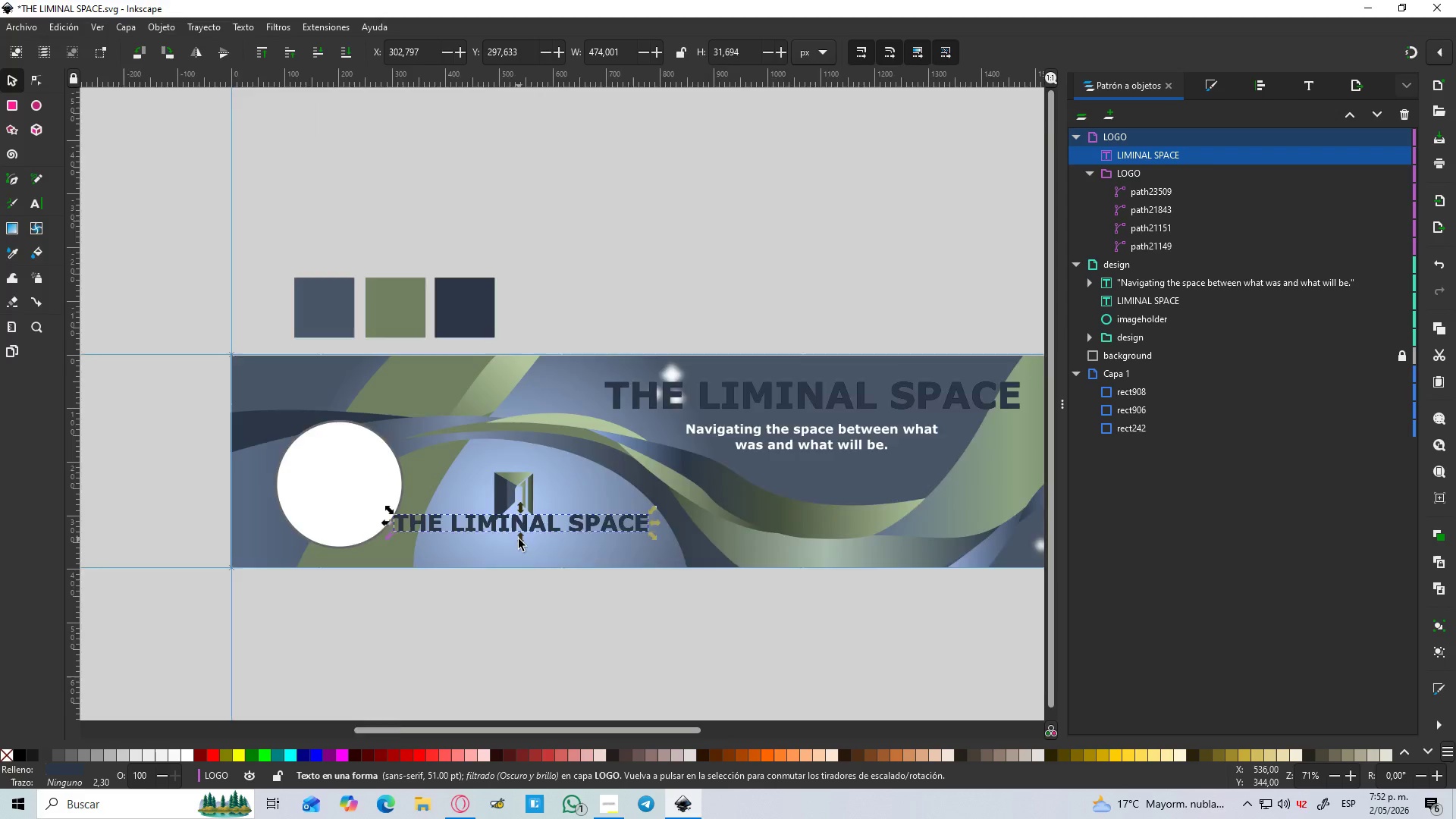 
hold_key(key=ControlLeft, duration=0.72)
 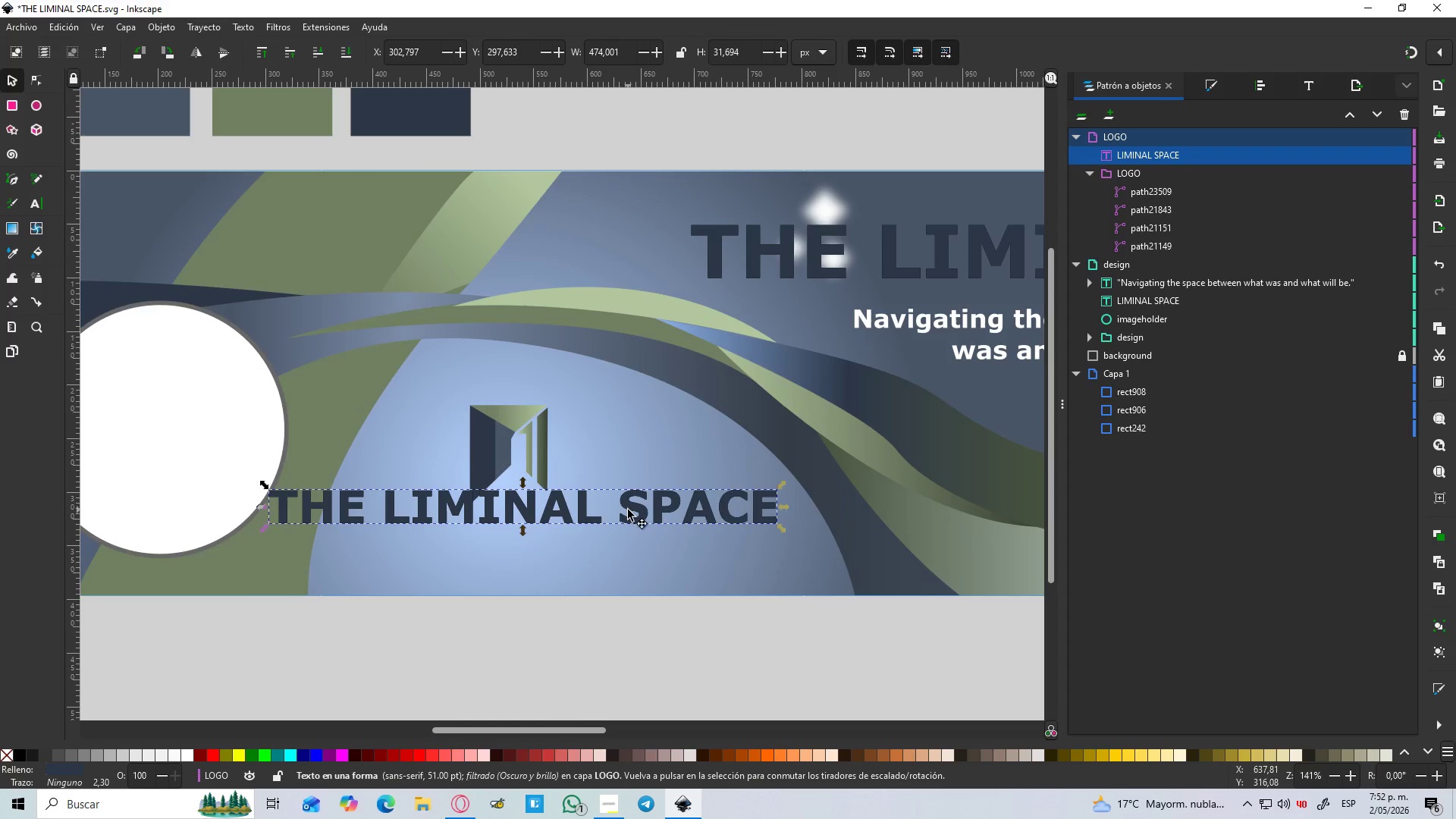 
hold_key(key=ControlLeft, duration=7.05)
 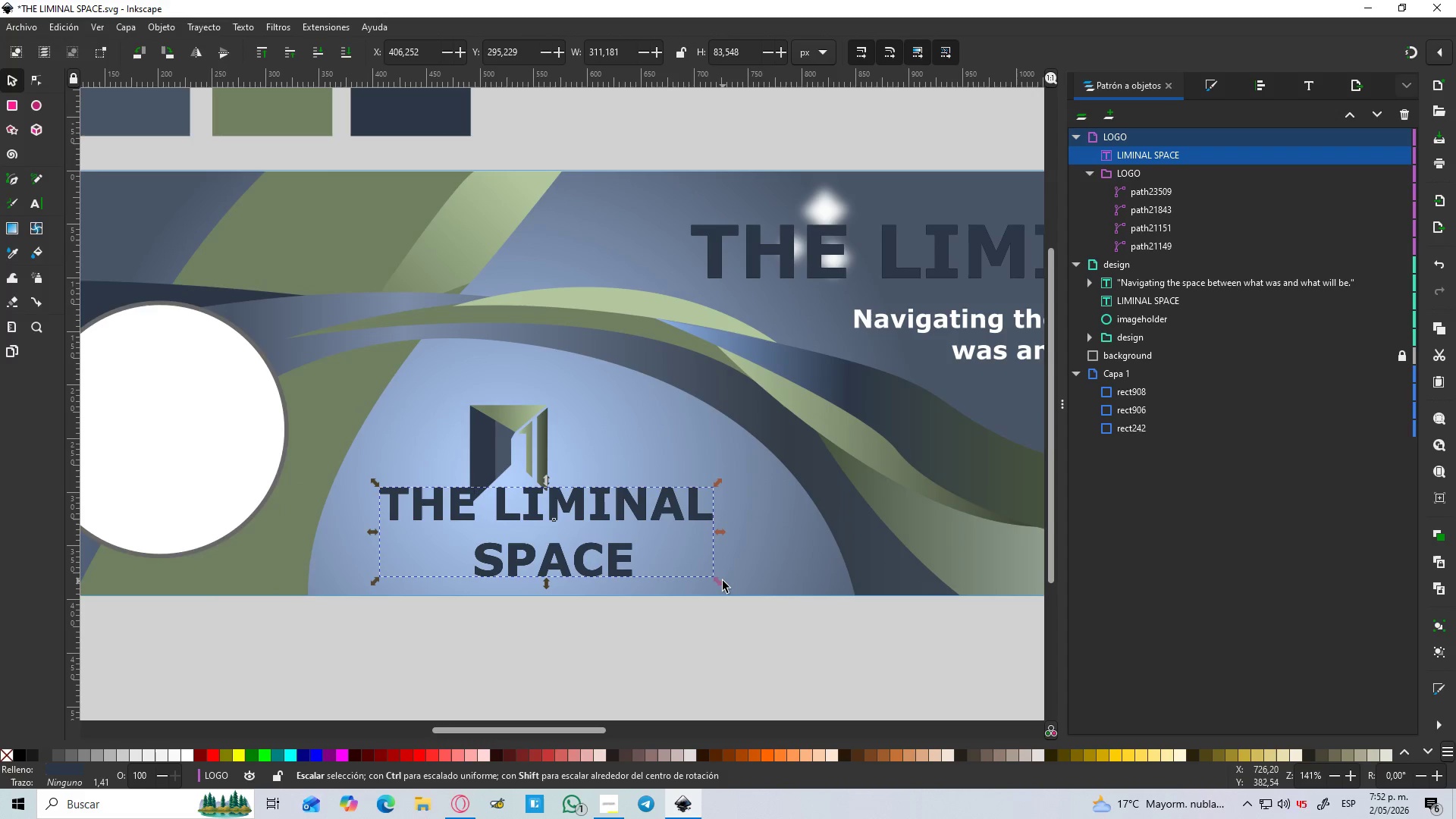 
scroll: coordinate [519, 539], scroll_direction: up, amount: 3.0
 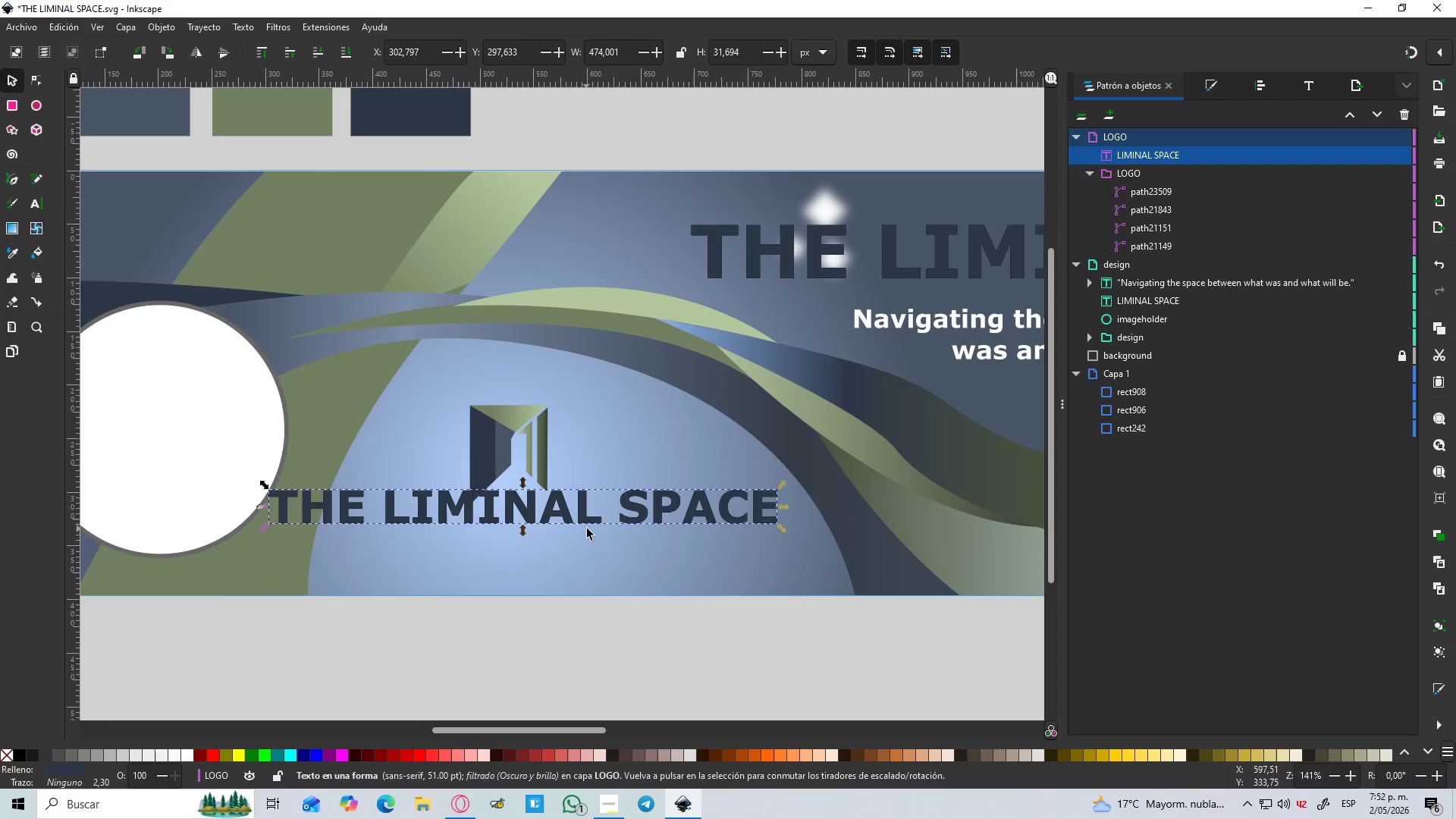 
double_click([628, 510])
 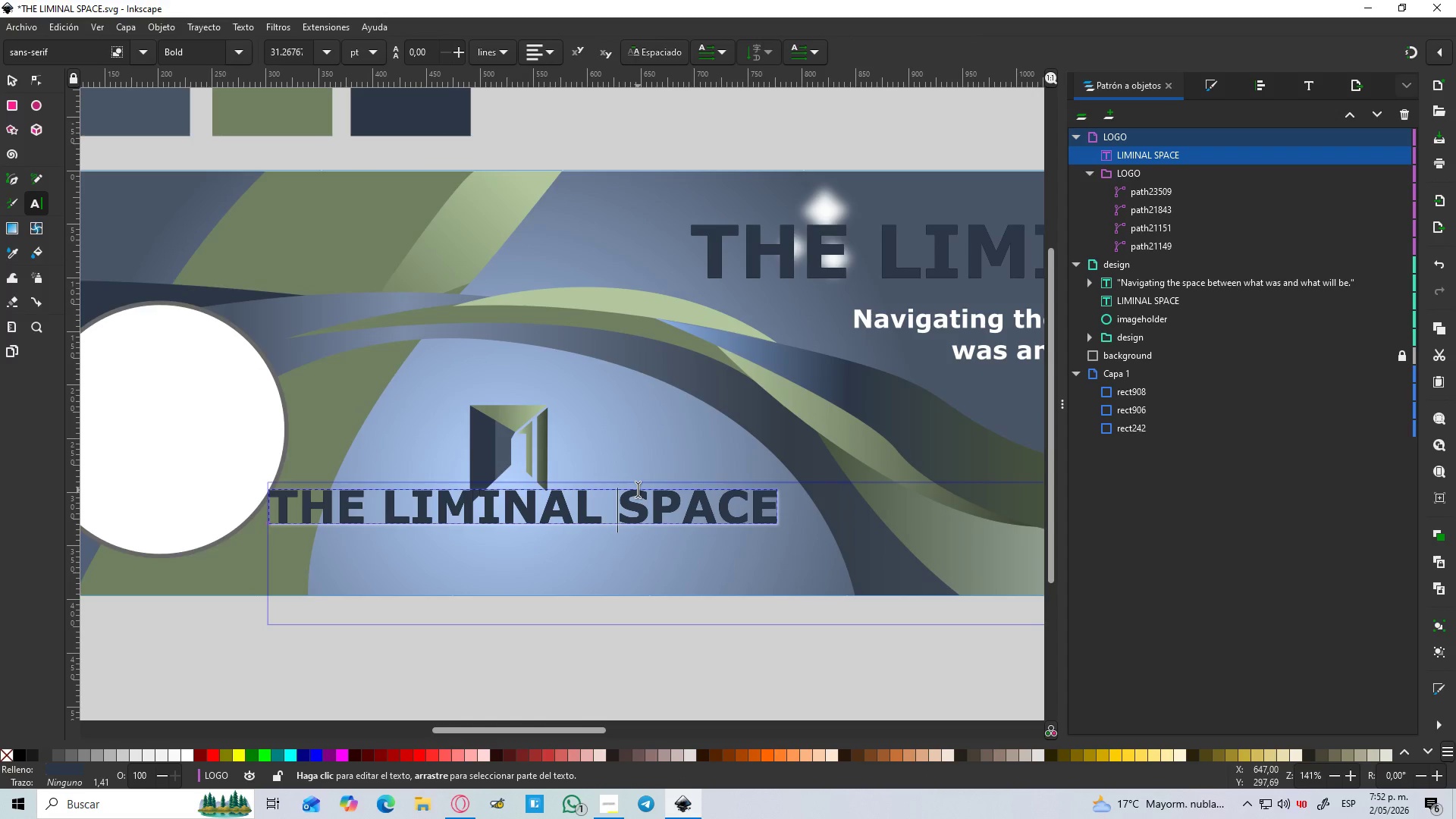 
key(Enter)
 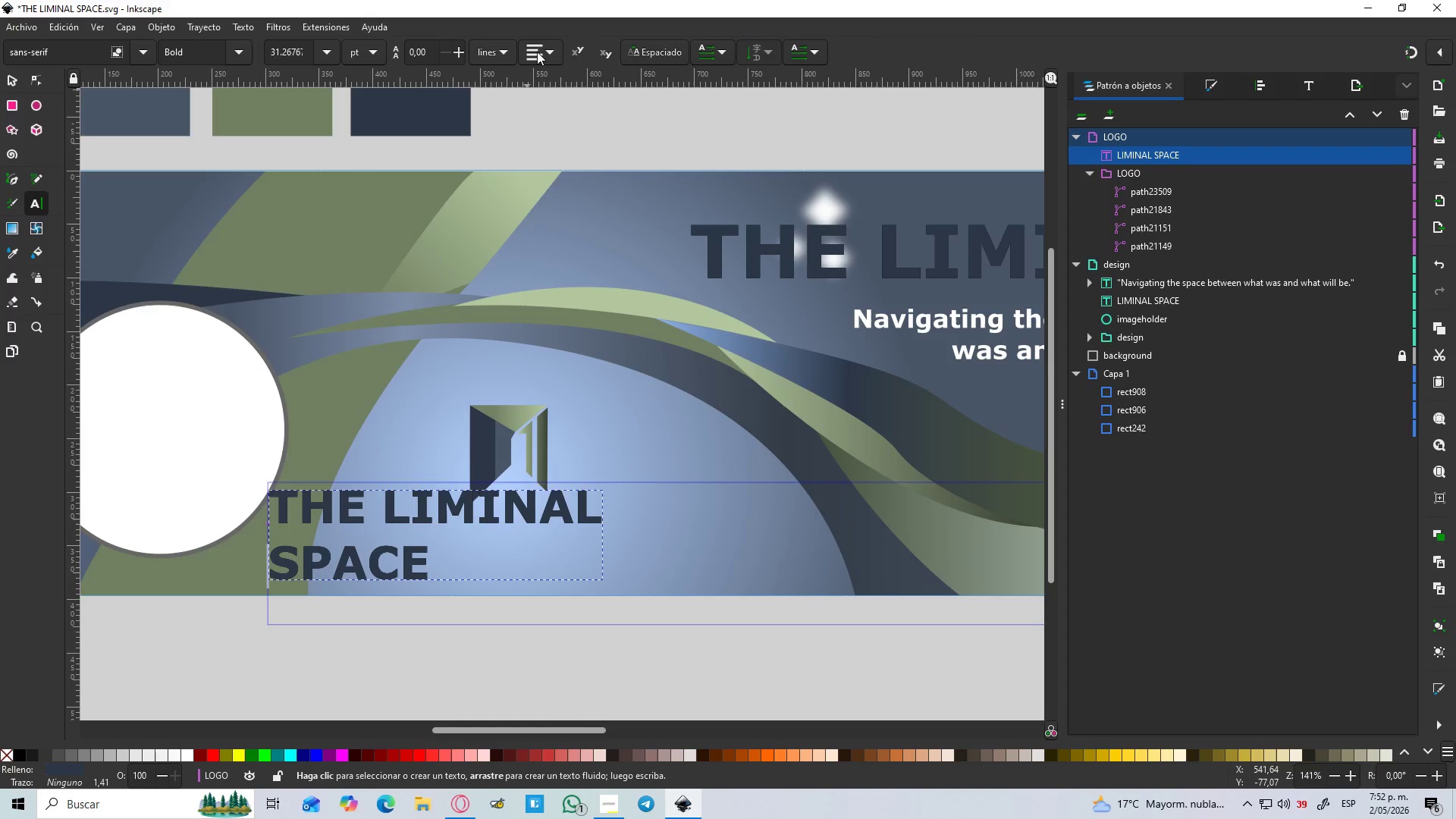 
double_click([545, 74])
 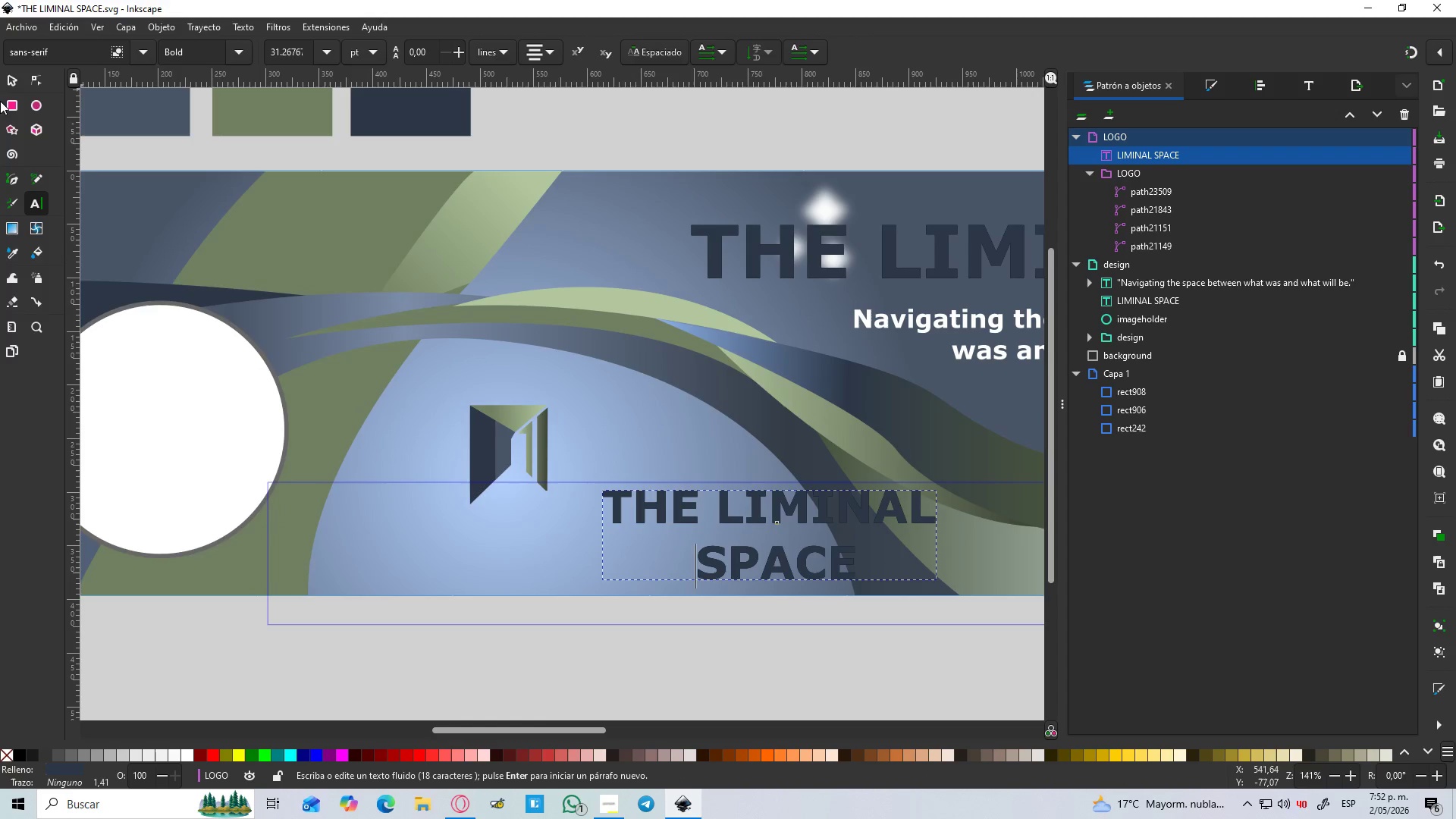 
left_click([9, 81])
 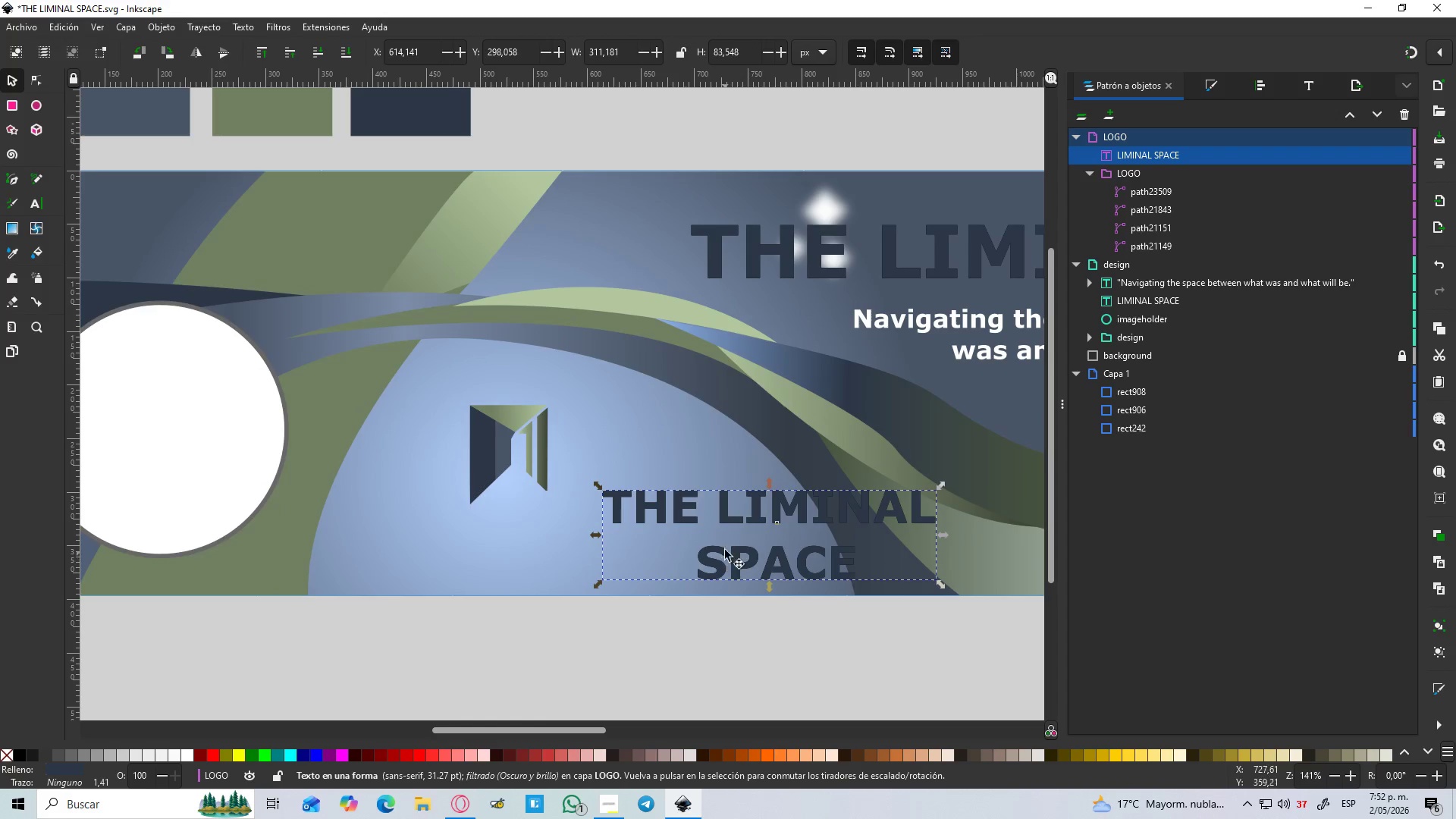 
left_click_drag(start_coordinate=[718, 522], to_coordinate=[491, 519])
 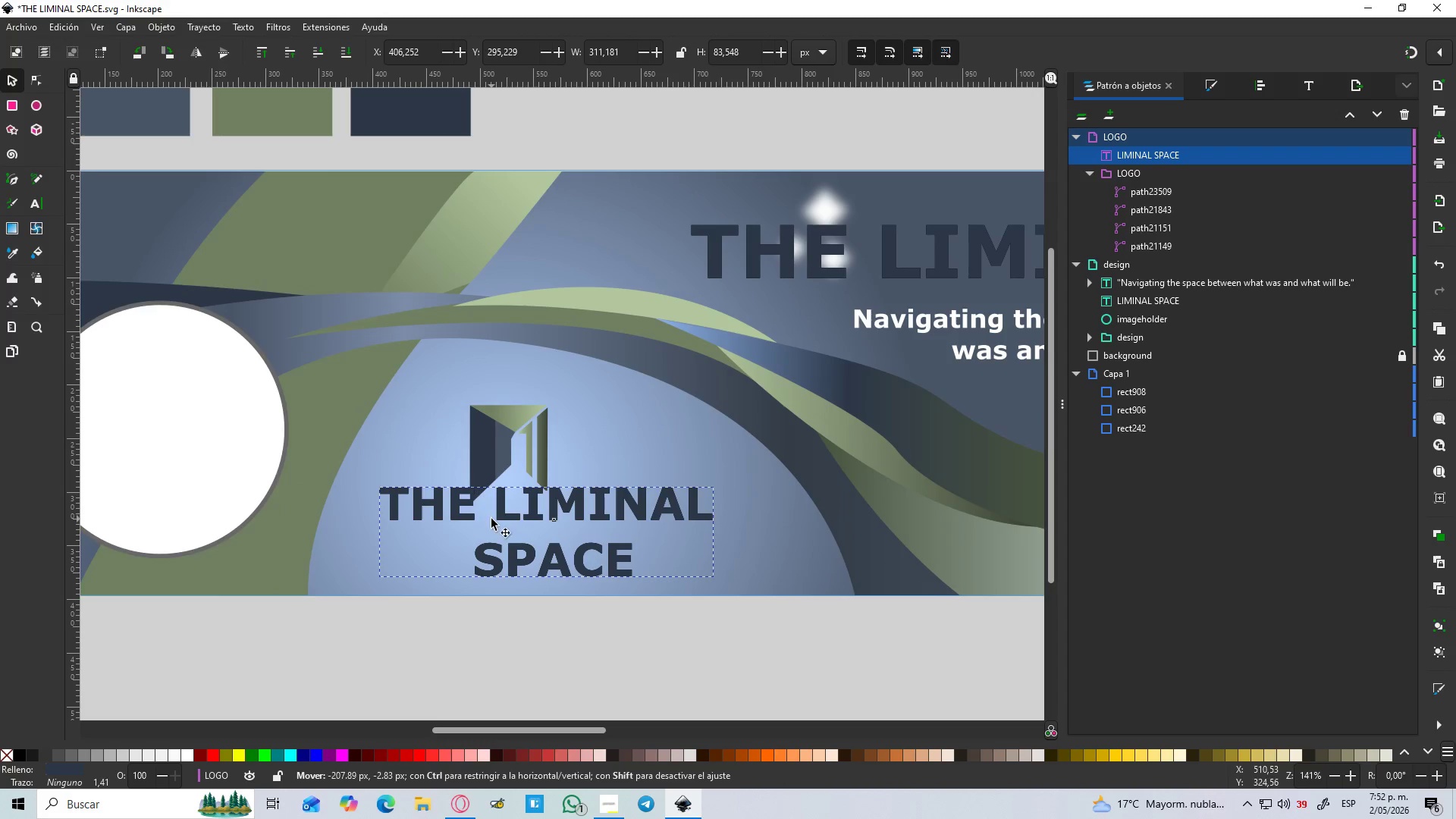 
hold_key(key=ControlLeft, duration=1.5)
left_click_drag(start_coordinate=[720, 581], to_coordinate=[610, 534])
 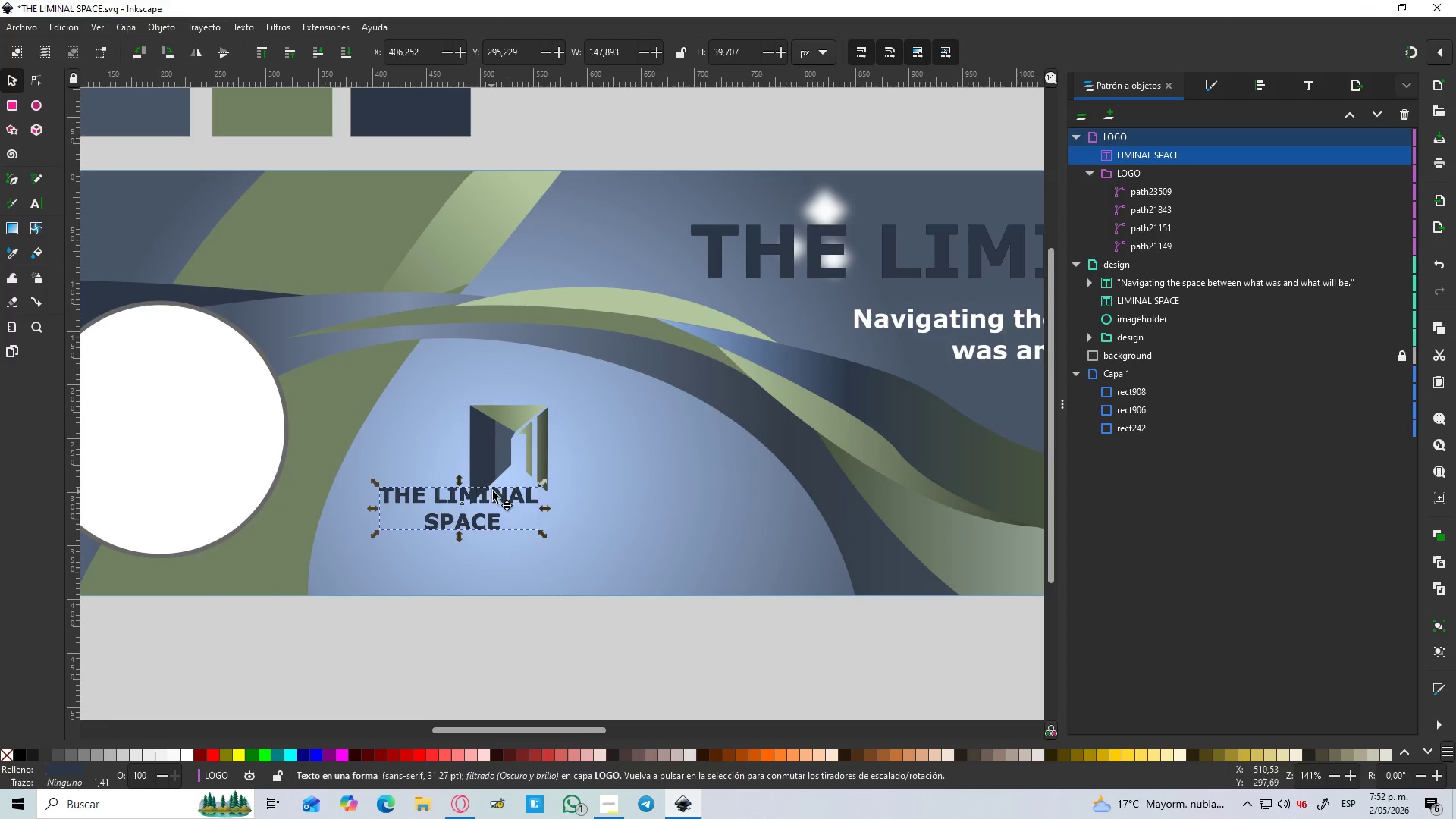 
hold_key(key=ControlLeft, duration=0.81)
 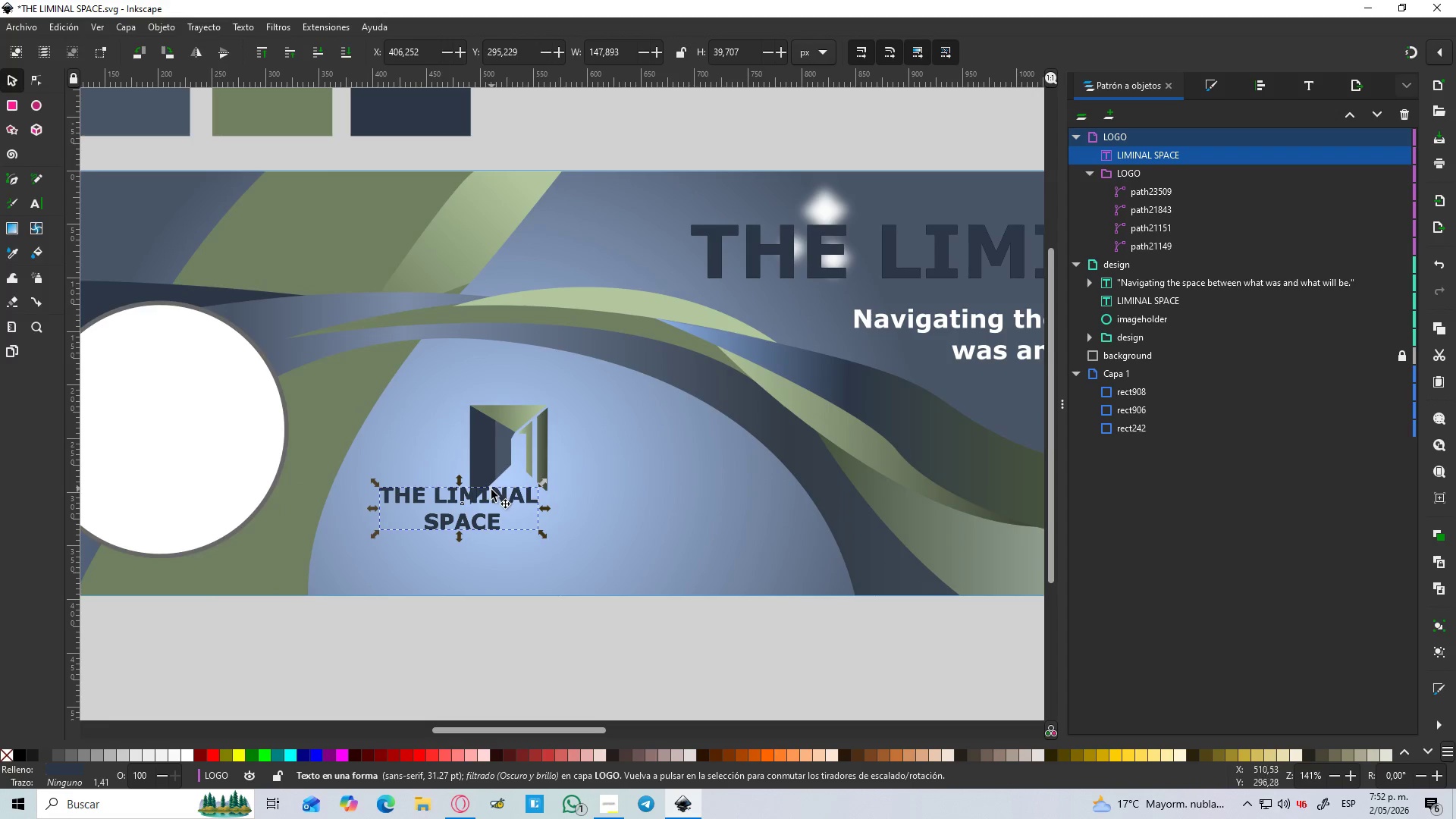 
left_click_drag(start_coordinate=[491, 491], to_coordinate=[544, 524])
 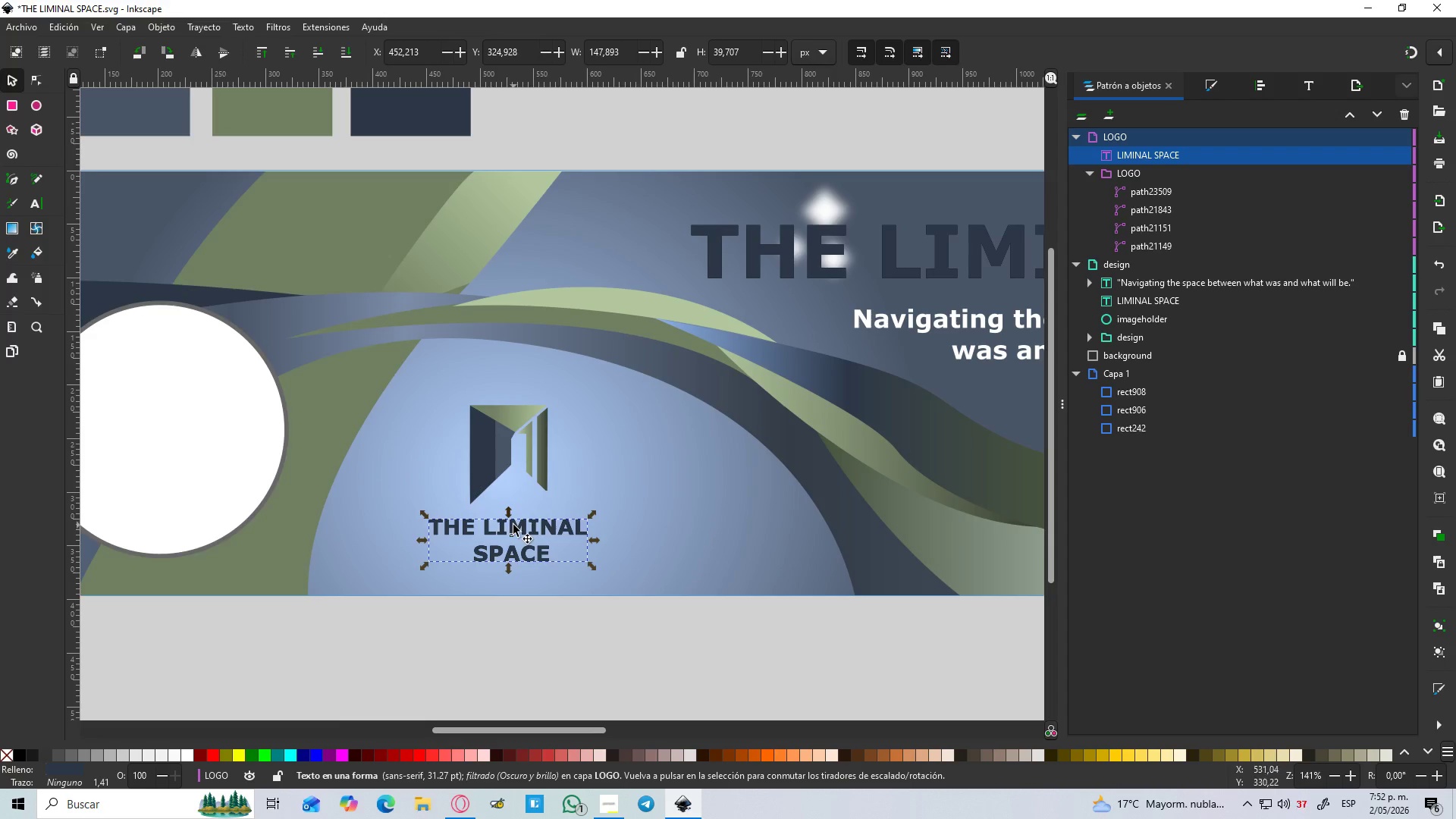 
hold_key(key=ControlLeft, duration=0.7)
 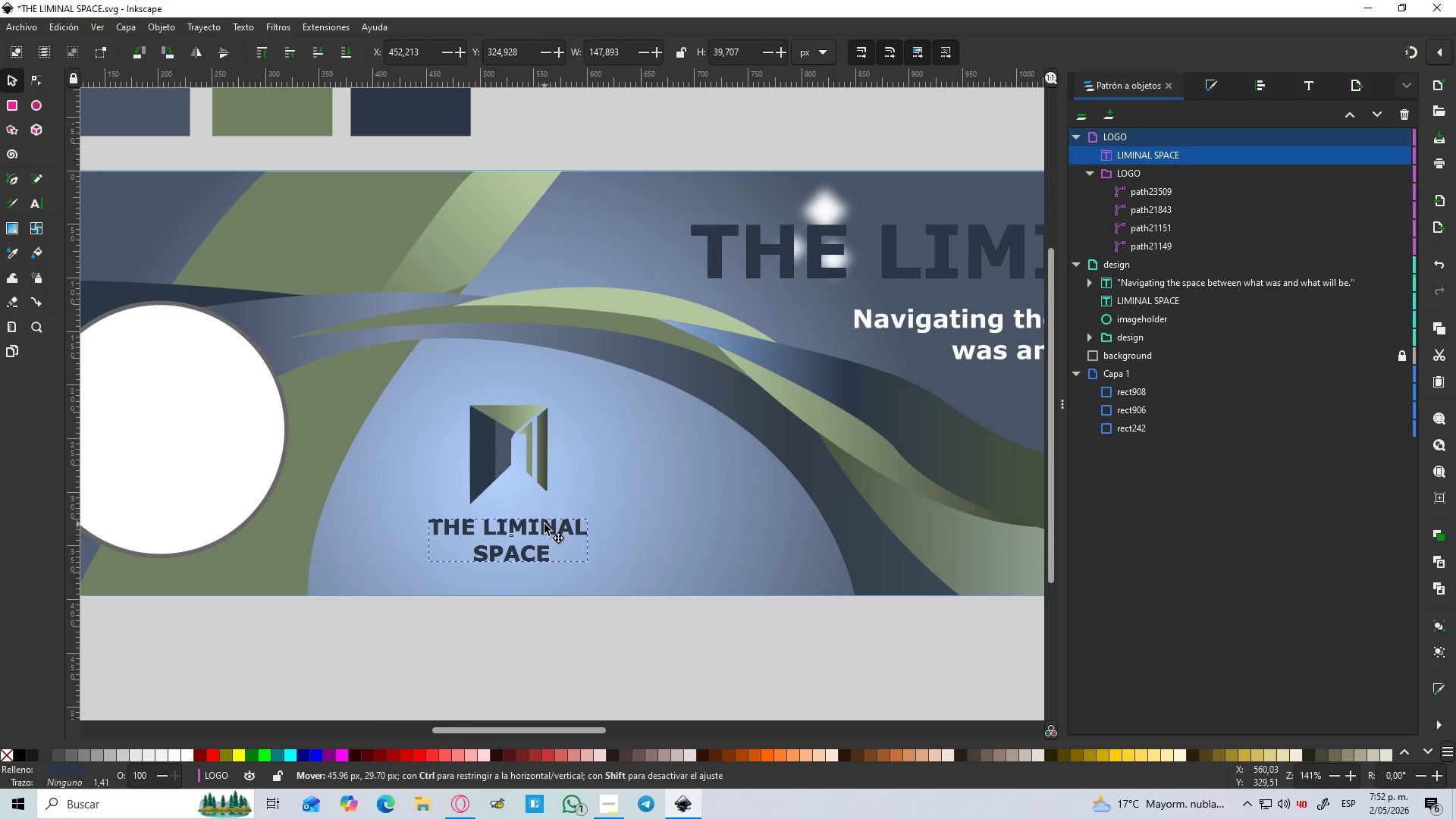 
key(D)
 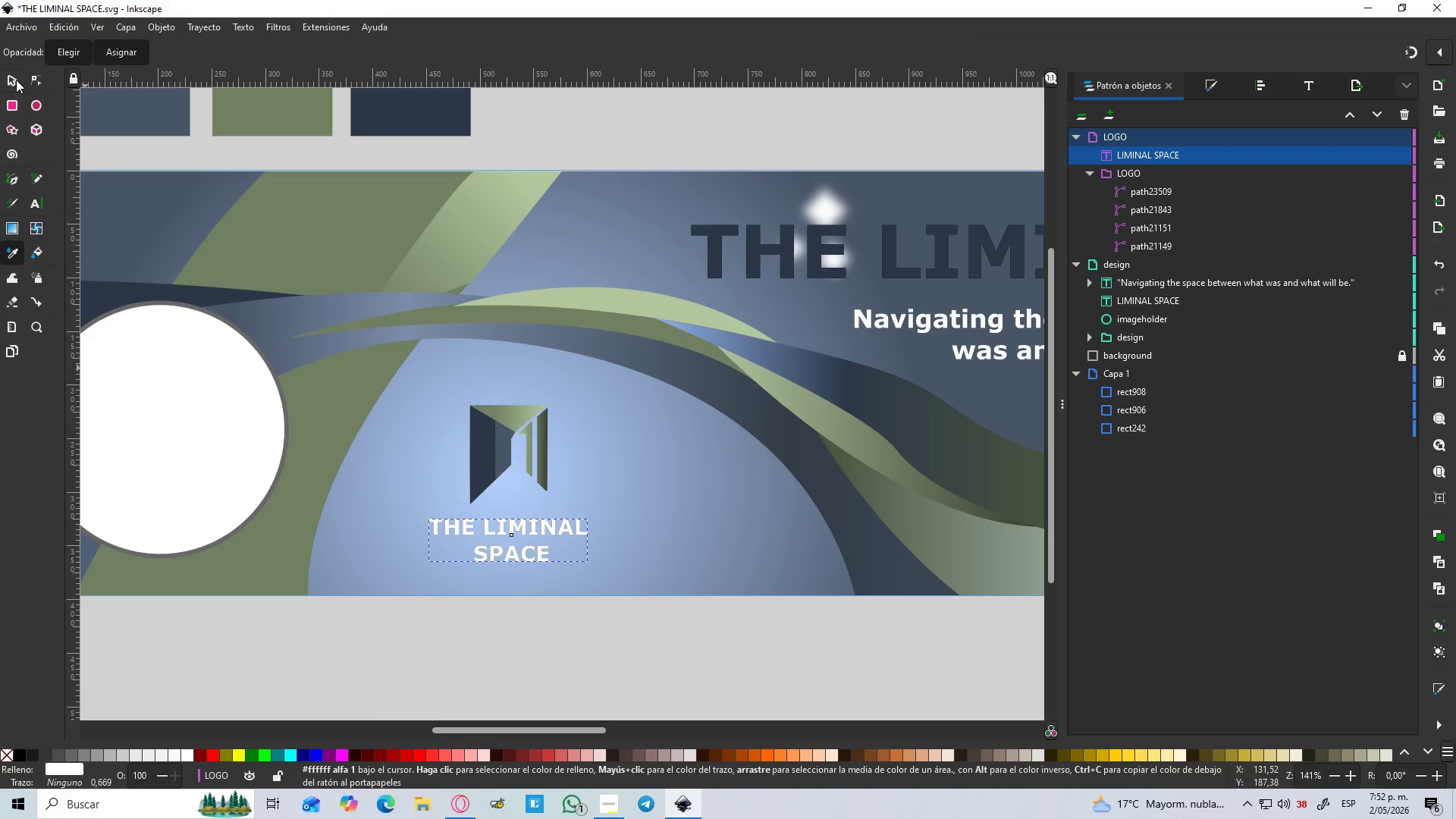 
hold_key(key=ControlLeft, duration=0.52)
 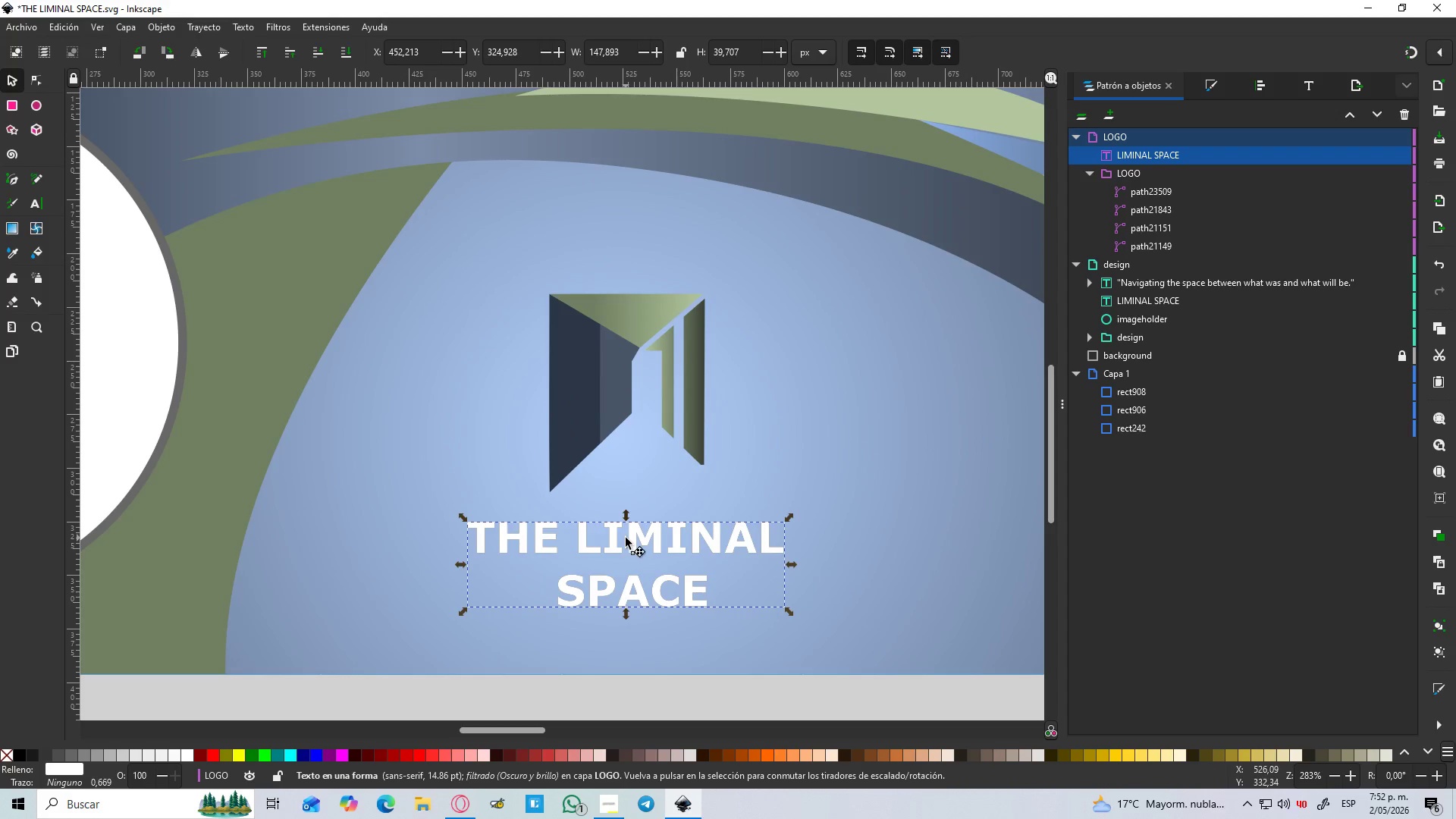 
hold_key(key=ControlLeft, duration=1.51)
 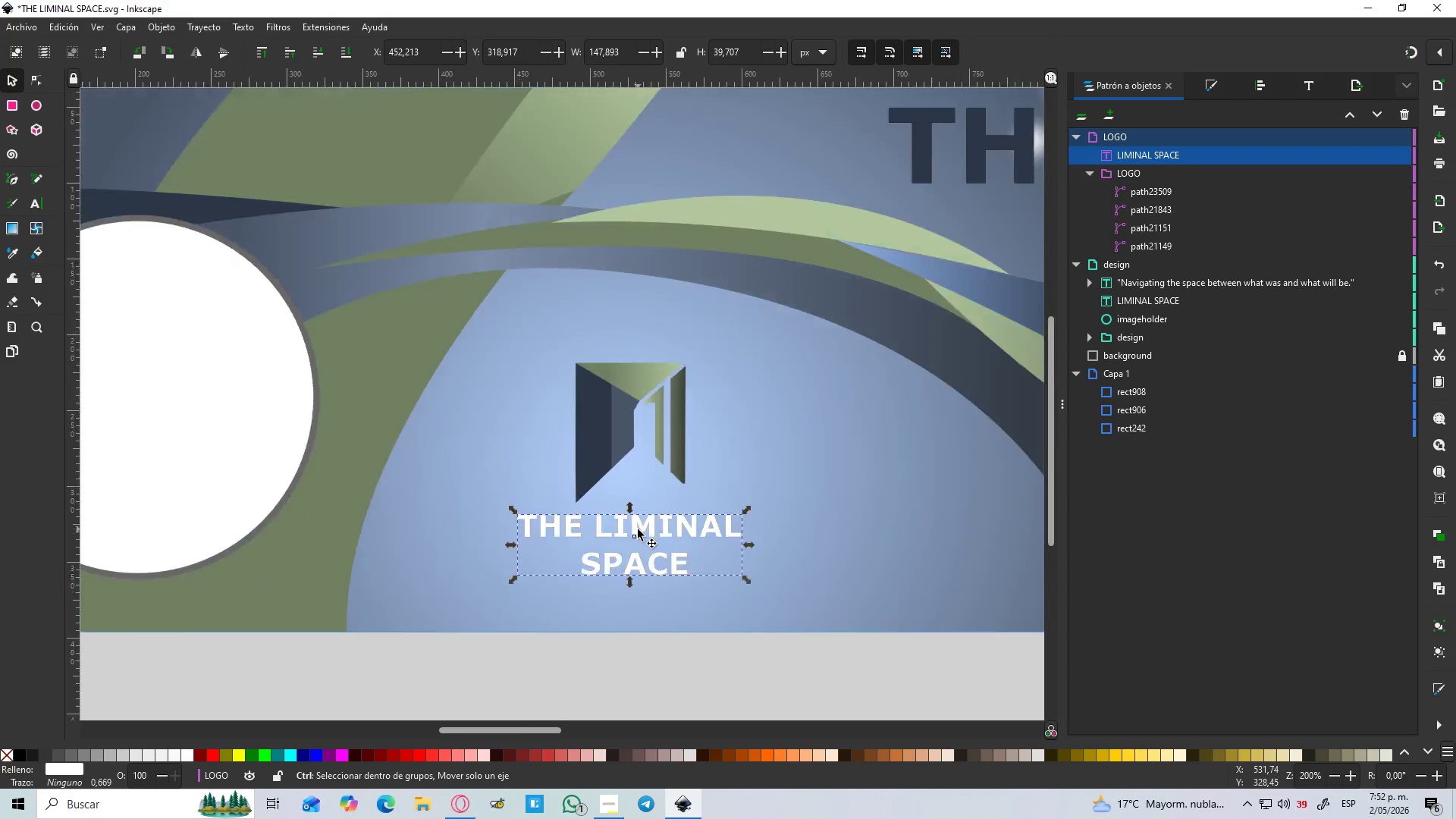 
scroll: coordinate [399, 517], scroll_direction: up, amount: 2.0
 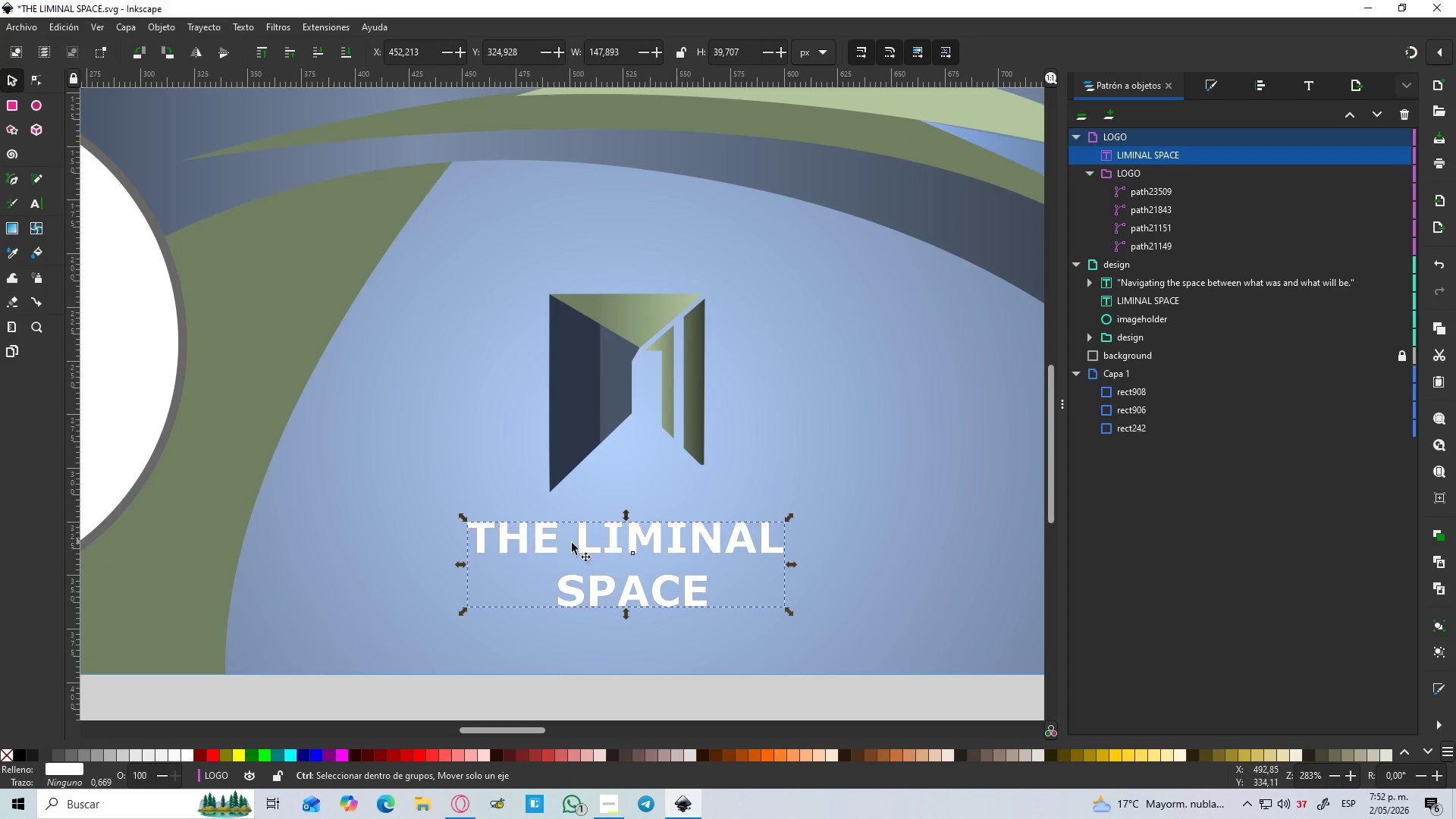 
left_click_drag(start_coordinate=[626, 538], to_coordinate=[631, 520])
 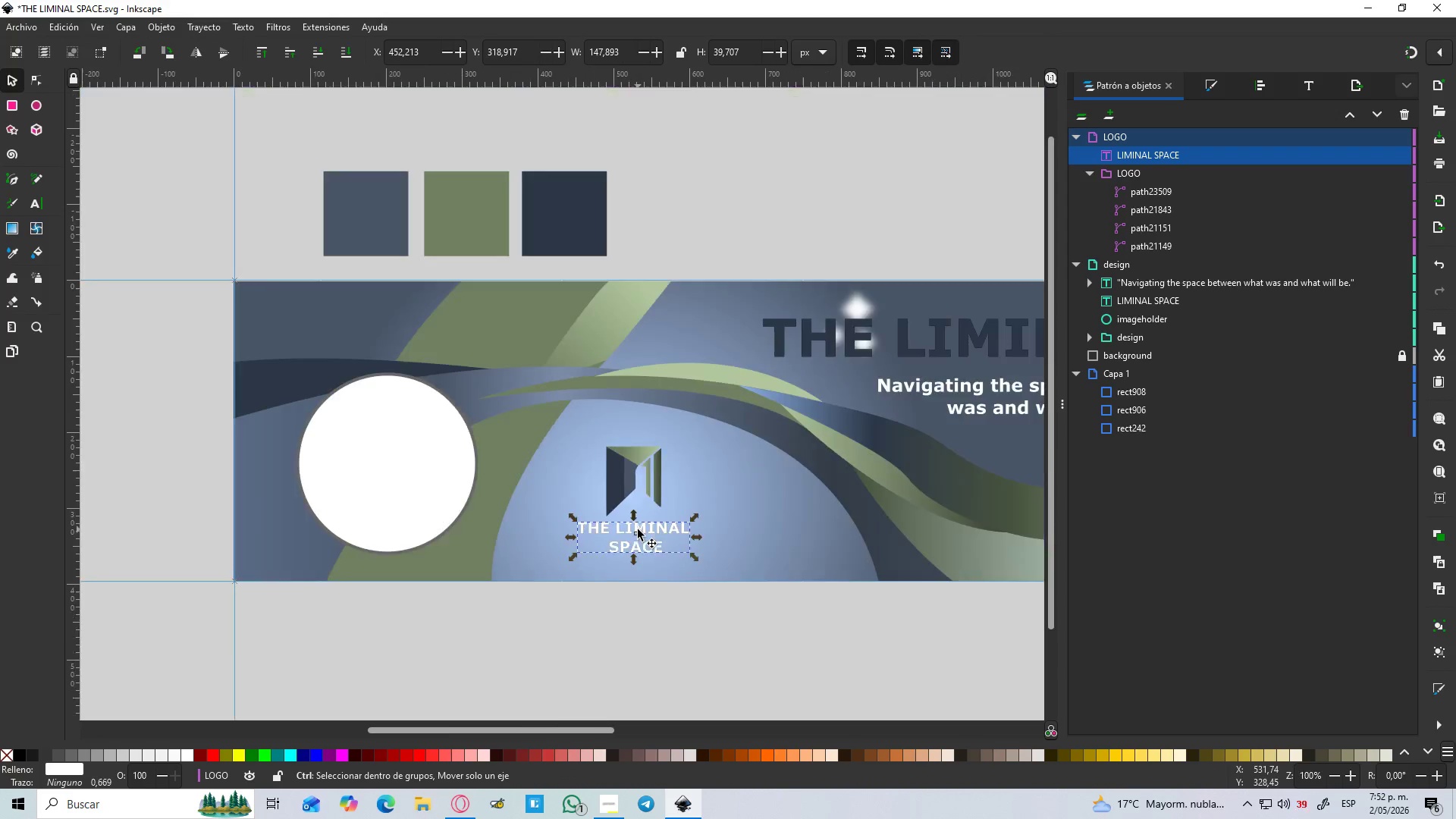 
key(Control+ControlLeft)
 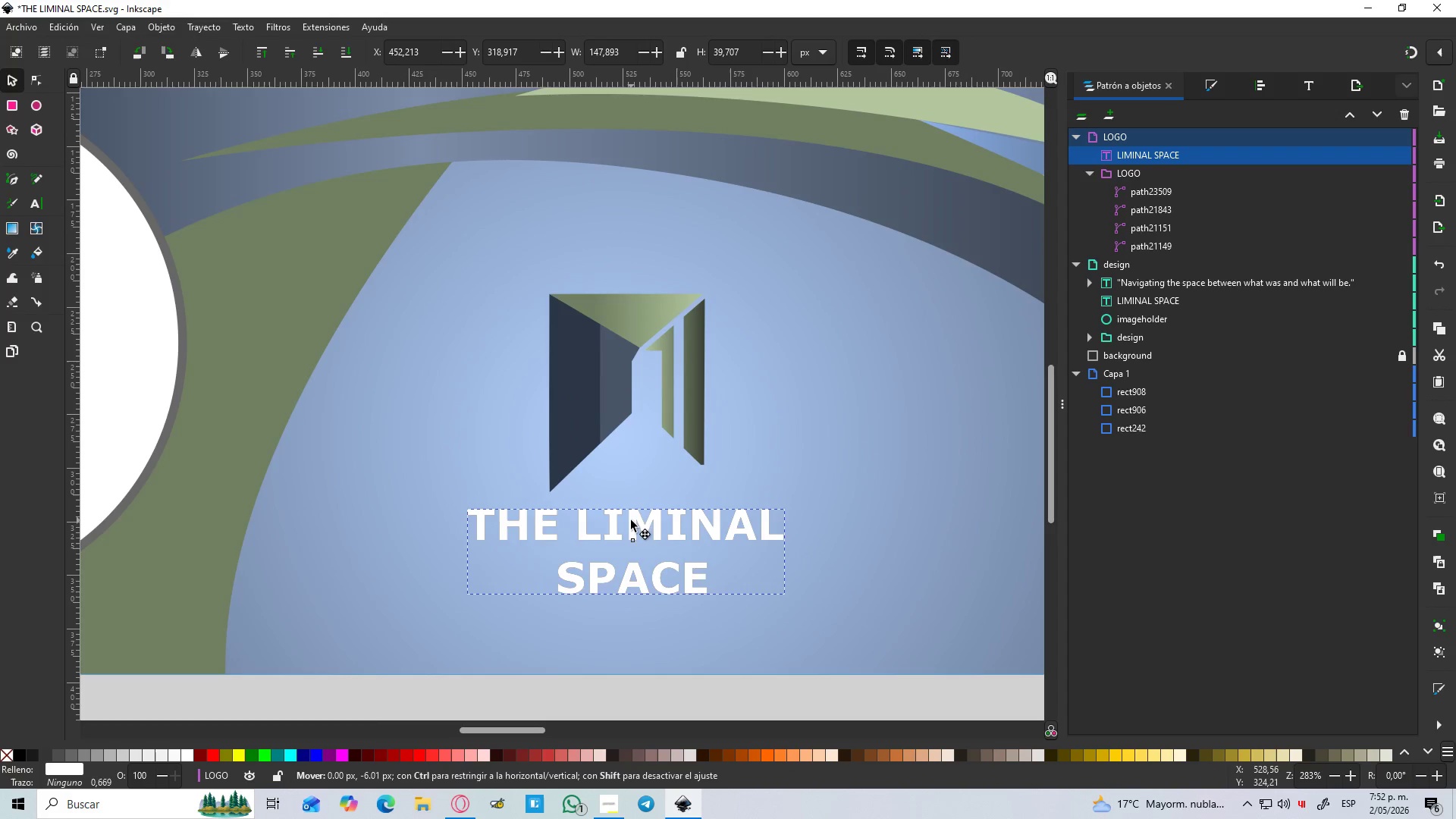 
key(Control+ControlLeft)
 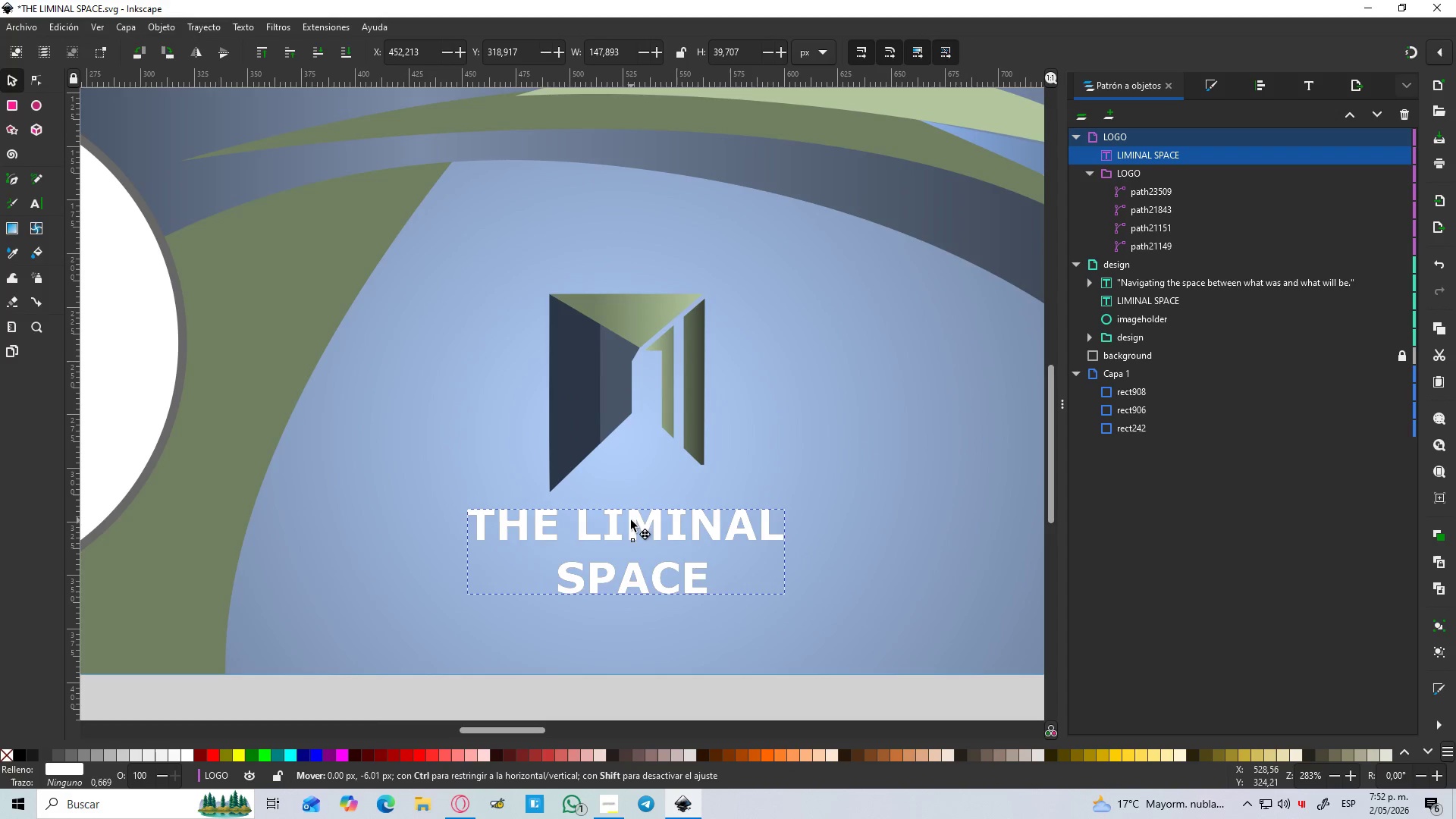 
key(Control+ControlLeft)
 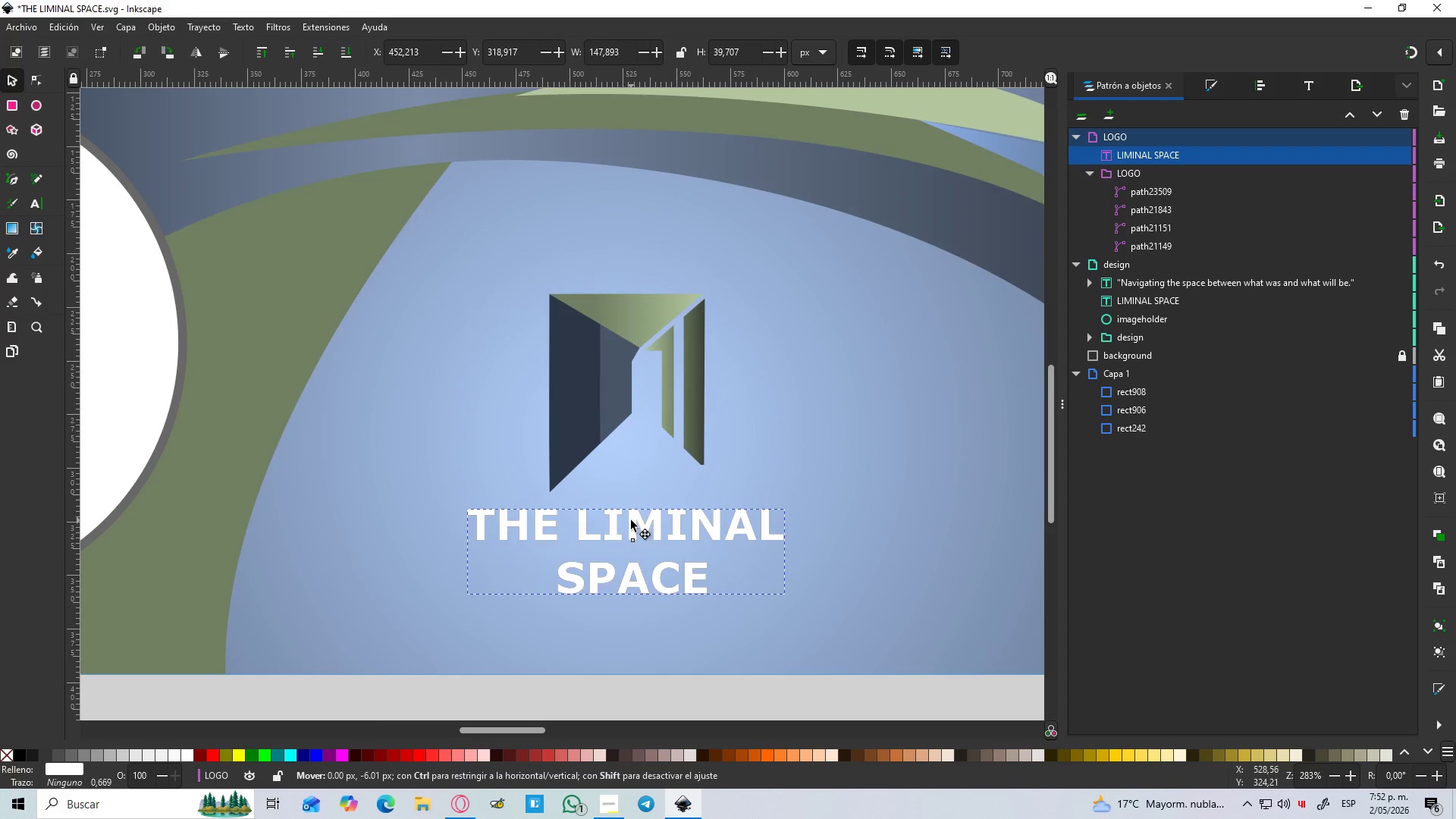 
key(Control+ControlLeft)
 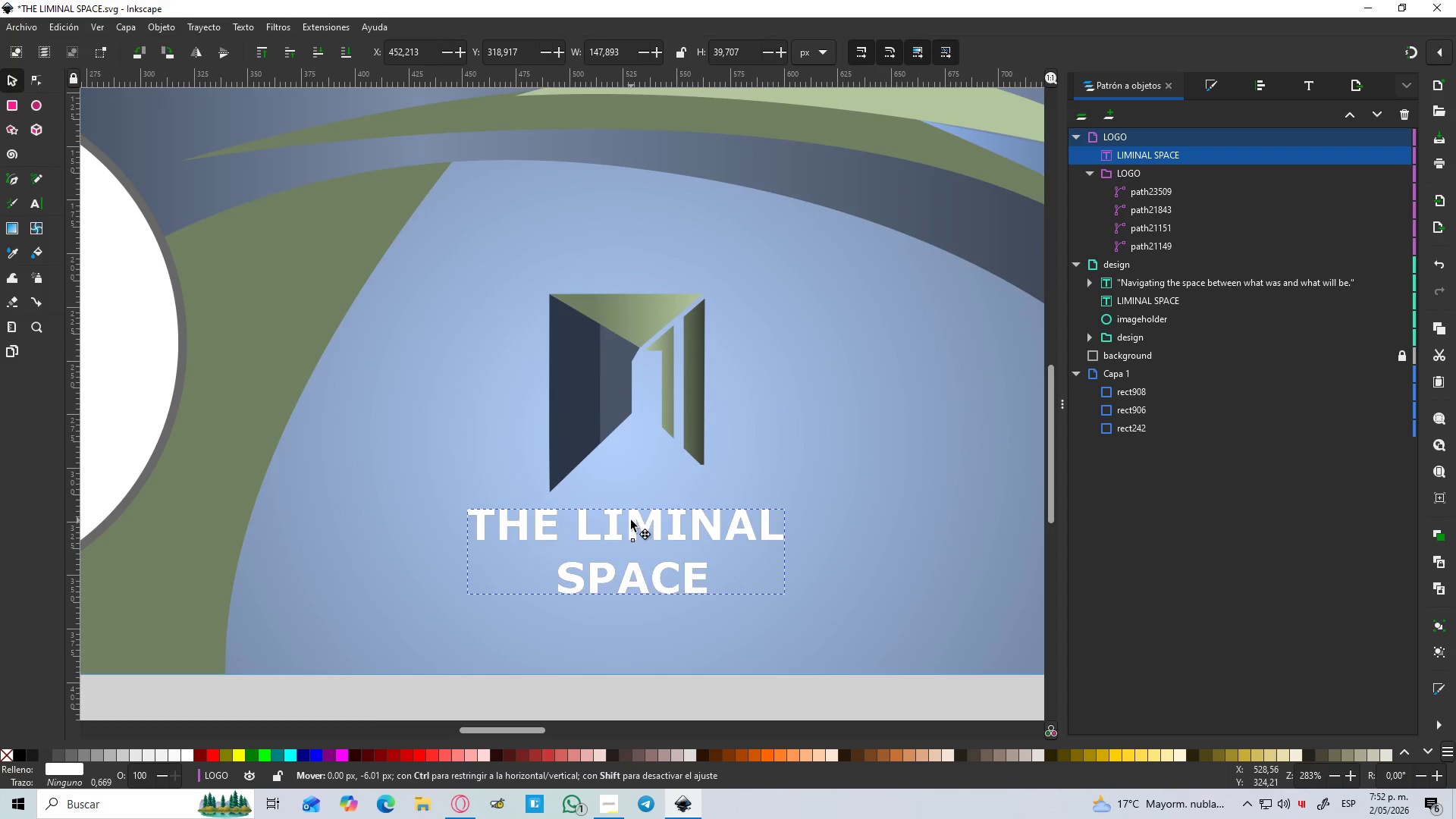 
key(Control+ControlLeft)
 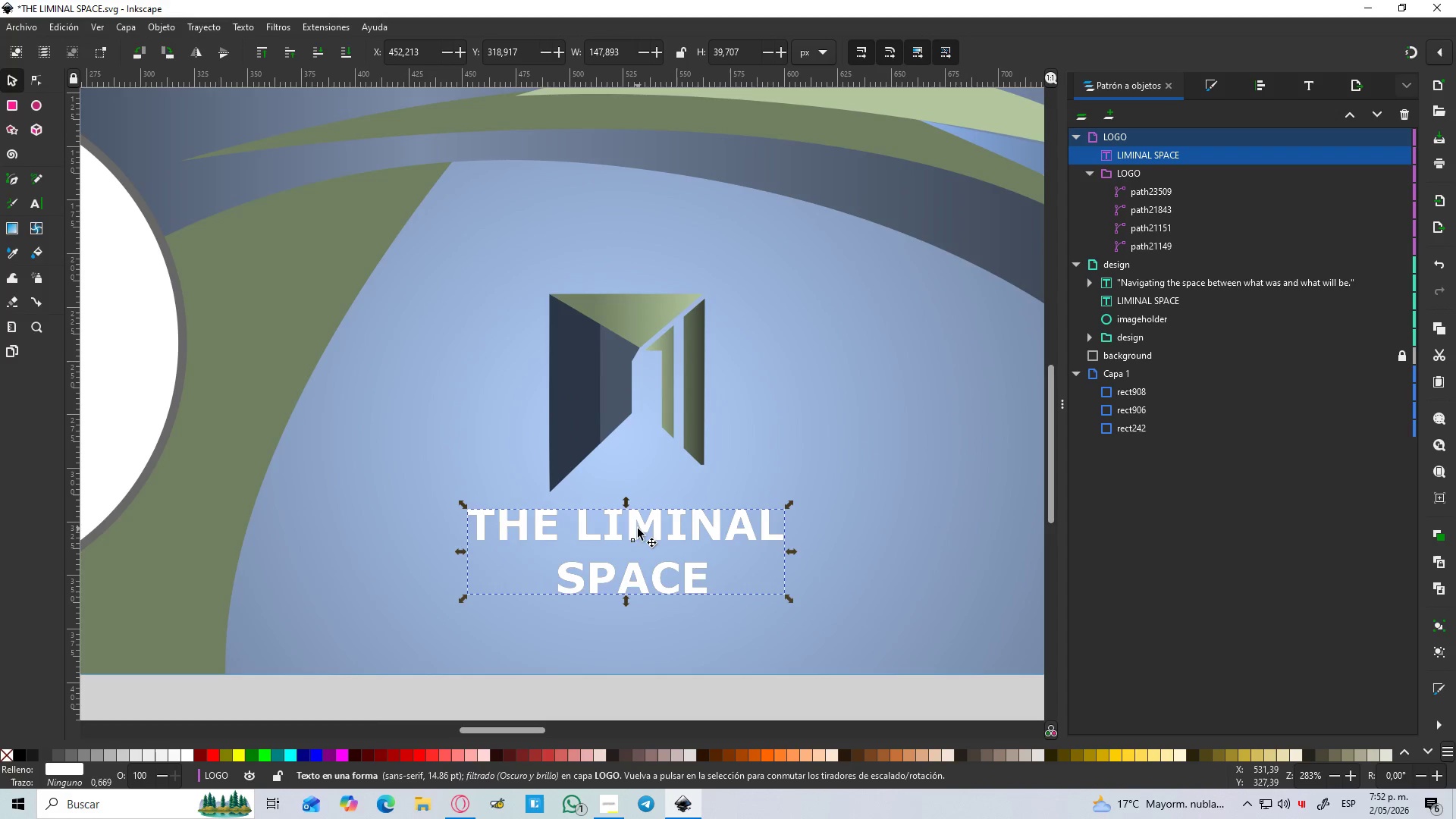 
hold_key(key=ControlLeft, duration=0.66)
left_click([730, 632])
 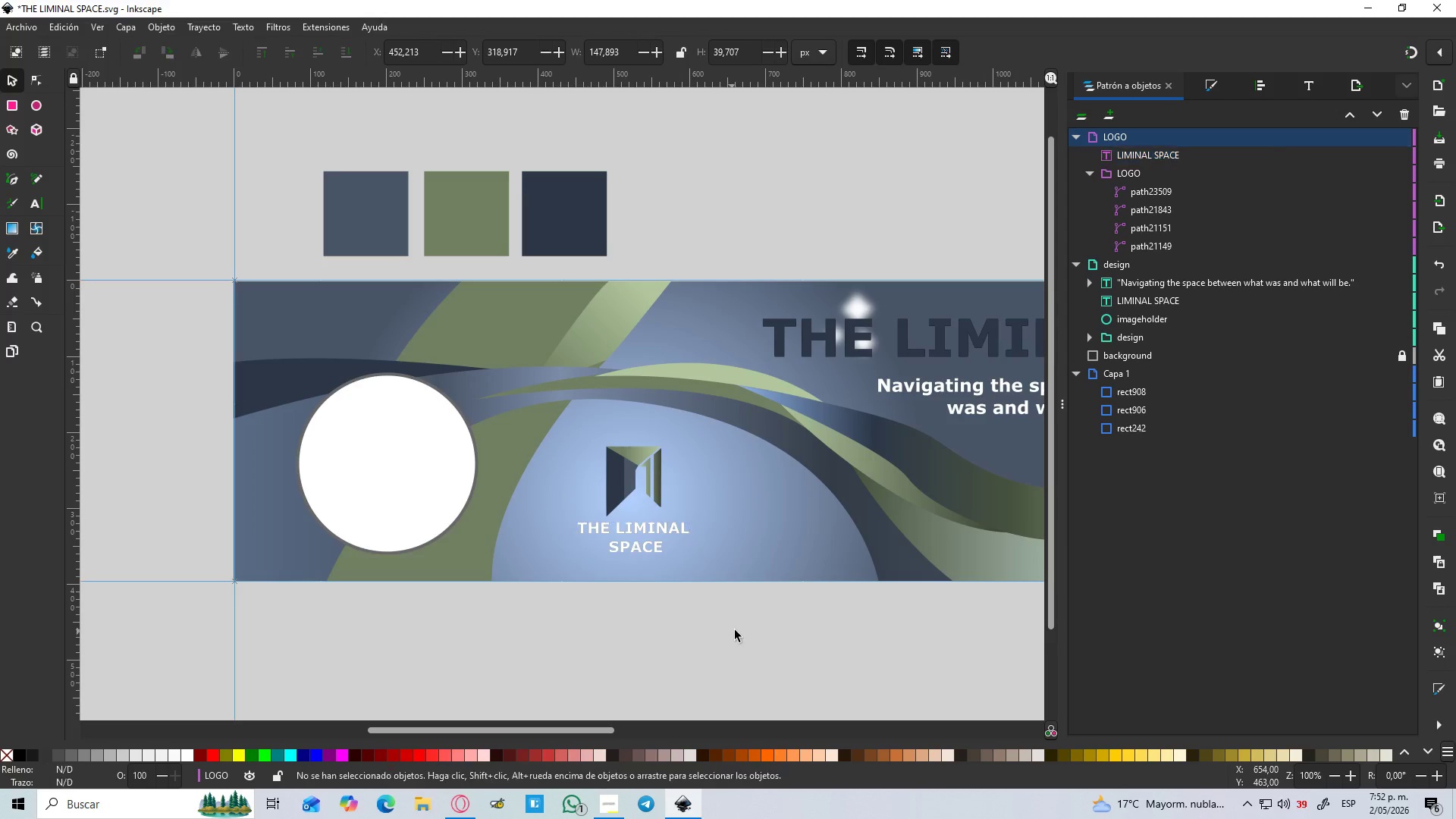 
scroll: coordinate [638, 529], scroll_direction: down, amount: 4.0
 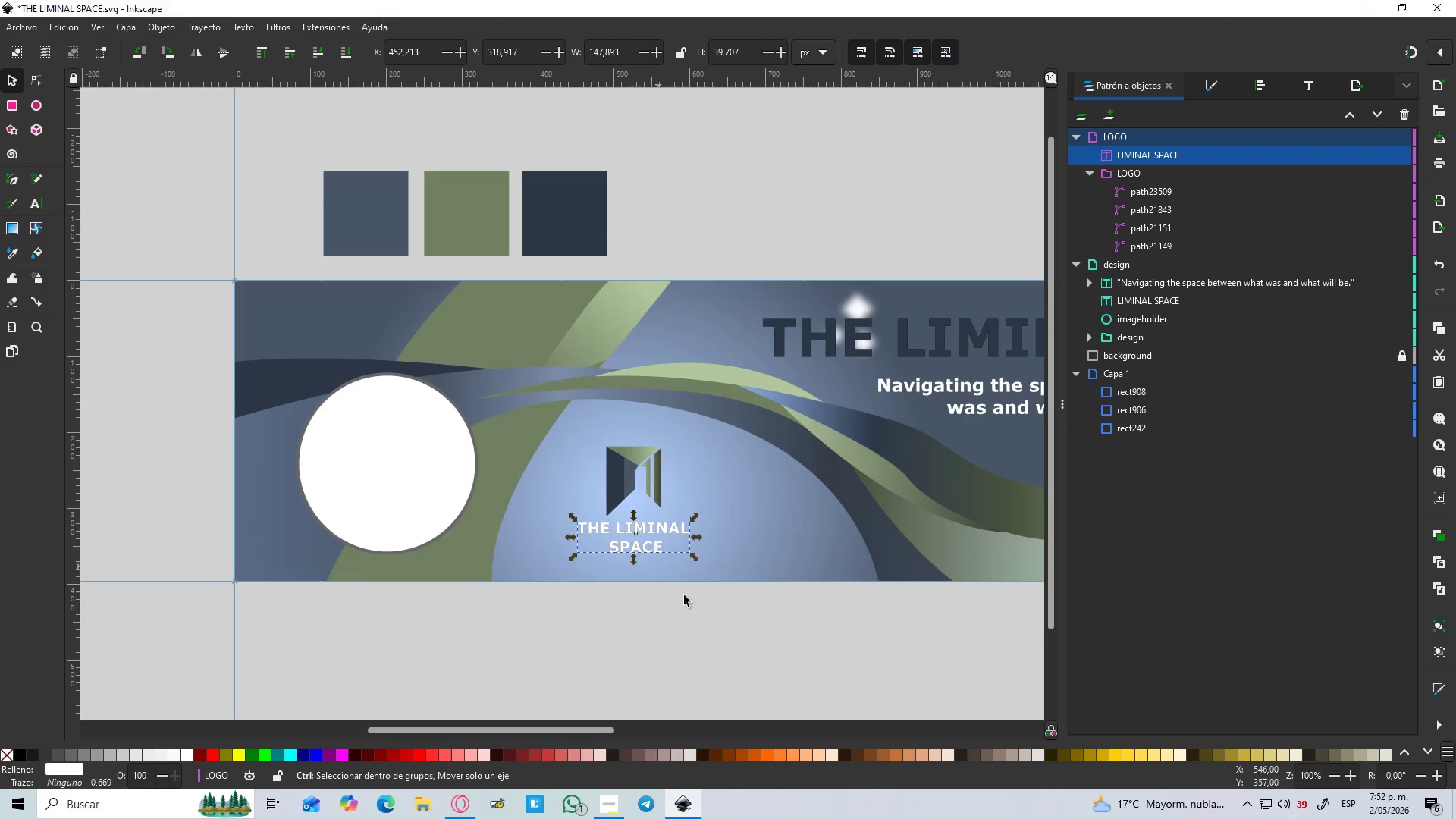 
hold_key(key=ControlLeft, duration=0.45)
 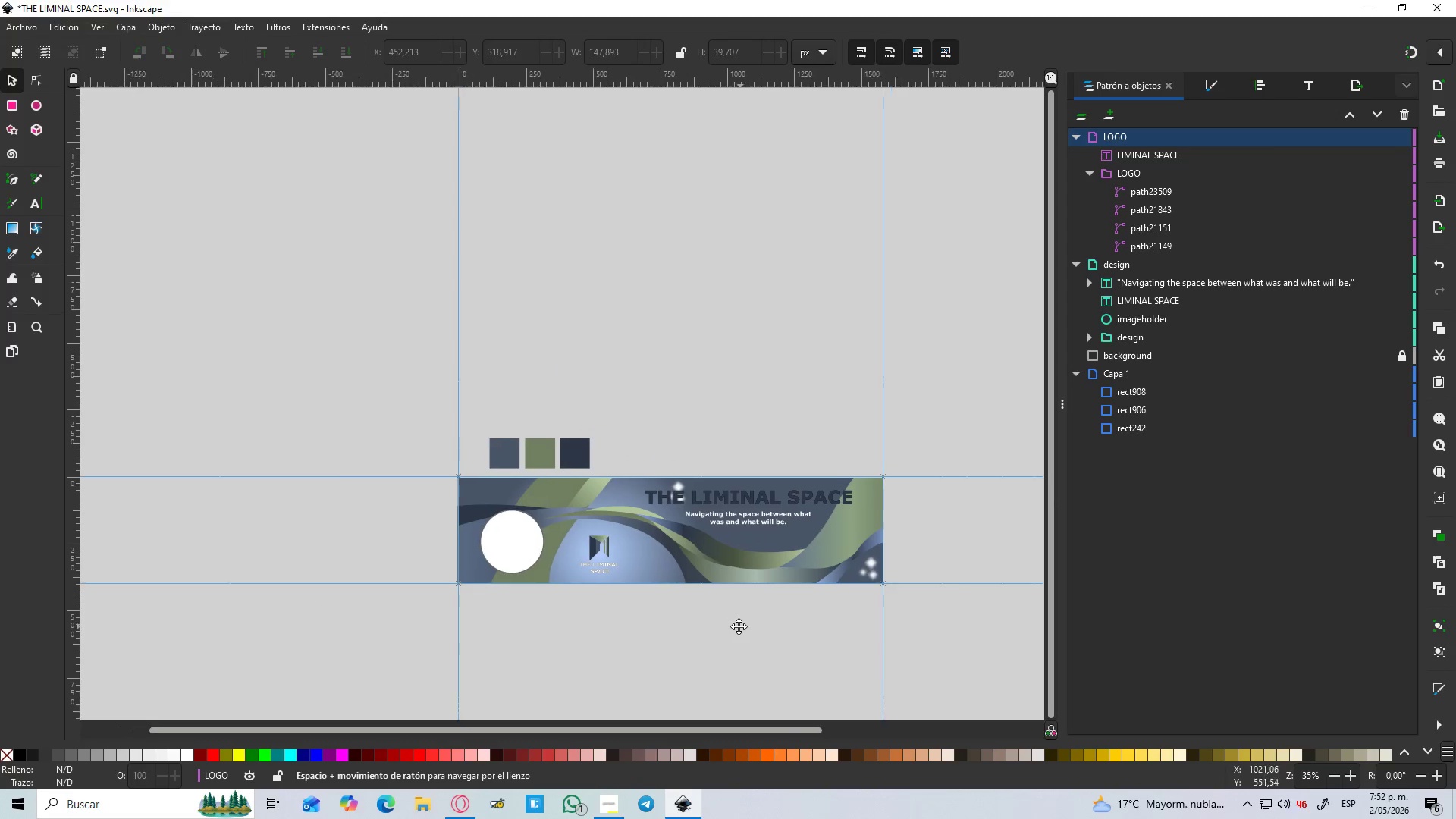 
hold_key(key=Space, duration=0.31)
 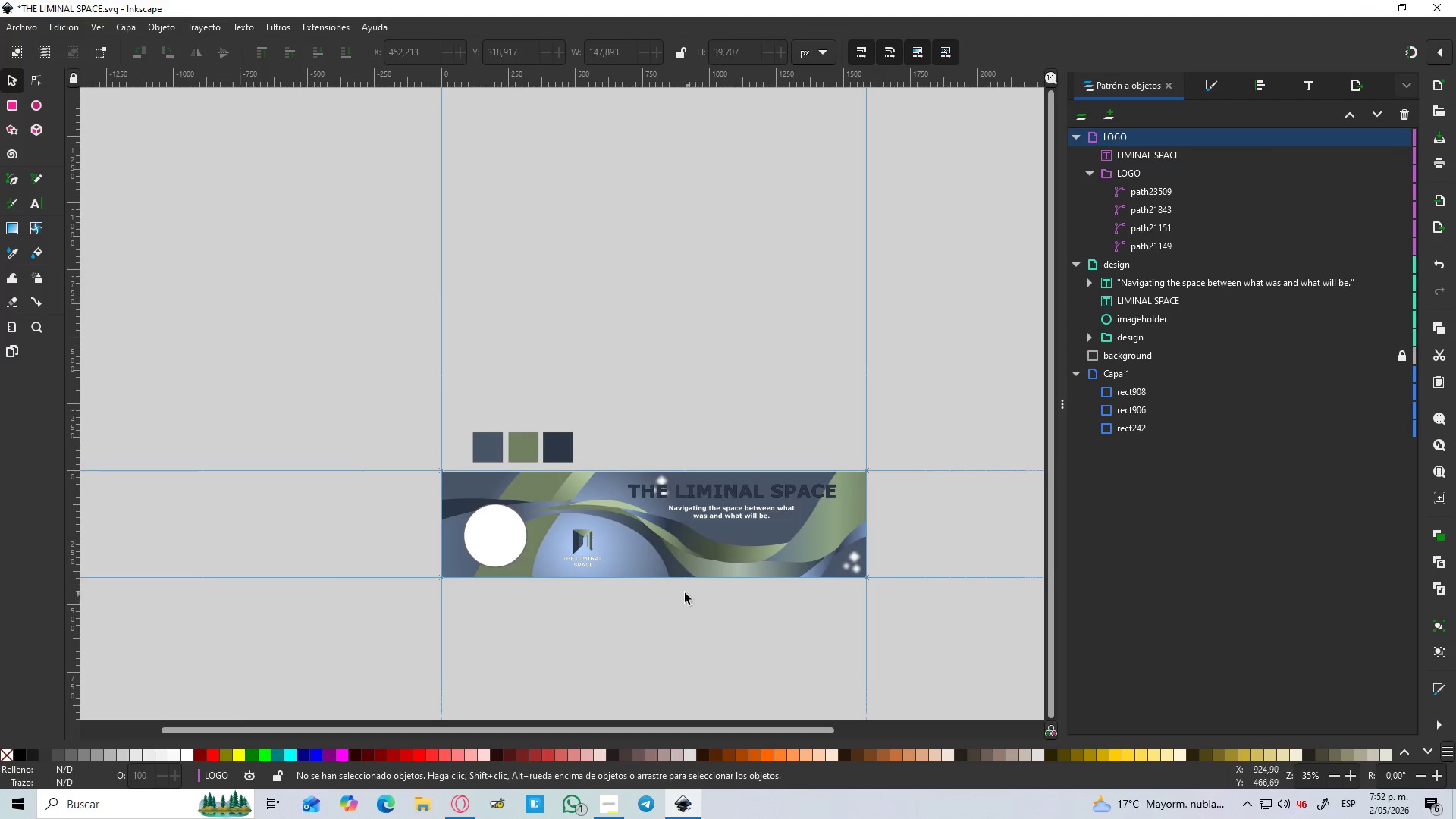 
scroll: coordinate [737, 620], scroll_direction: down, amount: 3.0
 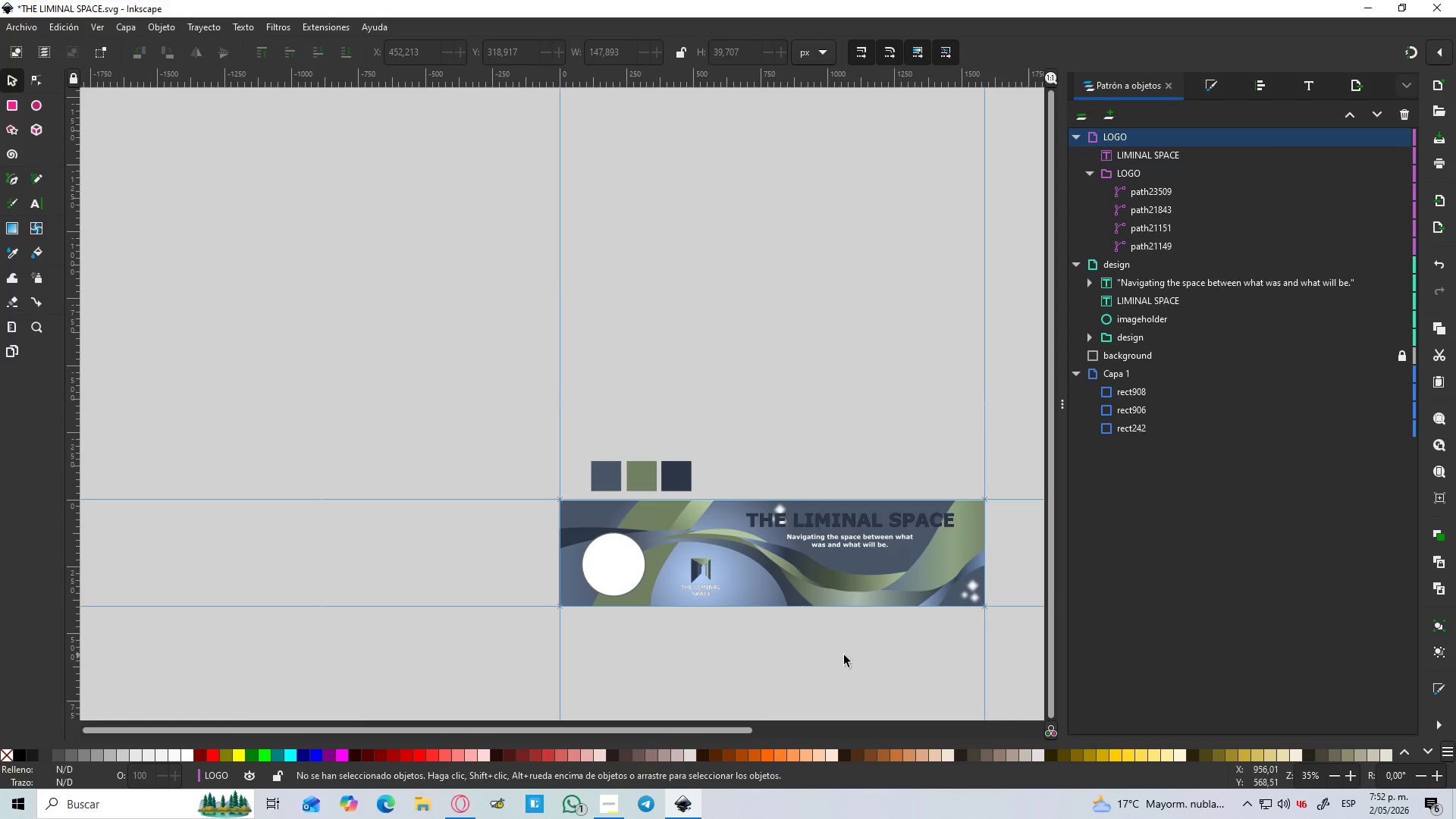 
hold_key(key=ControlLeft, duration=1.5)
 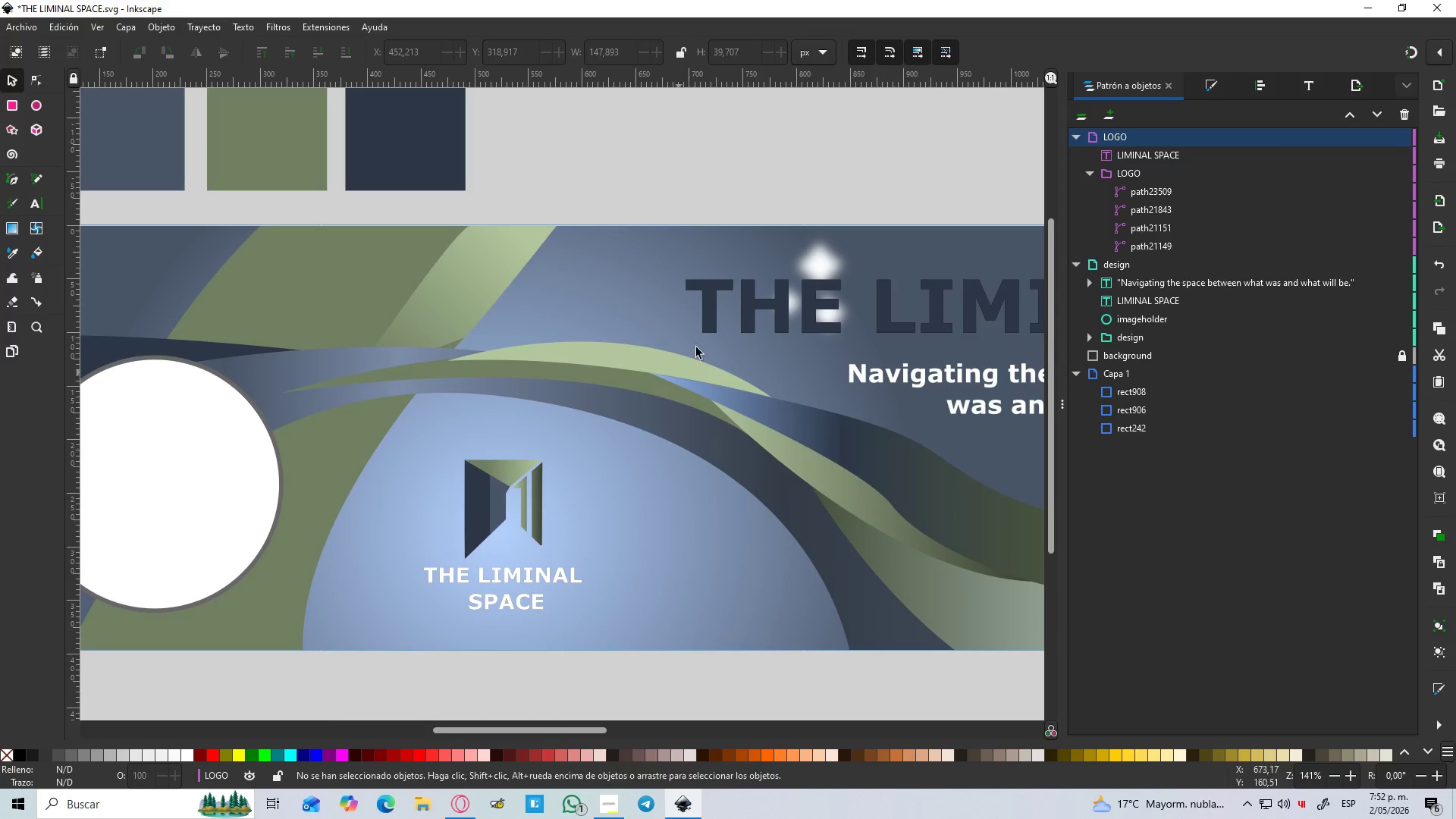 
hold_key(key=ControlLeft, duration=0.39)
 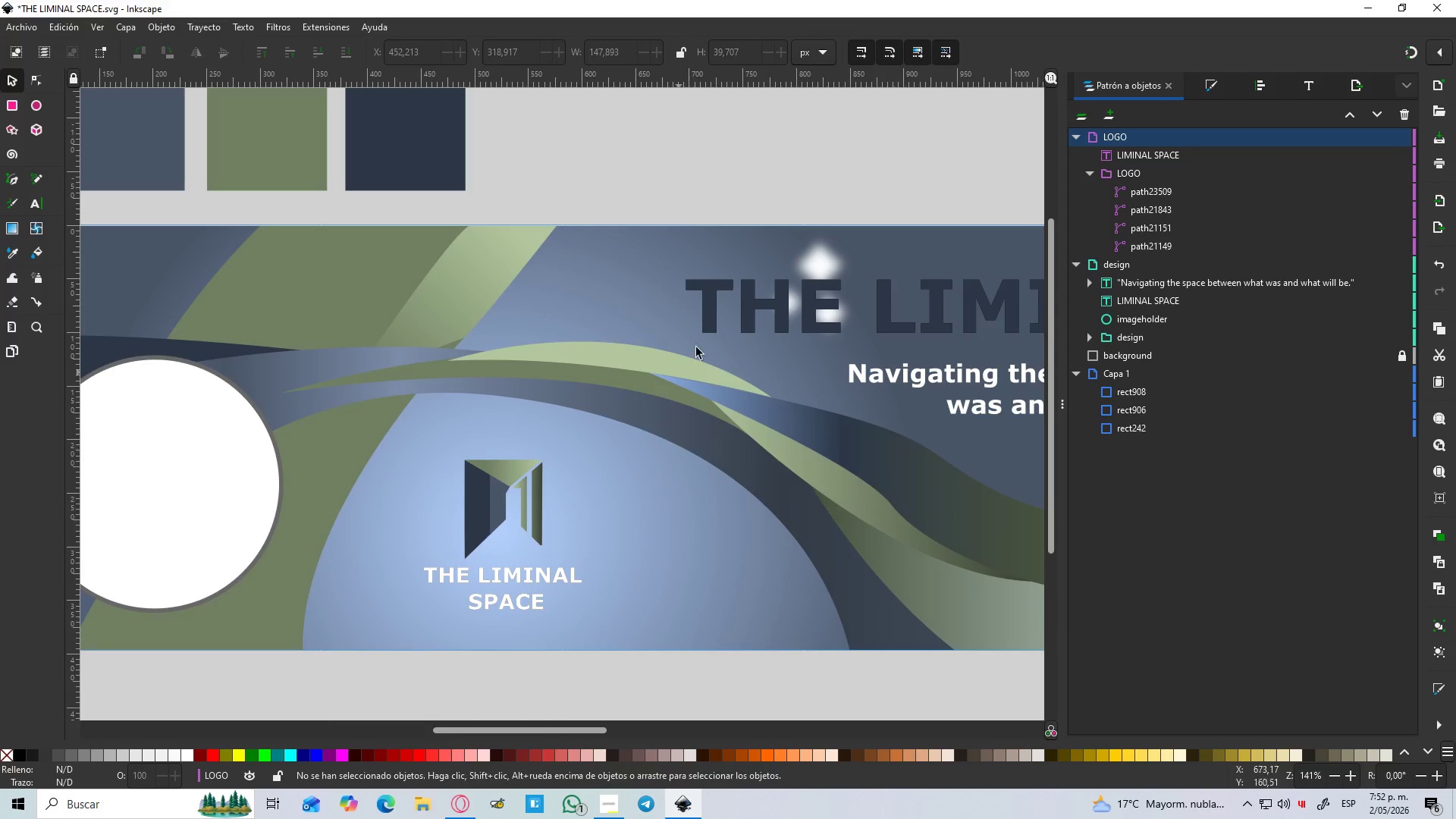 
scroll: coordinate [609, 553], scroll_direction: up, amount: 4.0
 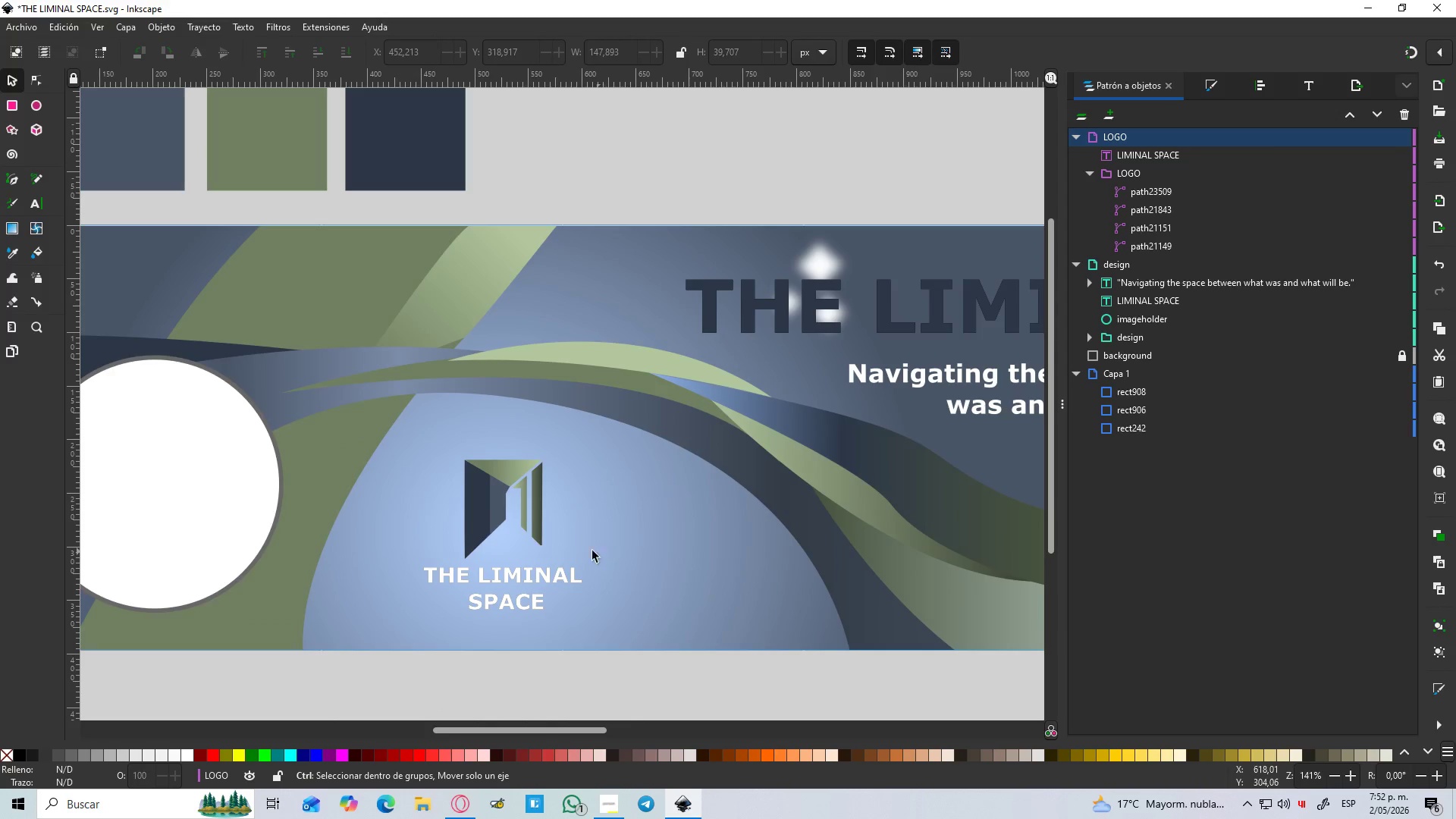 
key(D)
 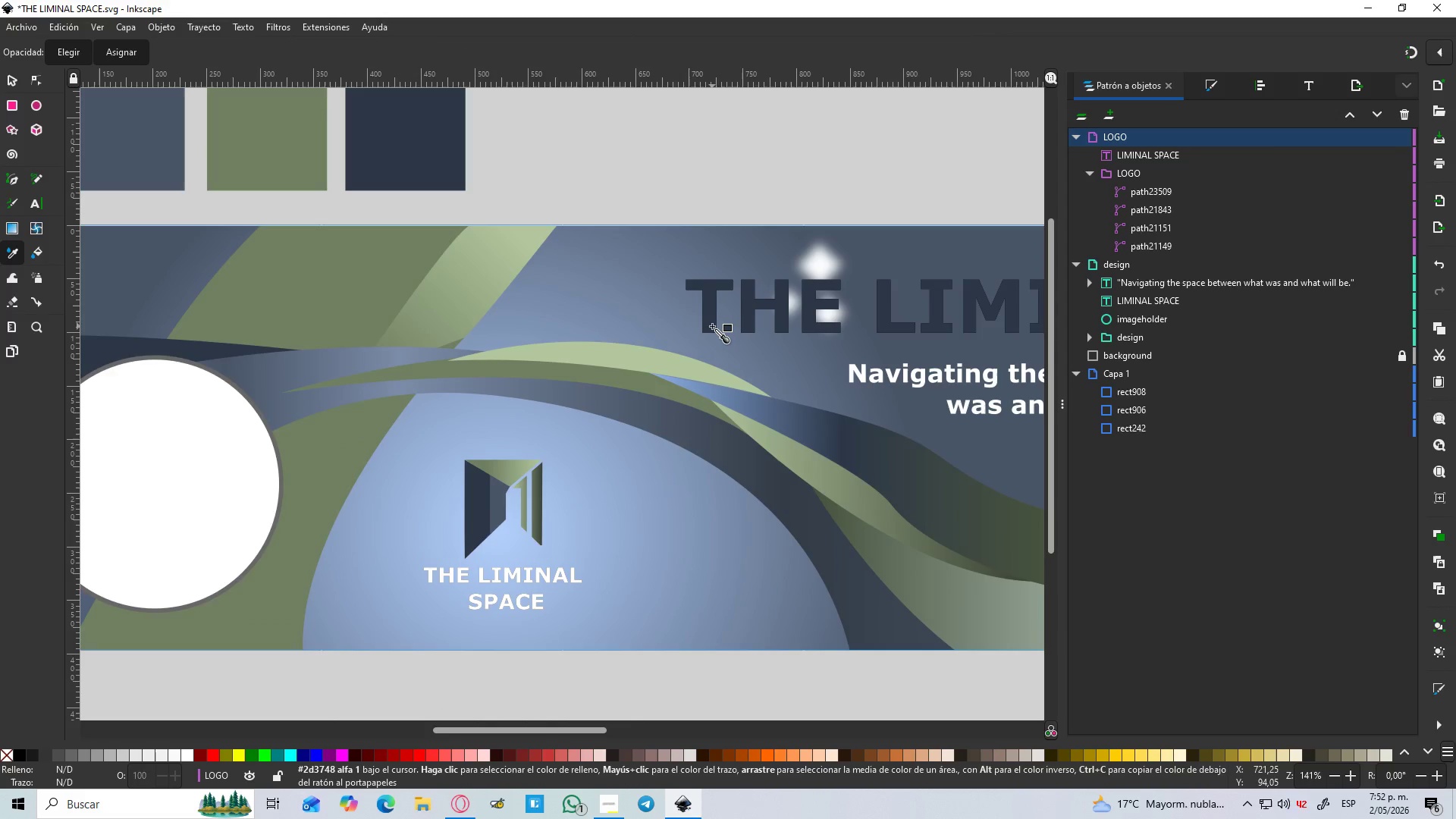 
left_click([712, 326])
 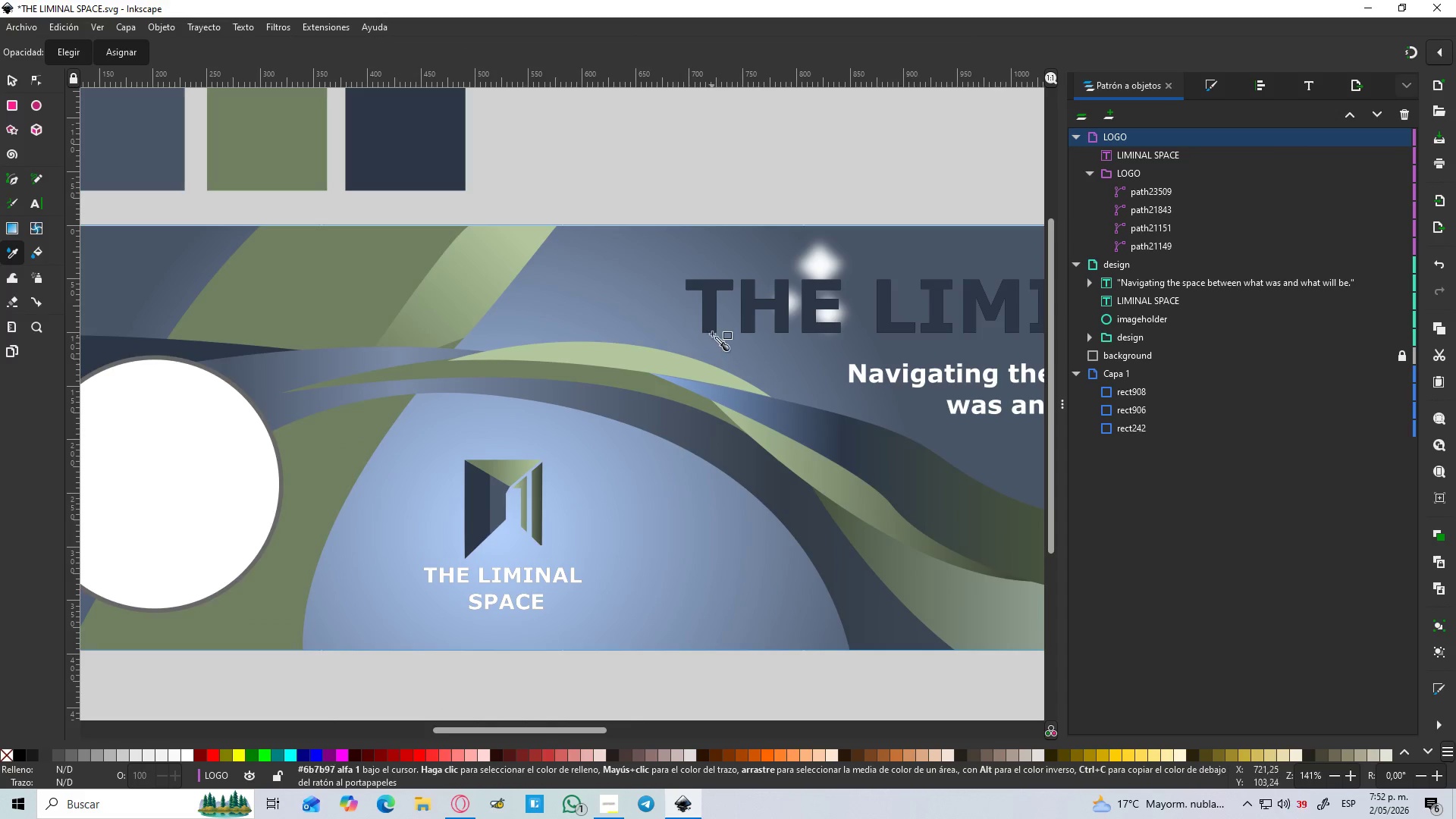 
left_click([709, 309])
 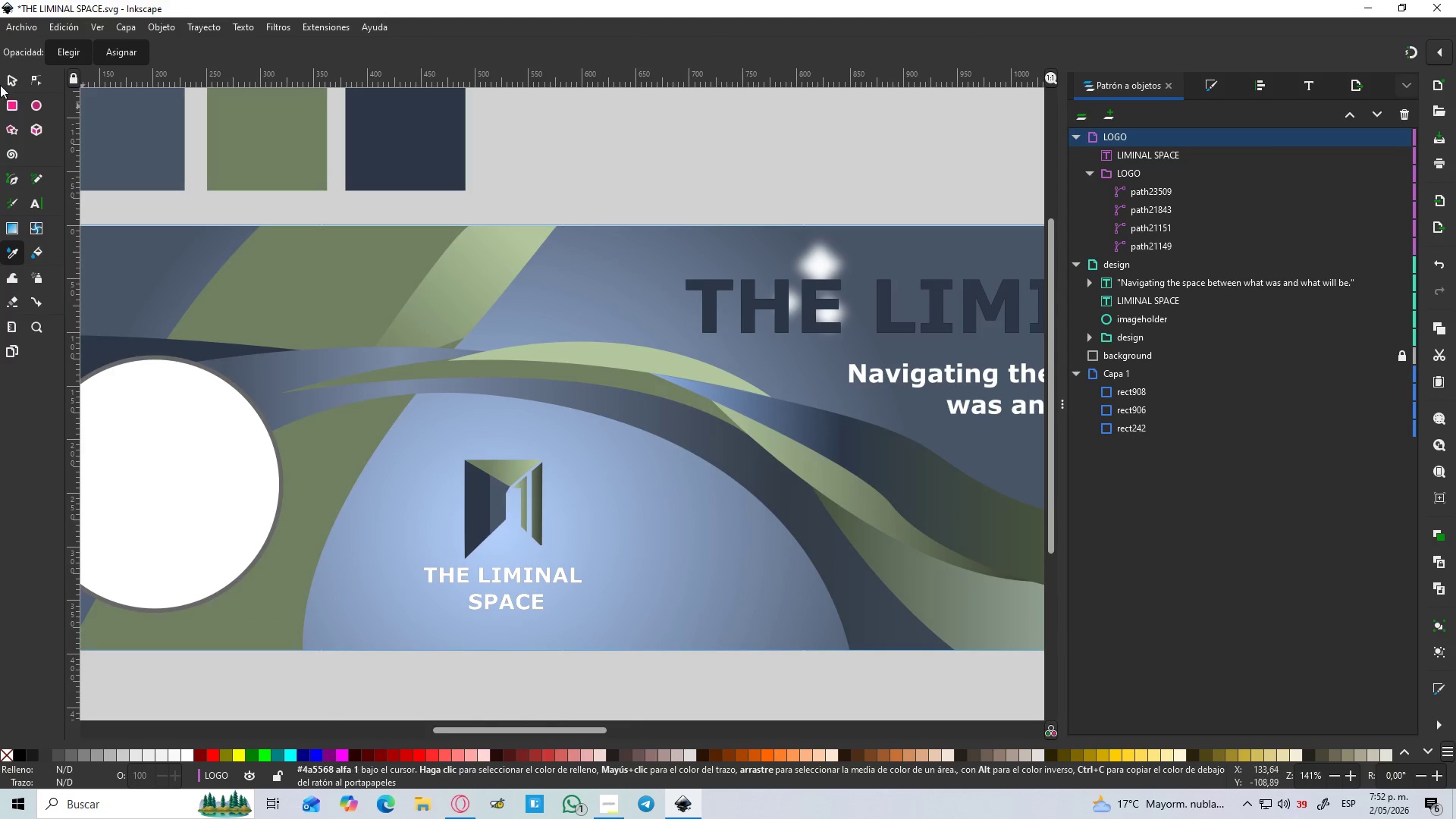 
left_click([17, 81])
 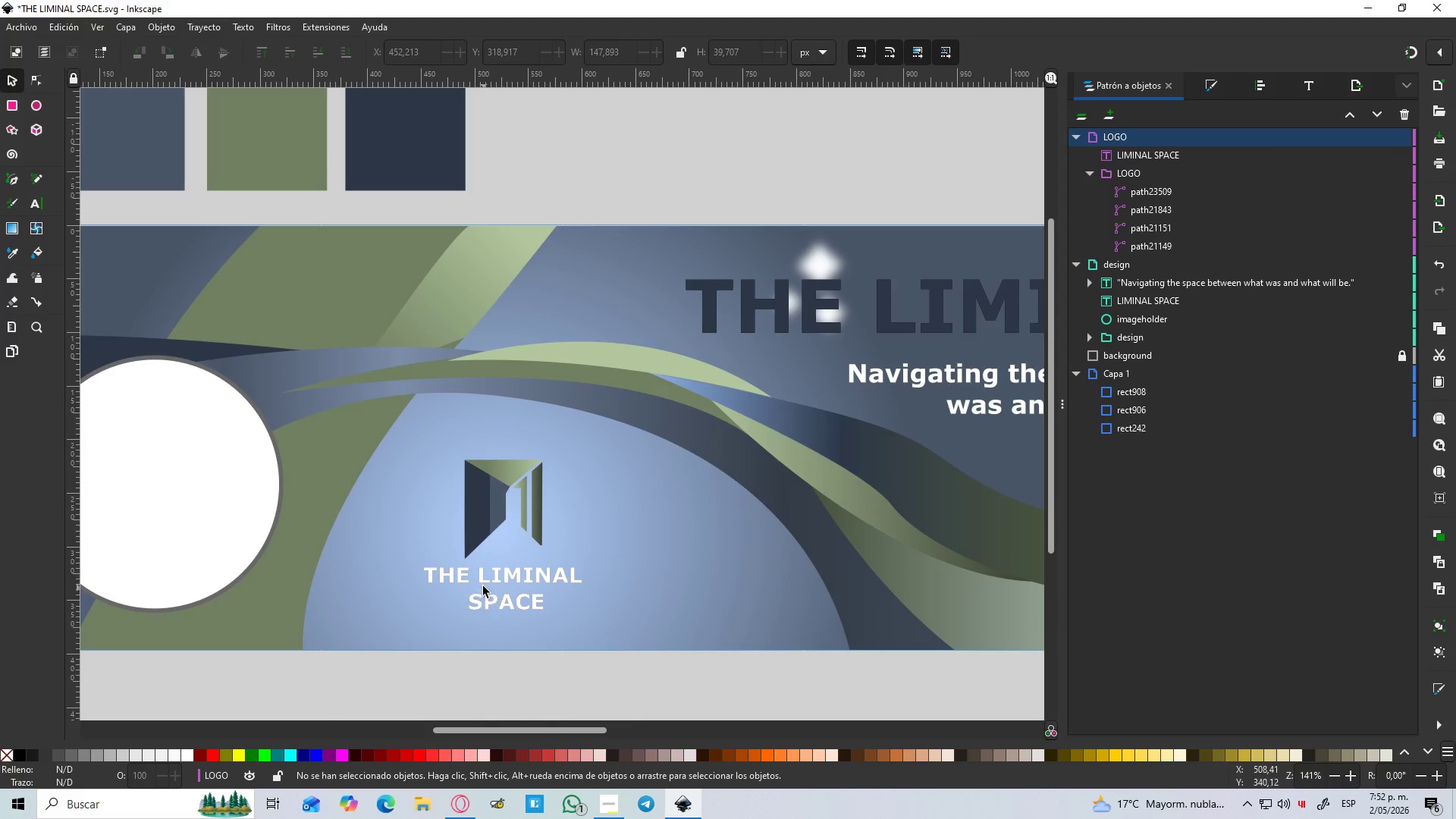 
left_click([482, 582])
 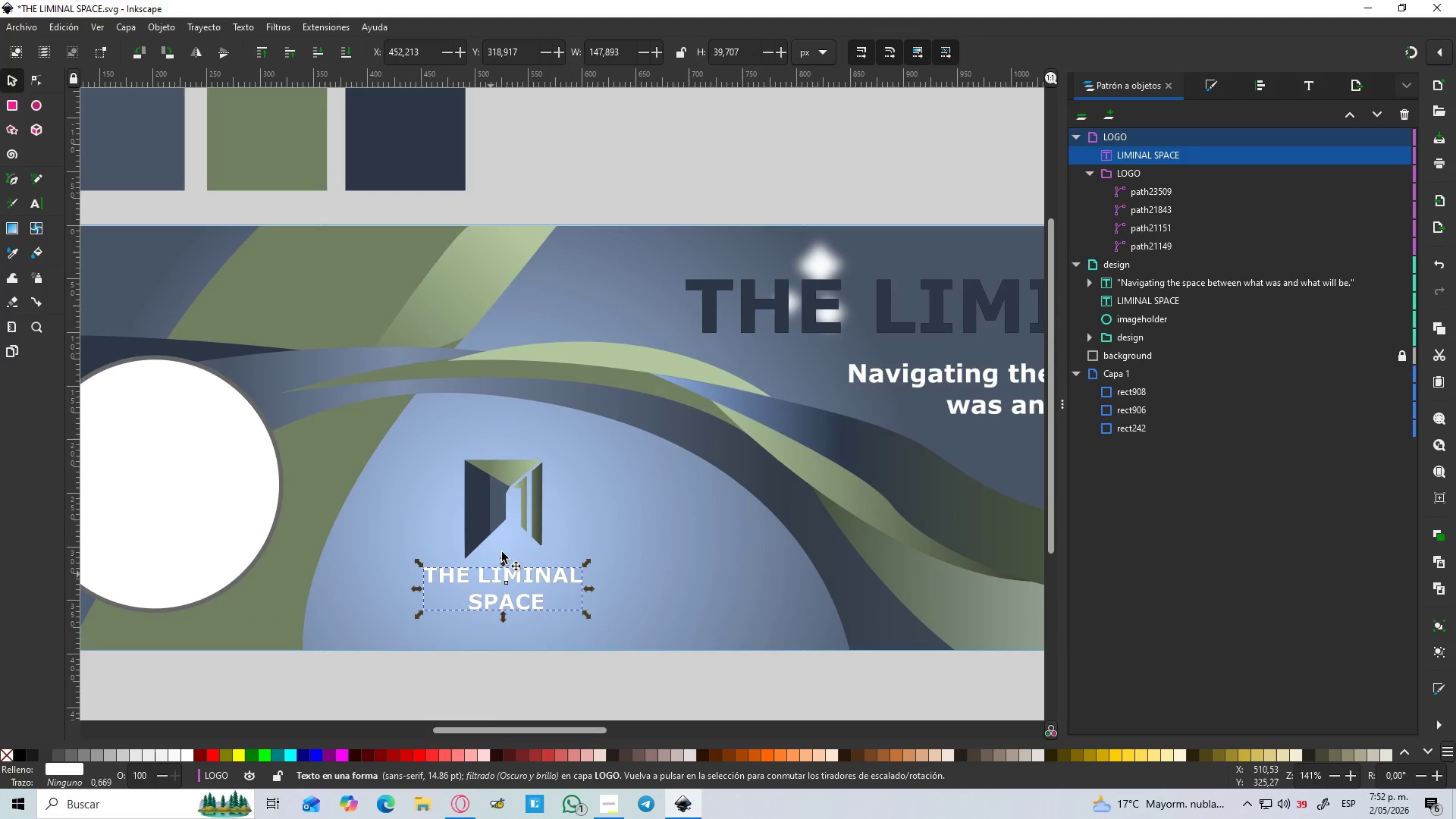 
key(D)
 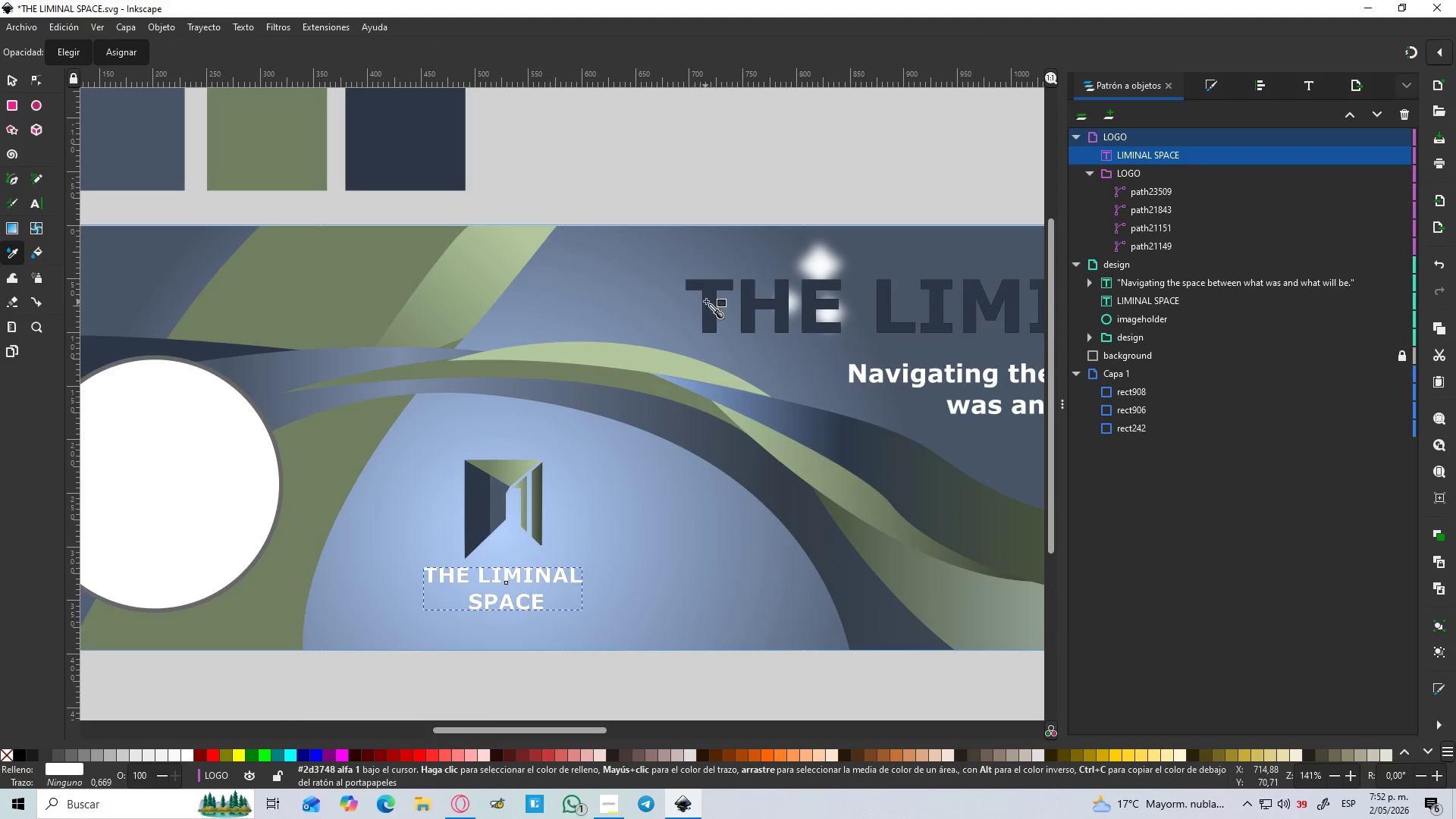 
left_click([707, 301])
 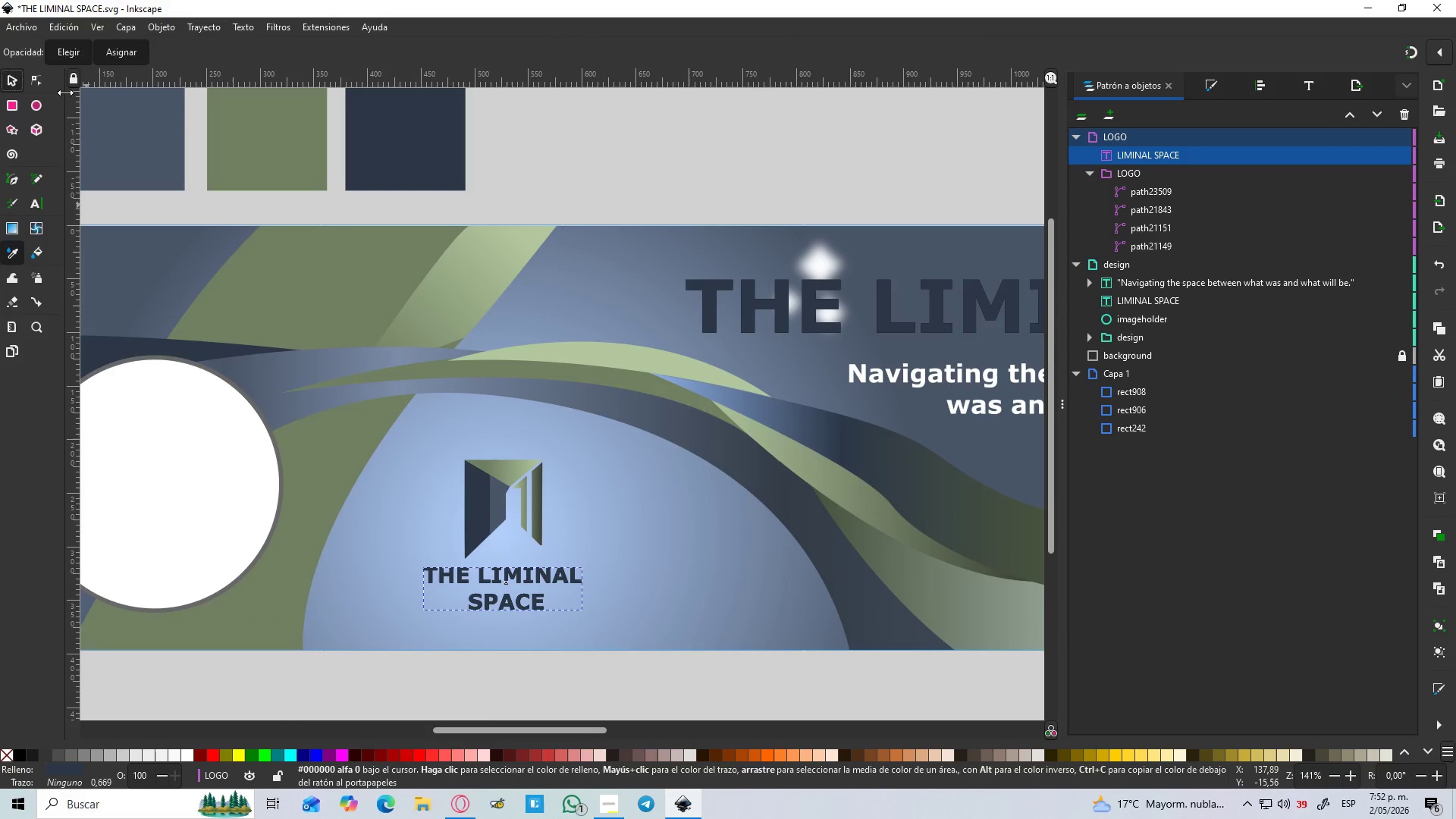 
left_click([598, 135])
 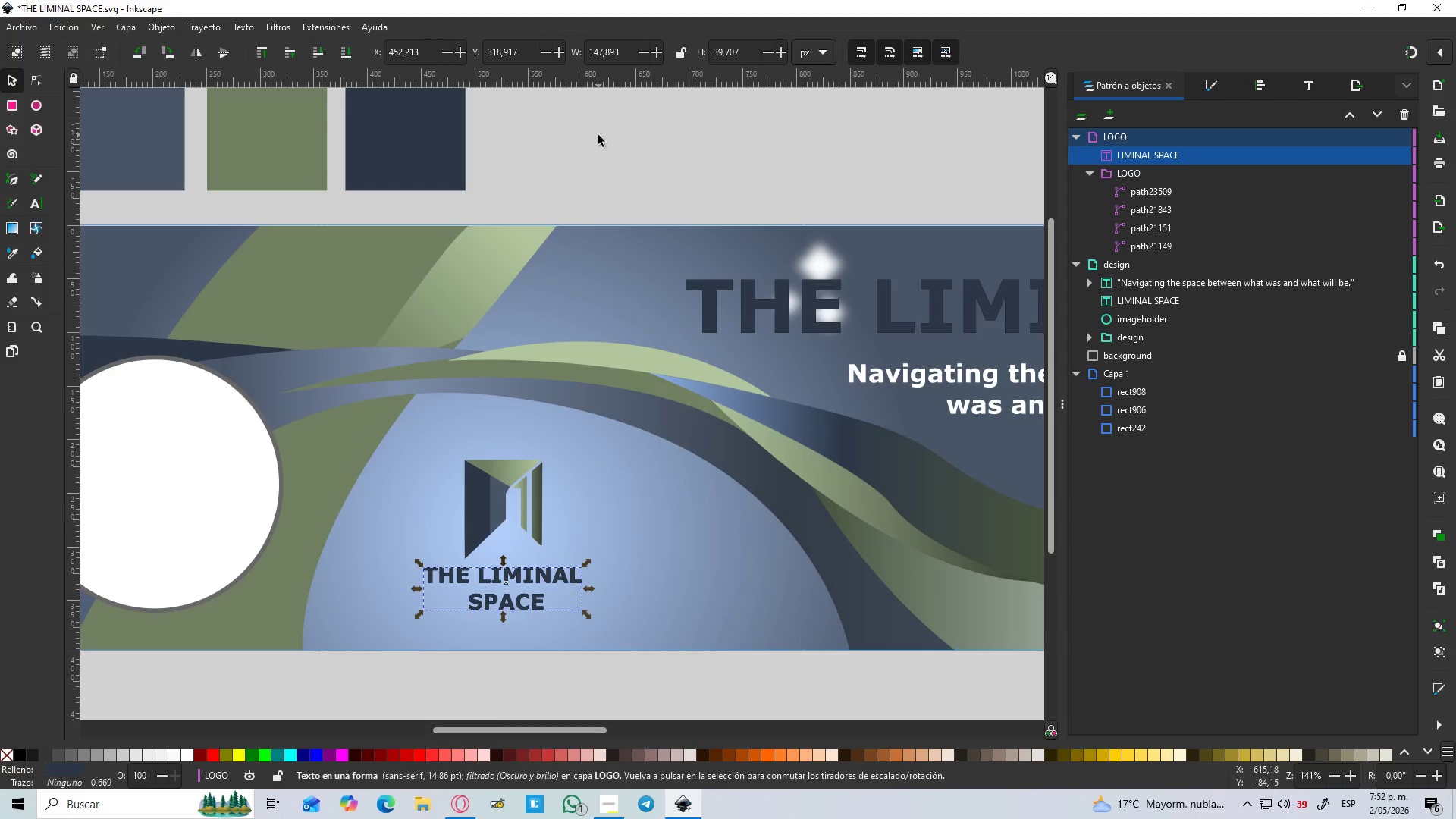 
hold_key(key=ControlLeft, duration=0.69)
scroll: coordinate [627, 234], scroll_direction: down, amount: 3.0
 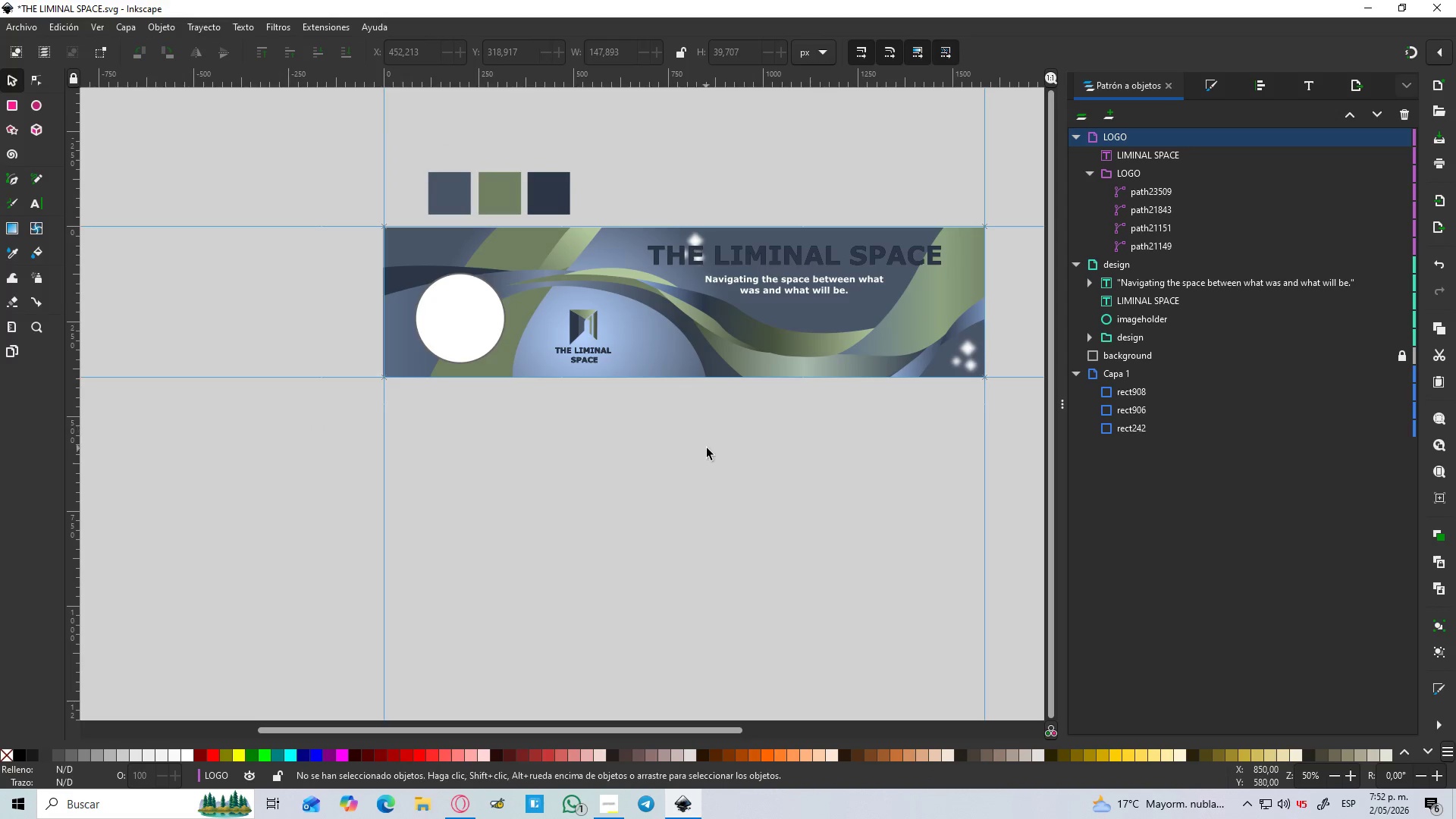 
hold_key(key=Space, duration=0.39)
 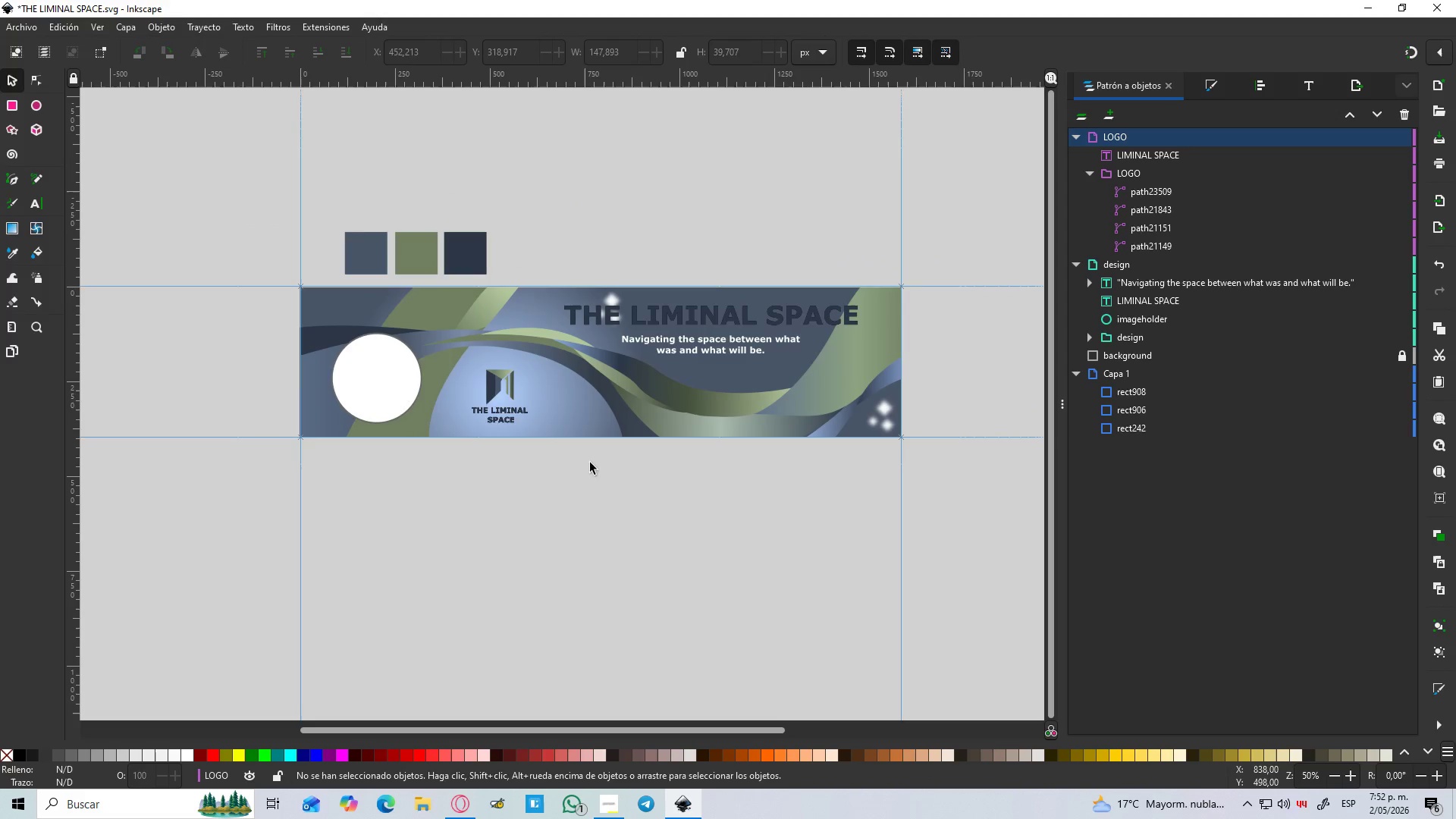 
hold_key(key=ControlLeft, duration=0.73)
scroll: coordinate [447, 357], scroll_direction: up, amount: 2.0
 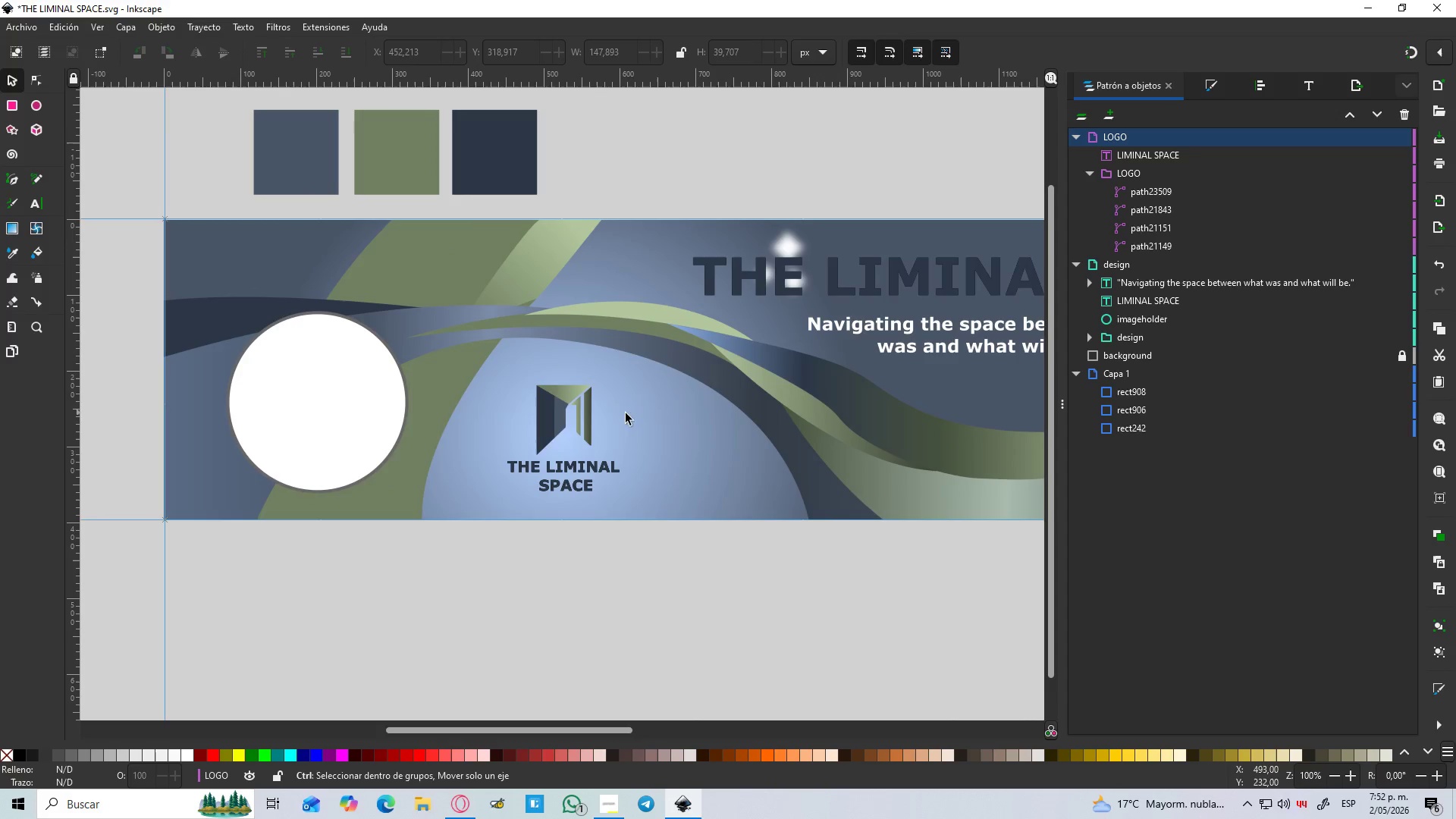 
hold_key(key=Space, duration=0.41)
 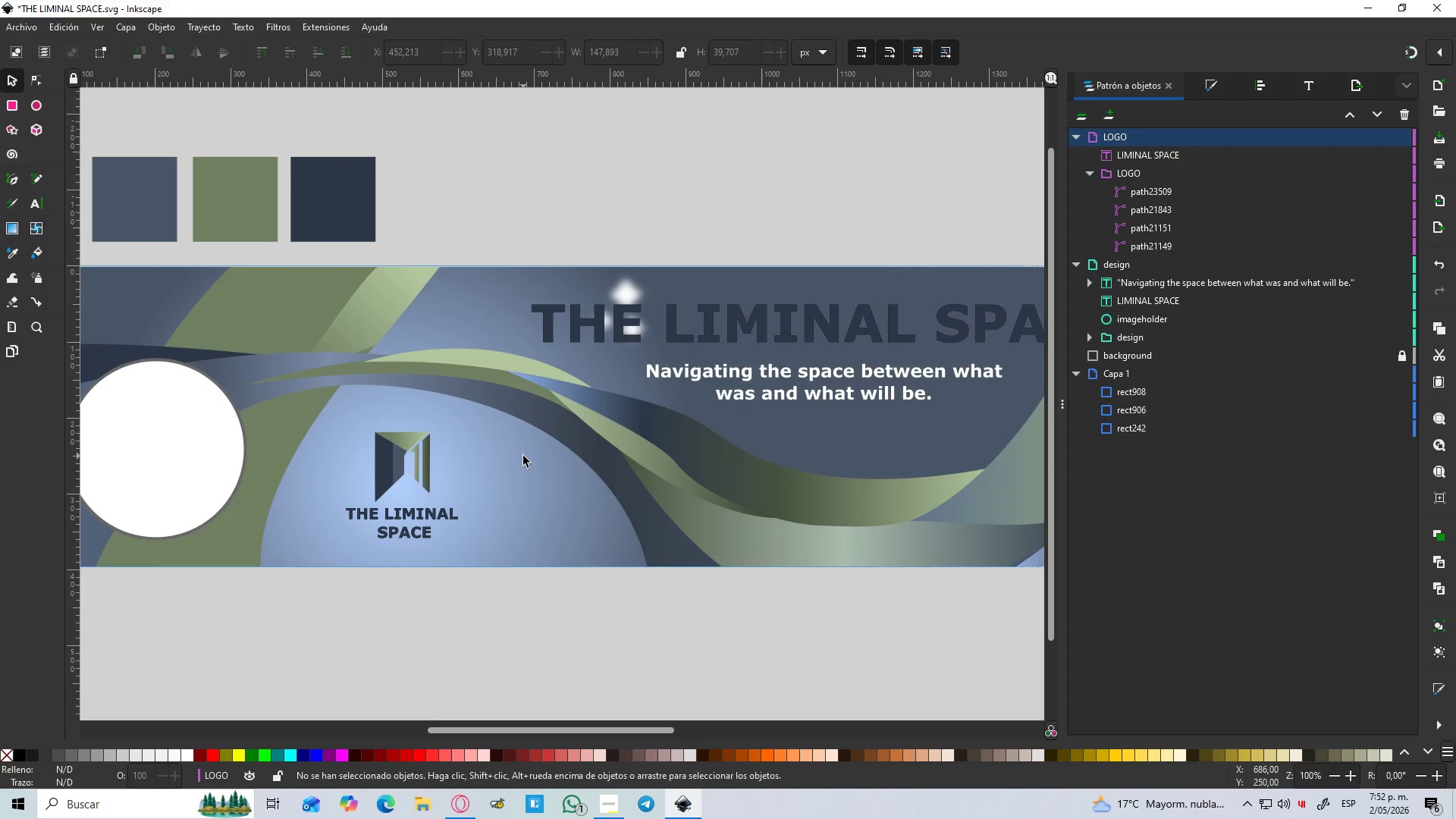 
hold_key(key=ControlLeft, duration=1.5)
 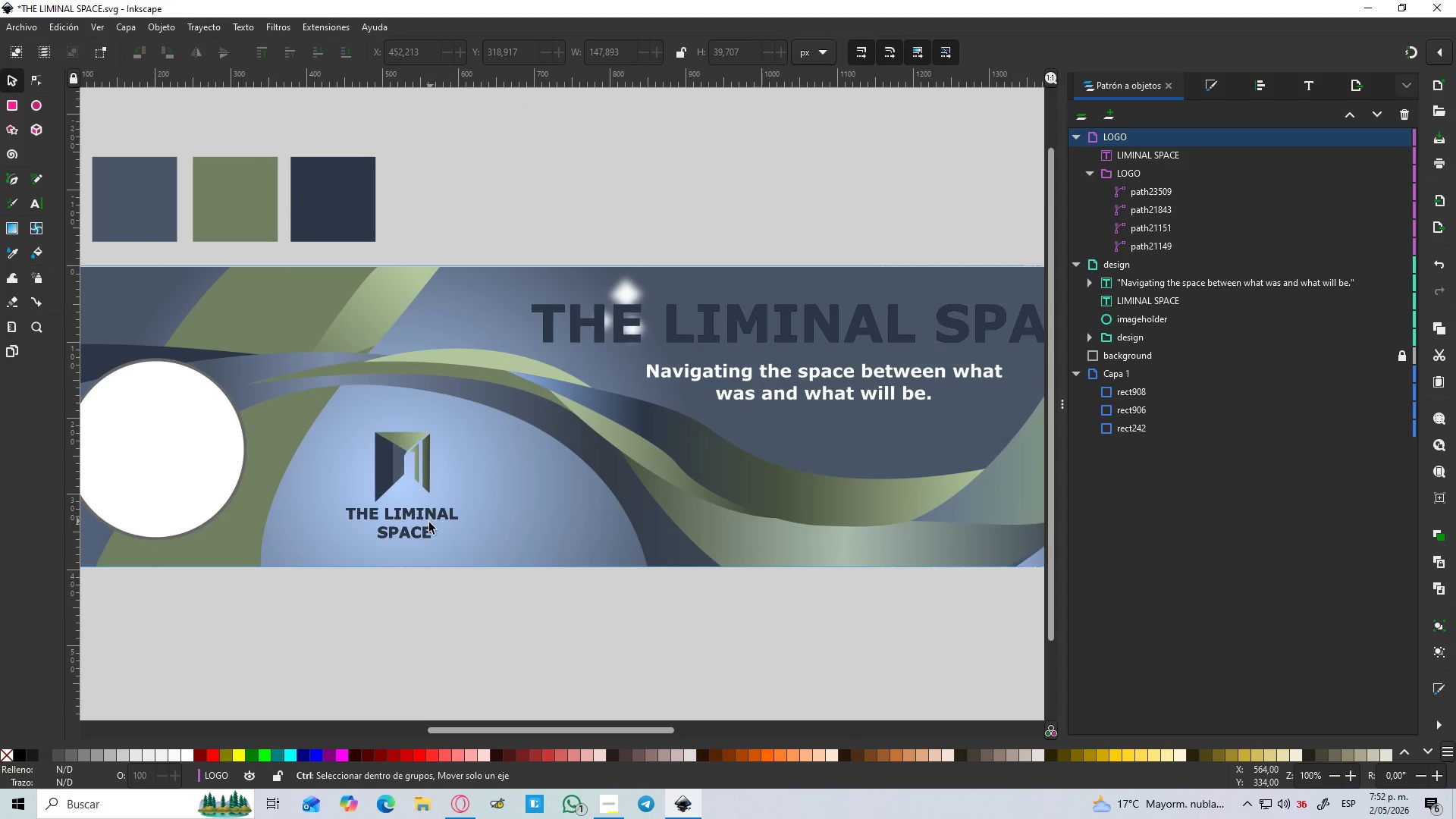 
hold_key(key=ControlLeft, duration=0.61)
 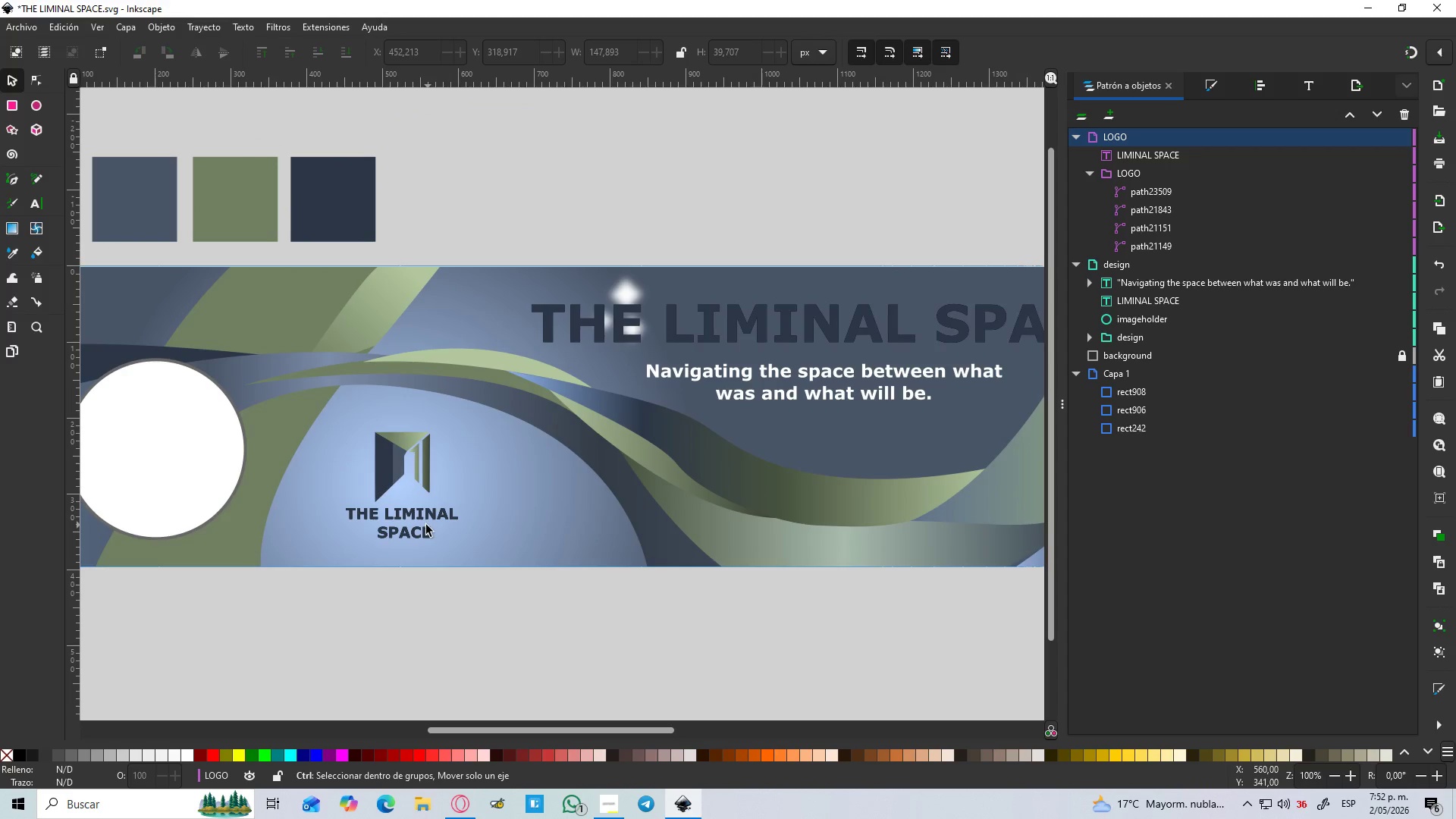 
left_click([425, 526])
 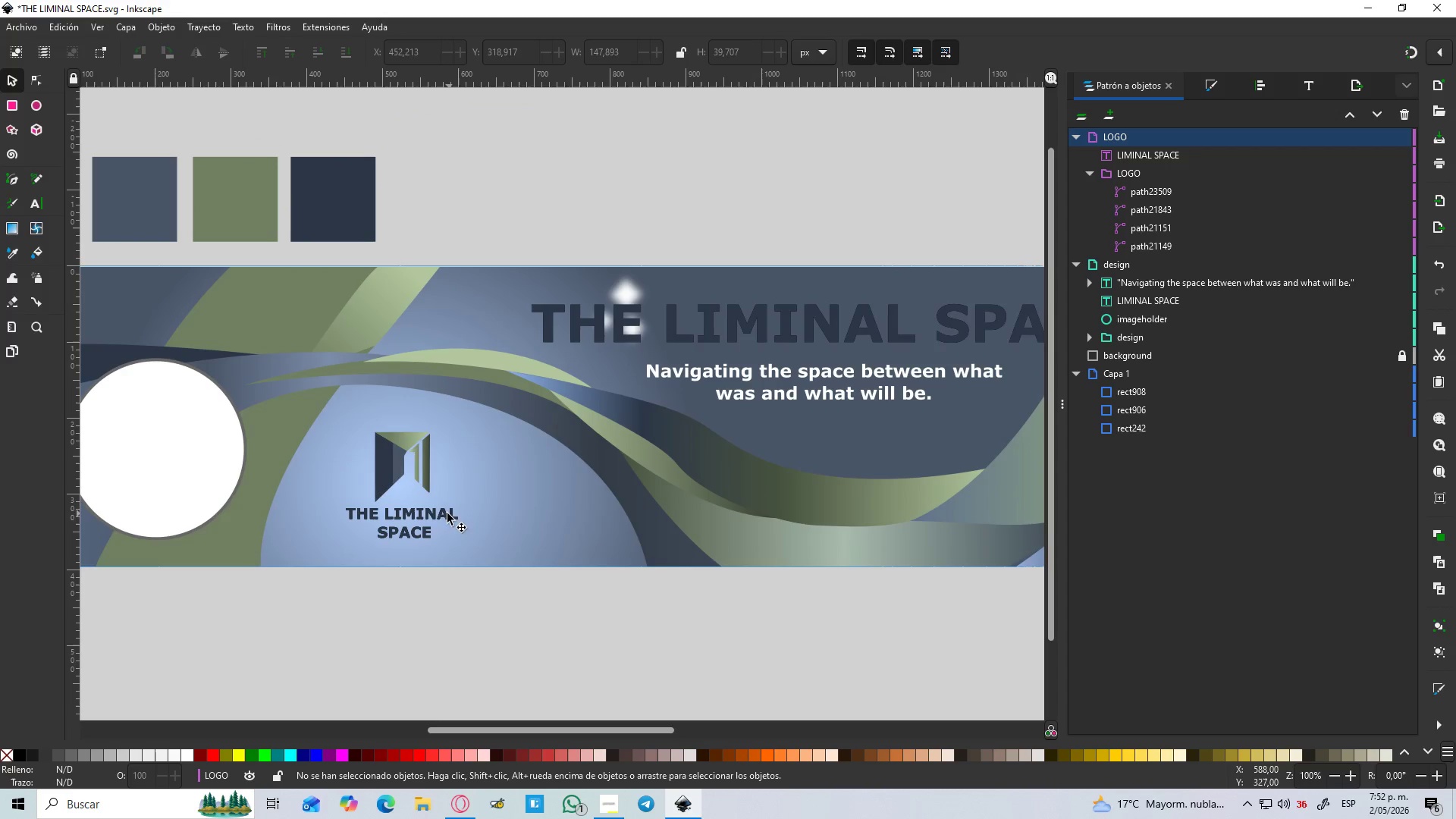 
left_click([425, 516])
 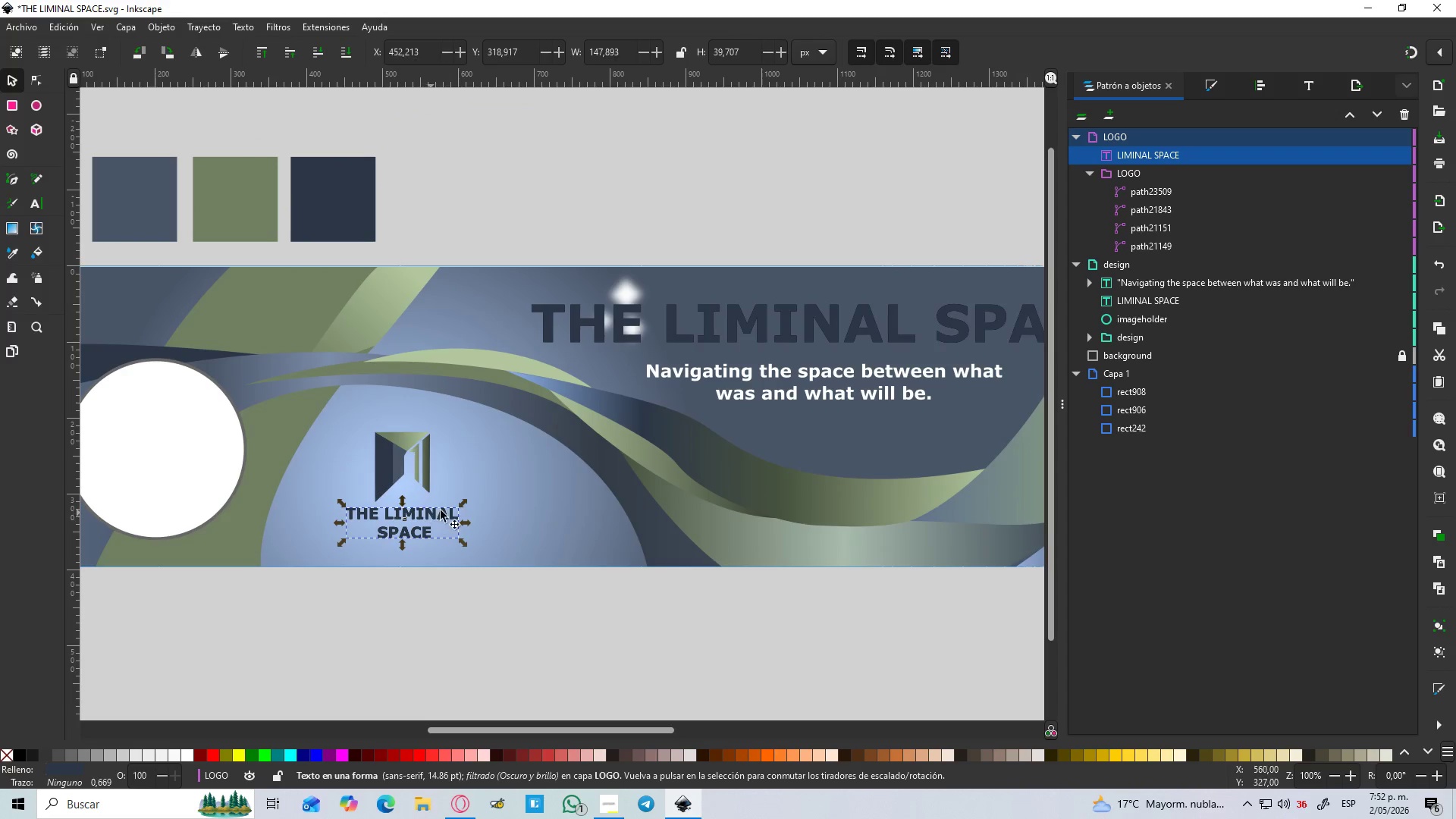 
hold_key(key=ControlLeft, duration=1.5)
left_click_drag(start_coordinate=[464, 502], to_coordinate=[513, 469])
 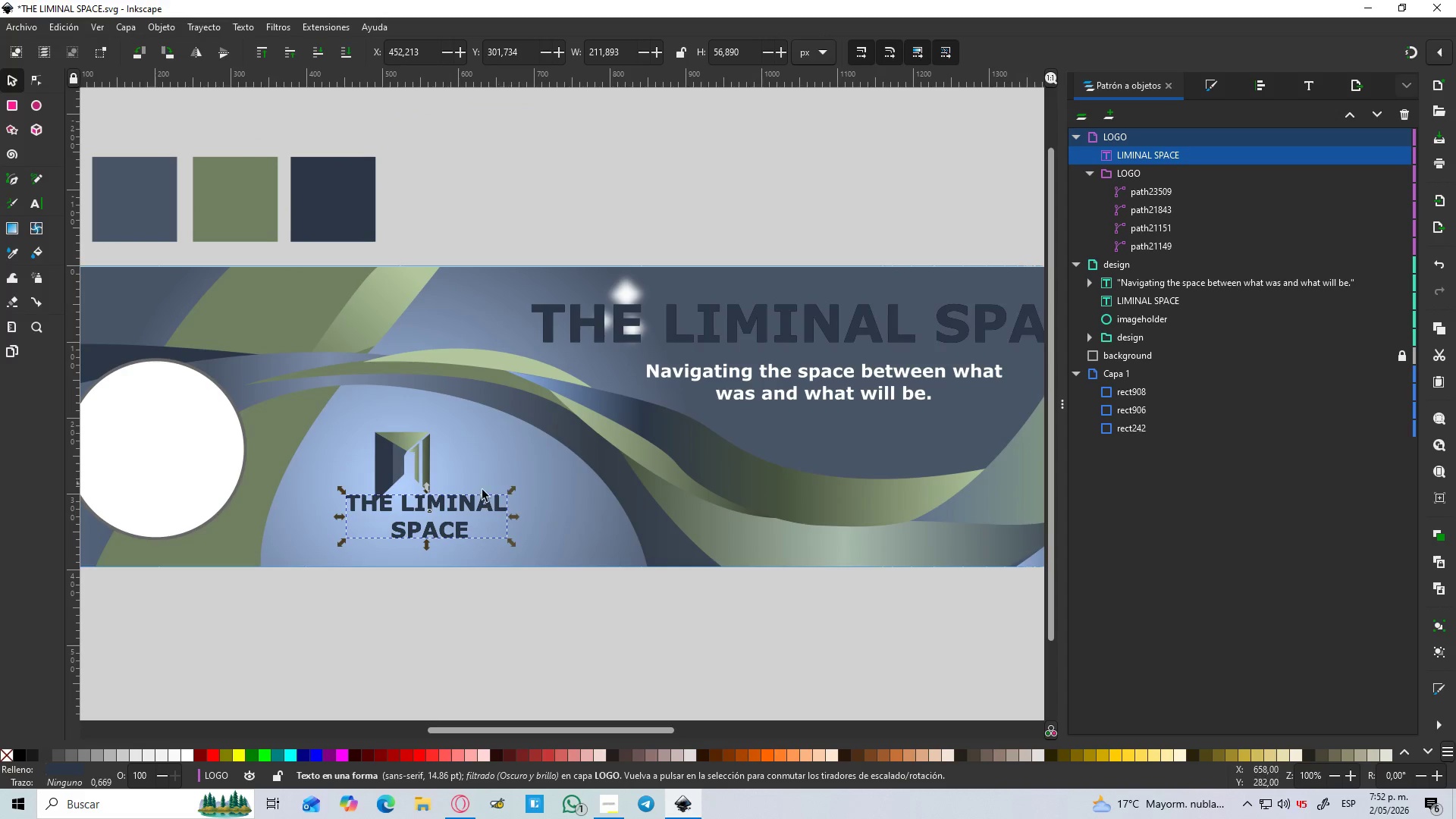 
hold_key(key=ControlLeft, duration=1.17)
left_click_drag(start_coordinate=[448, 505], to_coordinate=[425, 519])
 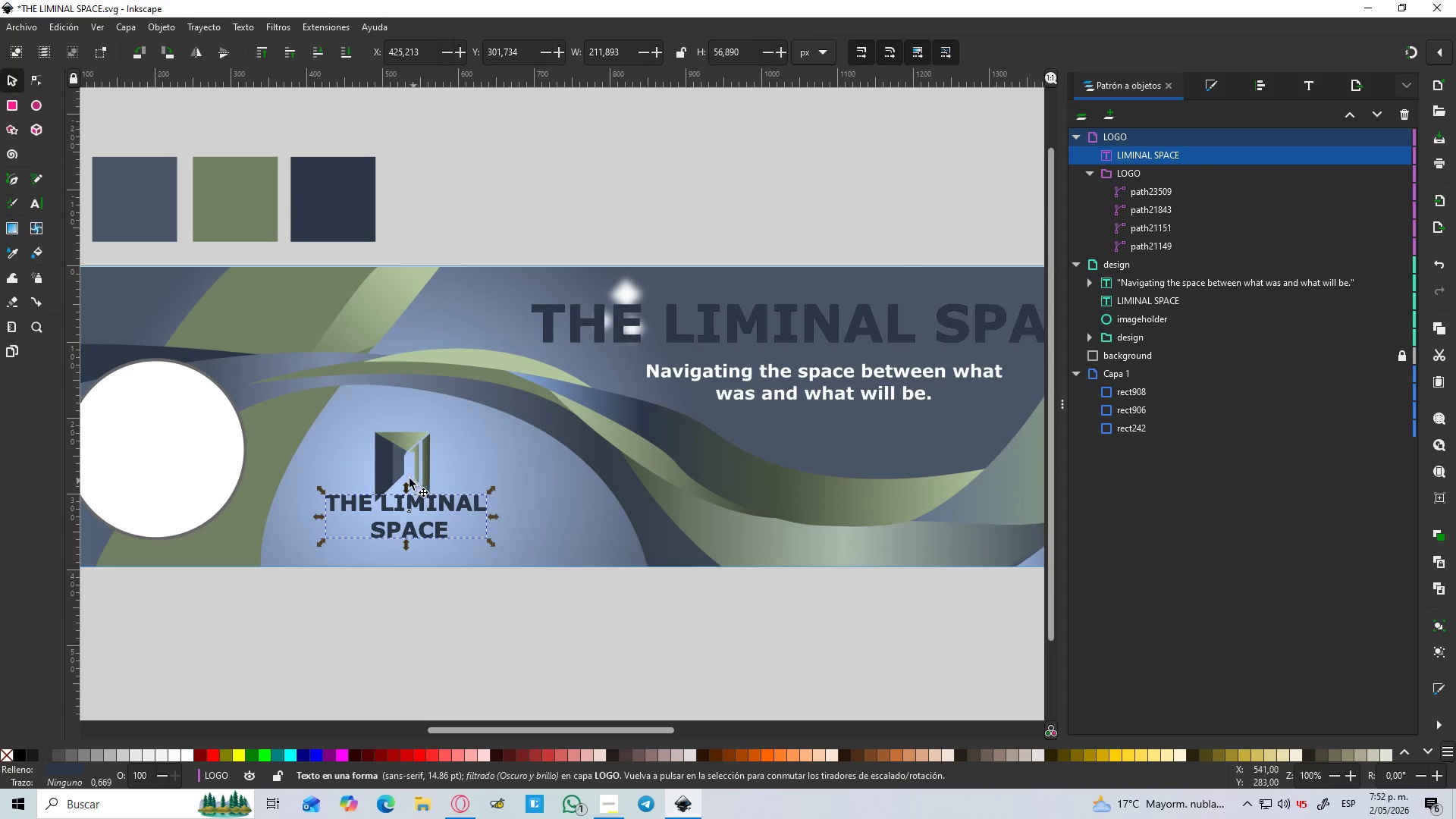 
left_click_drag(start_coordinate=[391, 462], to_coordinate=[396, 445])
 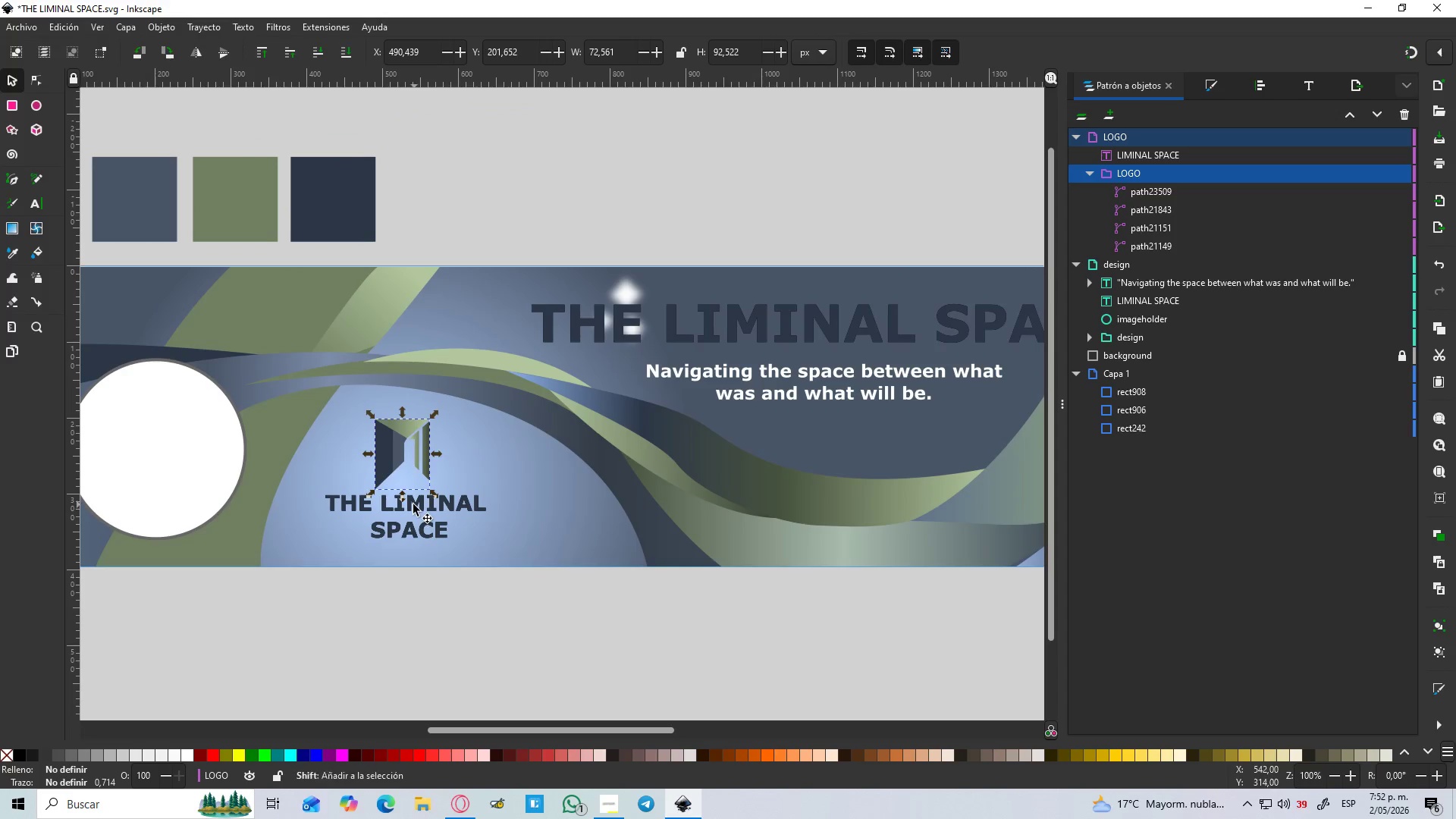 
hold_key(key=ControlLeft, duration=0.73)
 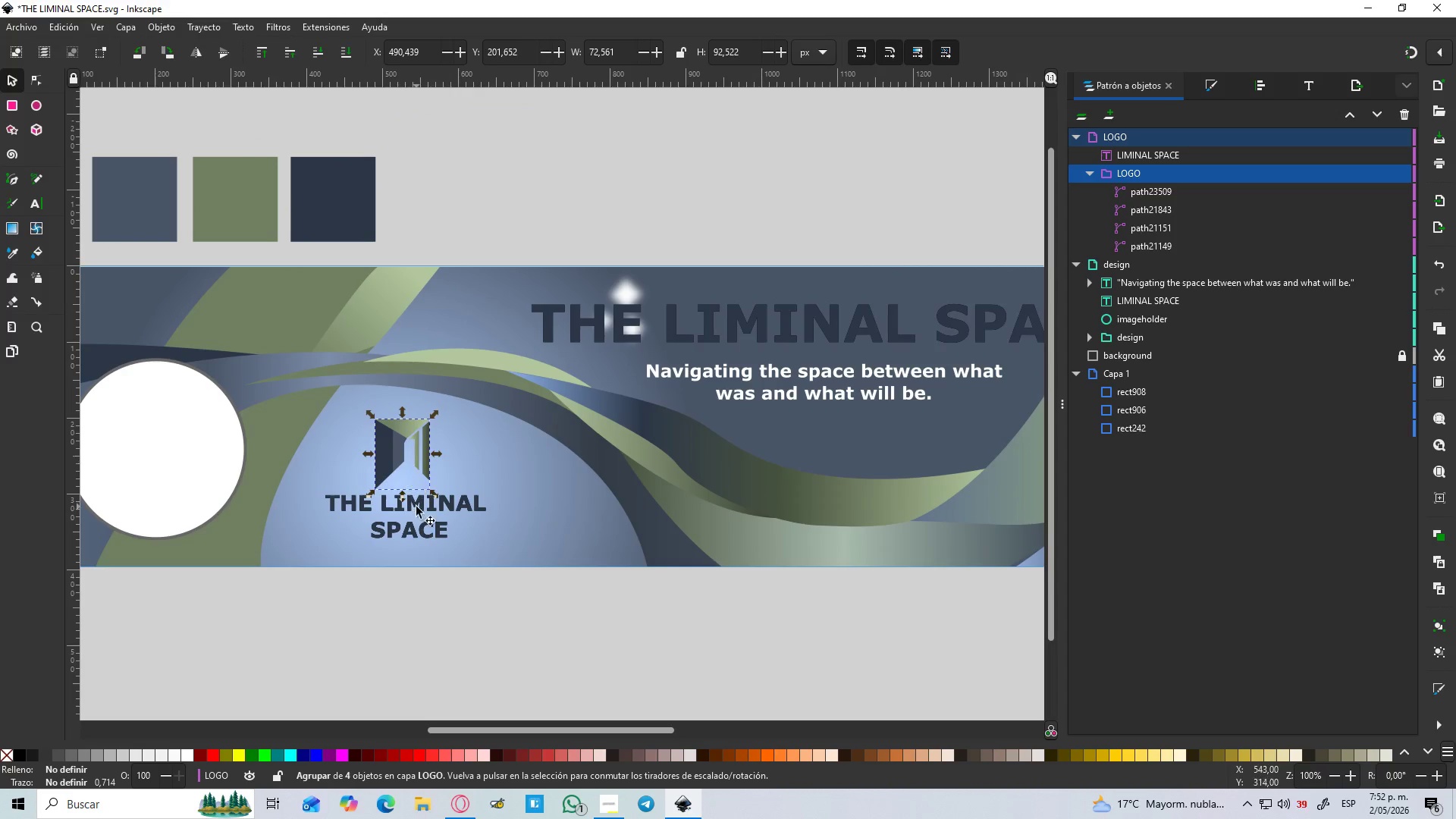 
hold_key(key=ShiftLeft, duration=0.45)
 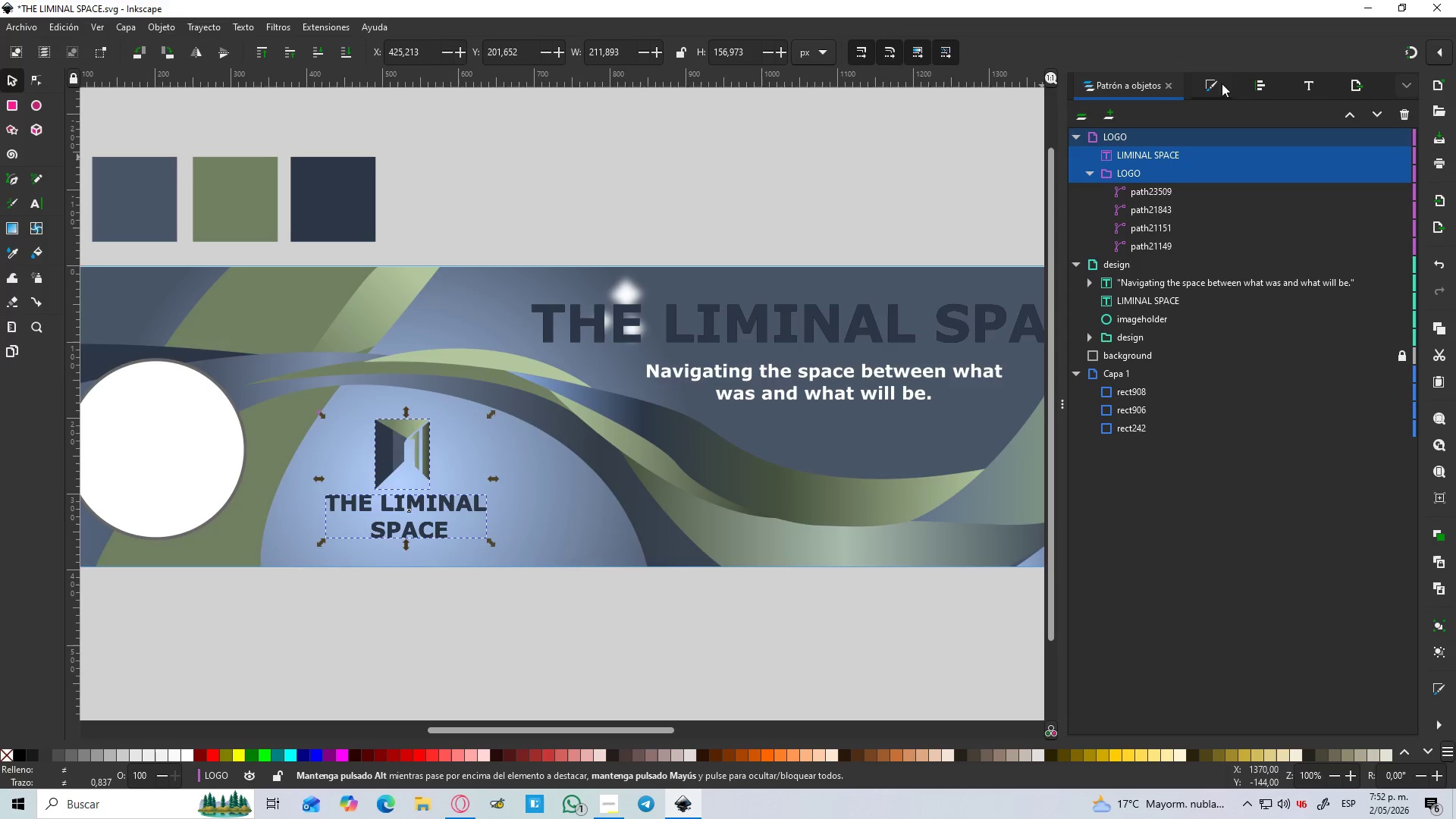 
left_click([1254, 86])
 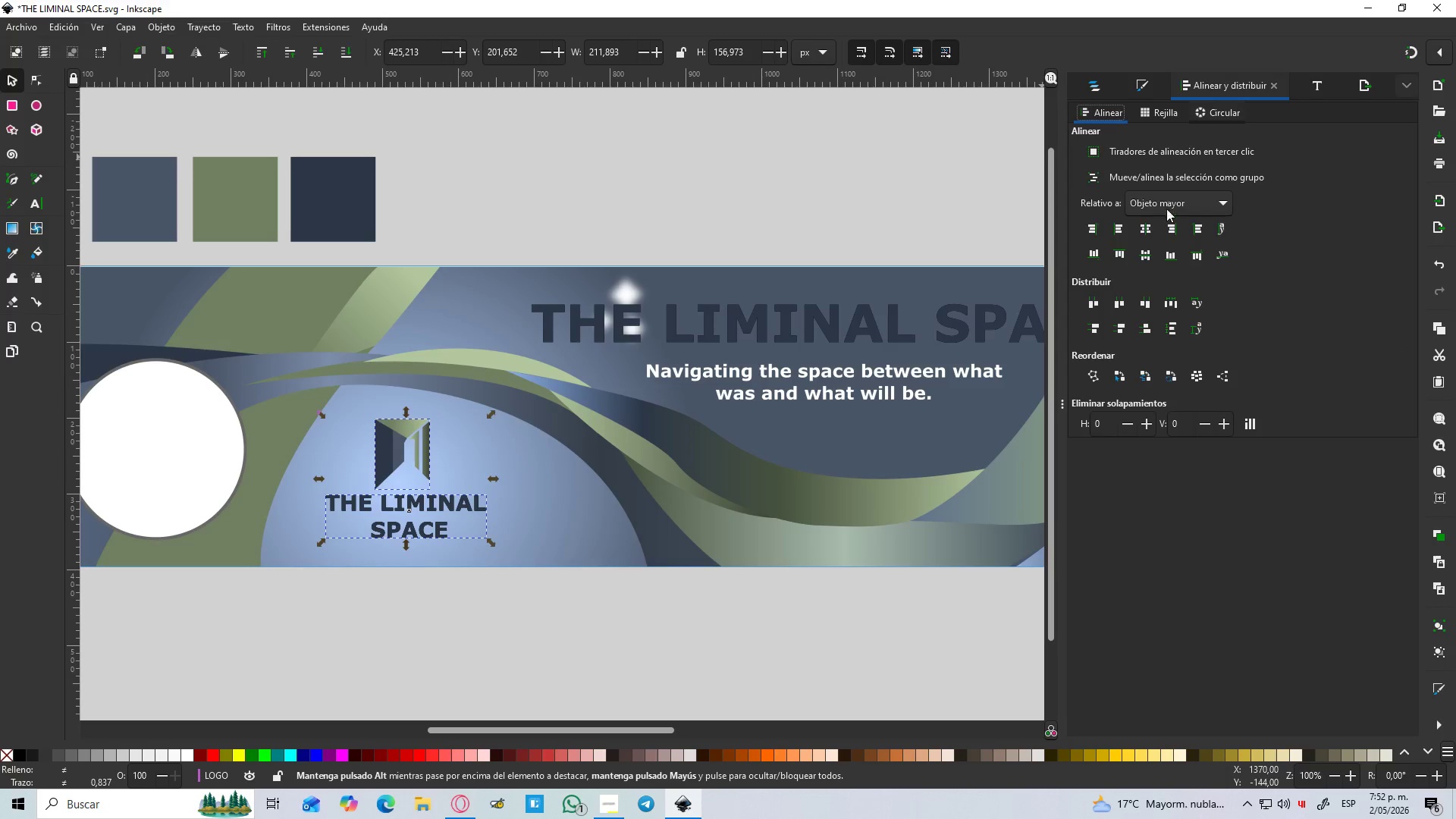 
left_click([1144, 232])
 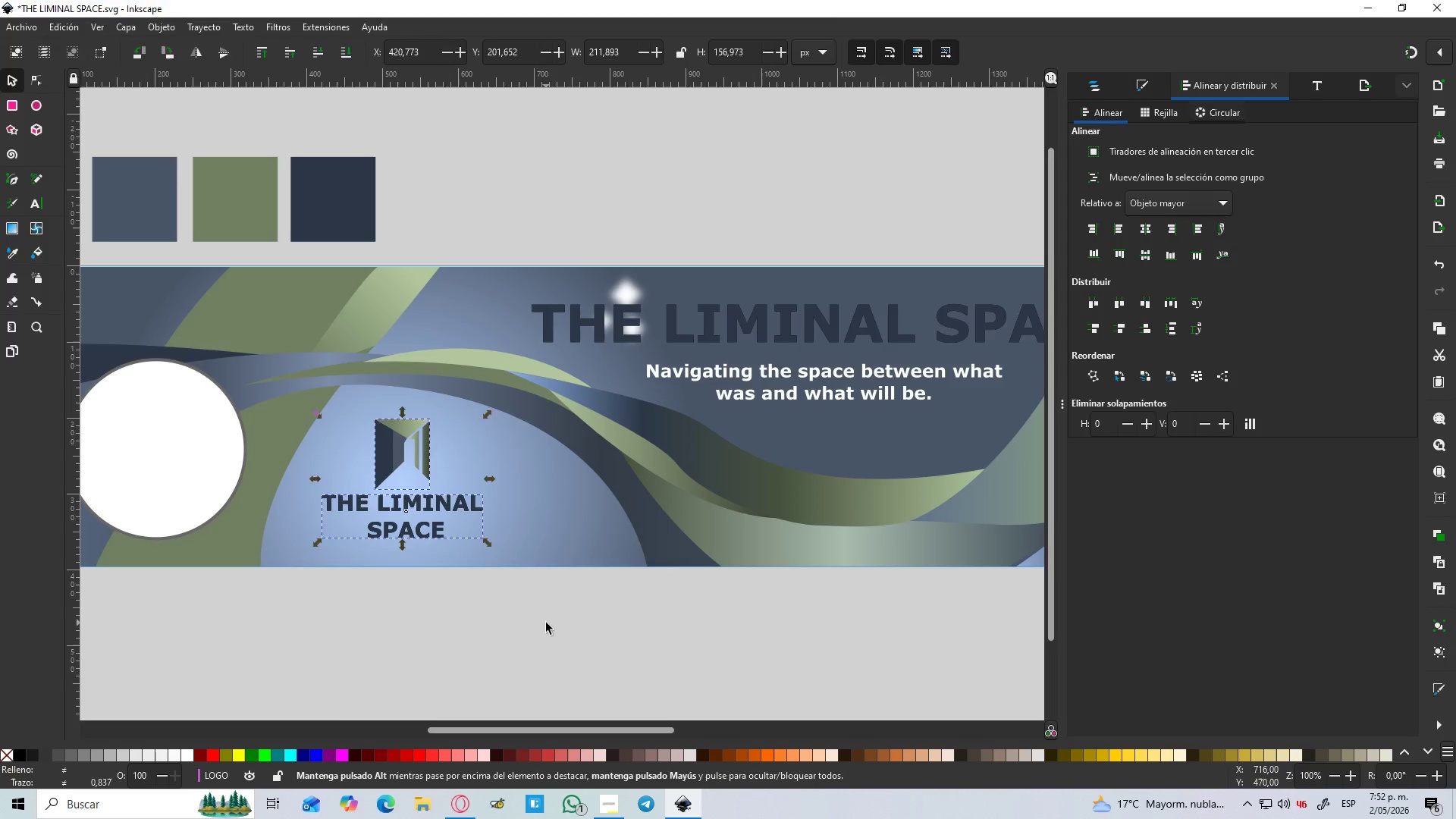 
hold_key(key=ControlLeft, duration=0.45)
 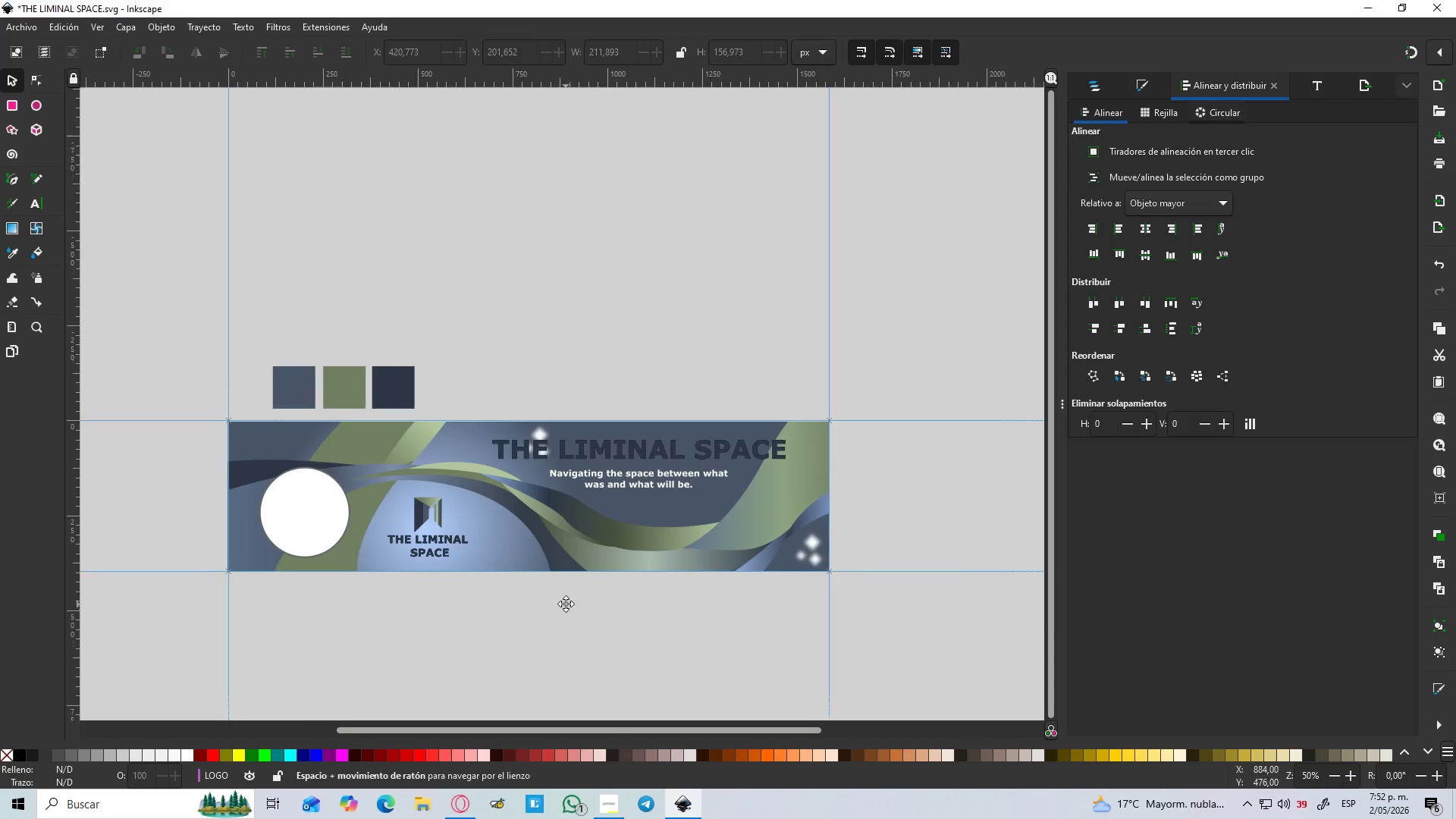 
hold_key(key=Space, duration=0.39)
 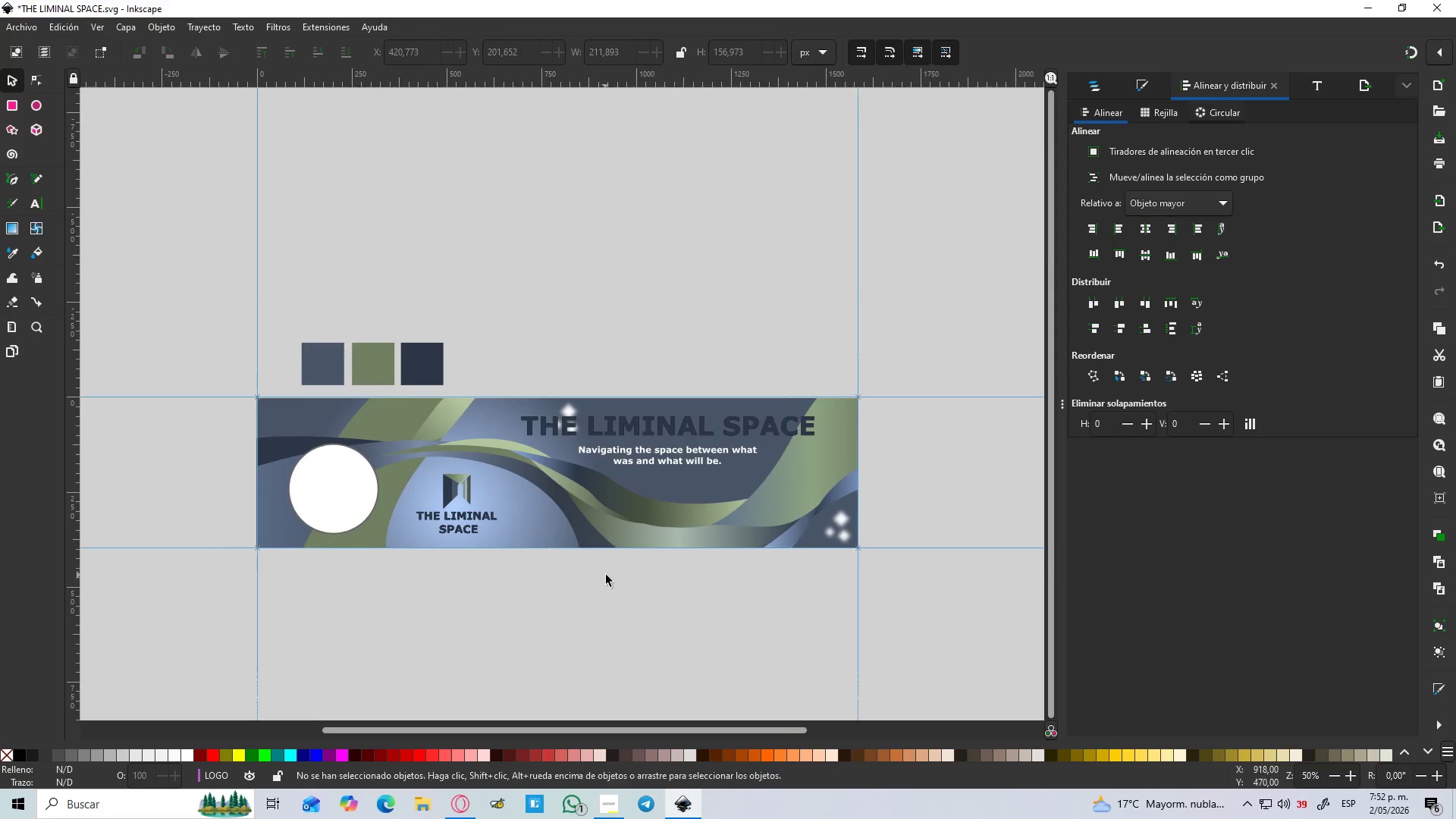 
scroll: coordinate [535, 622], scroll_direction: down, amount: 2.0
 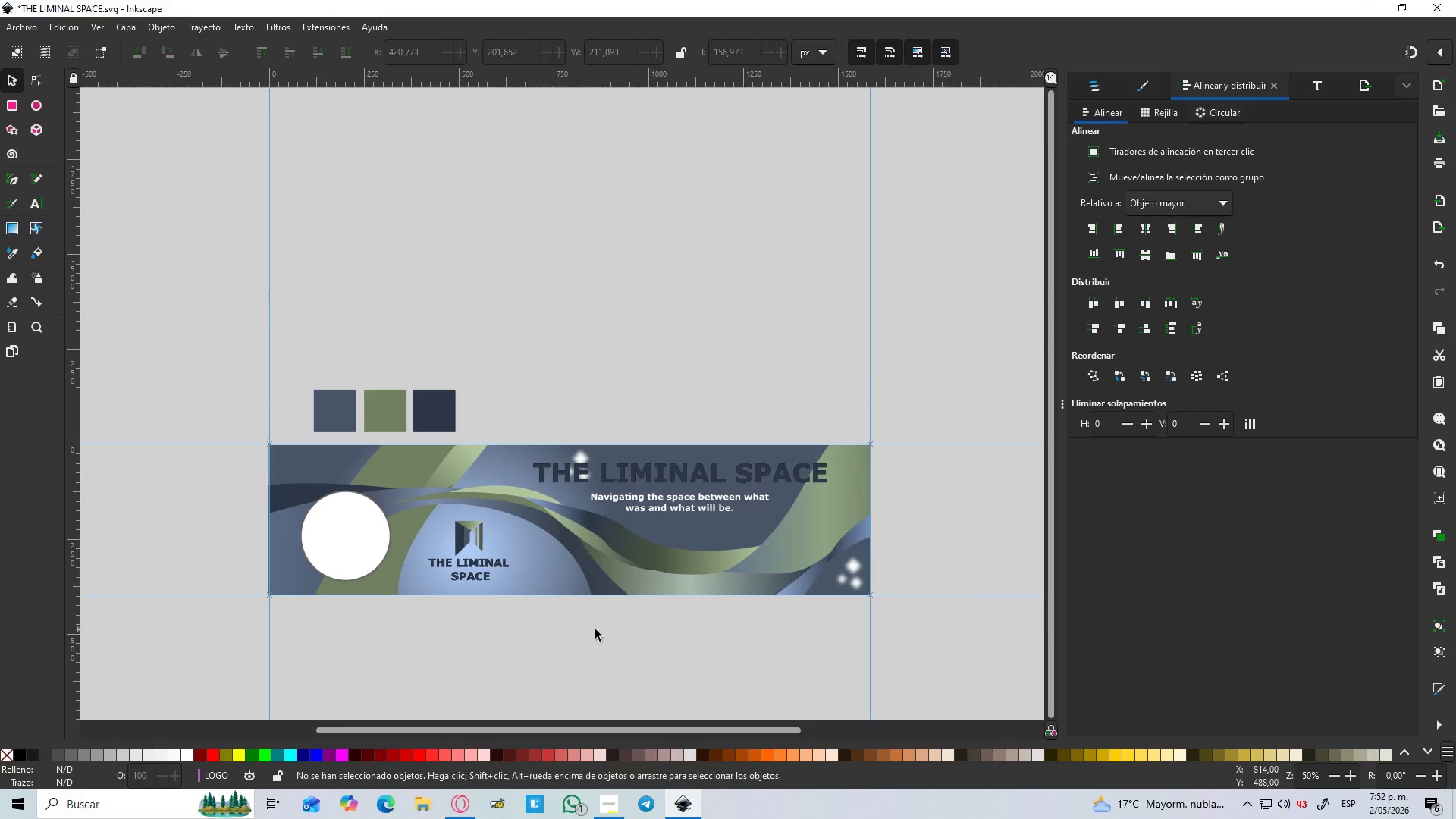 
hold_key(key=ControlLeft, duration=0.7)
scroll: coordinate [606, 572], scroll_direction: up, amount: 1.0
 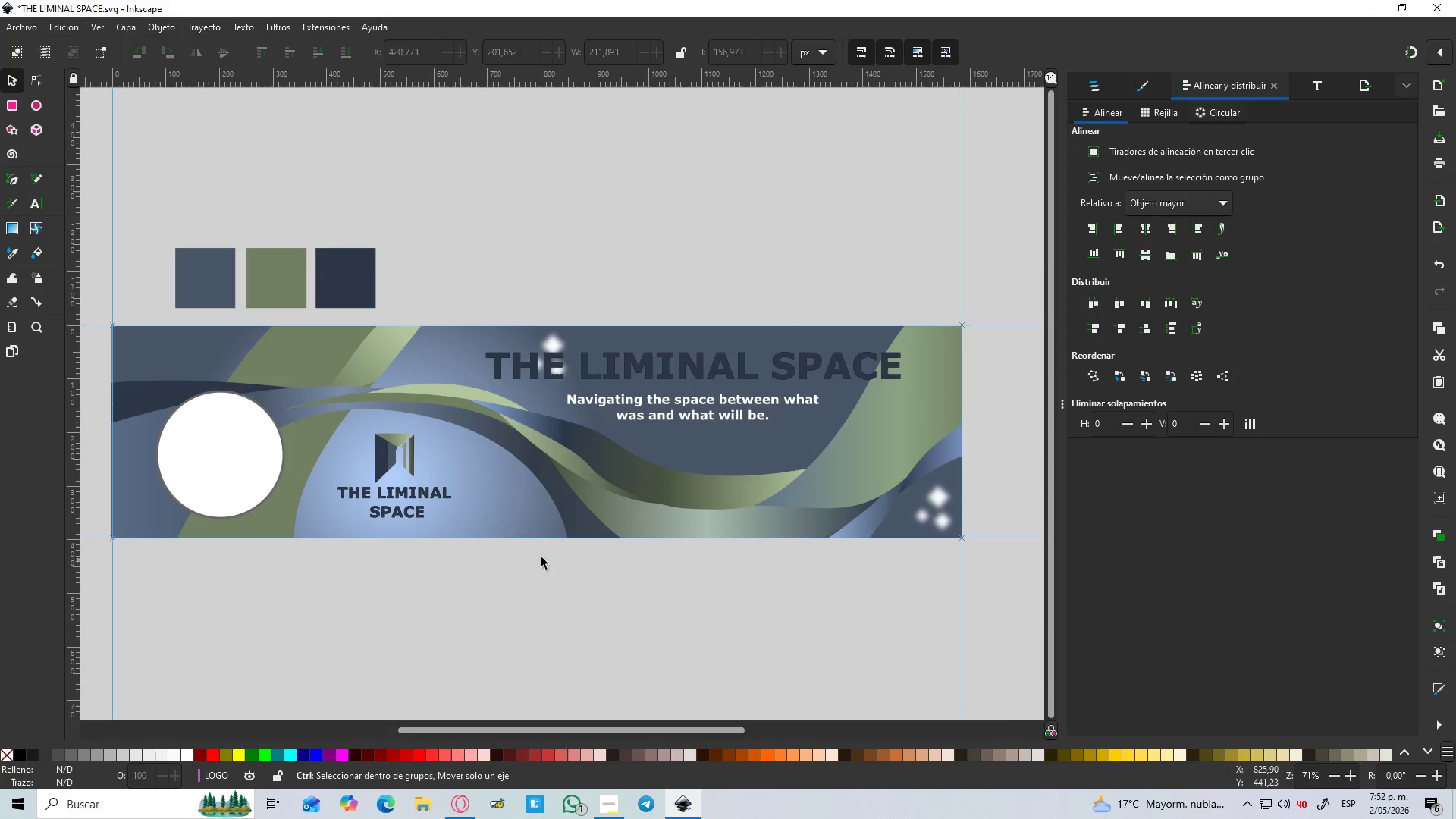 
hold_key(key=Space, duration=0.39)
 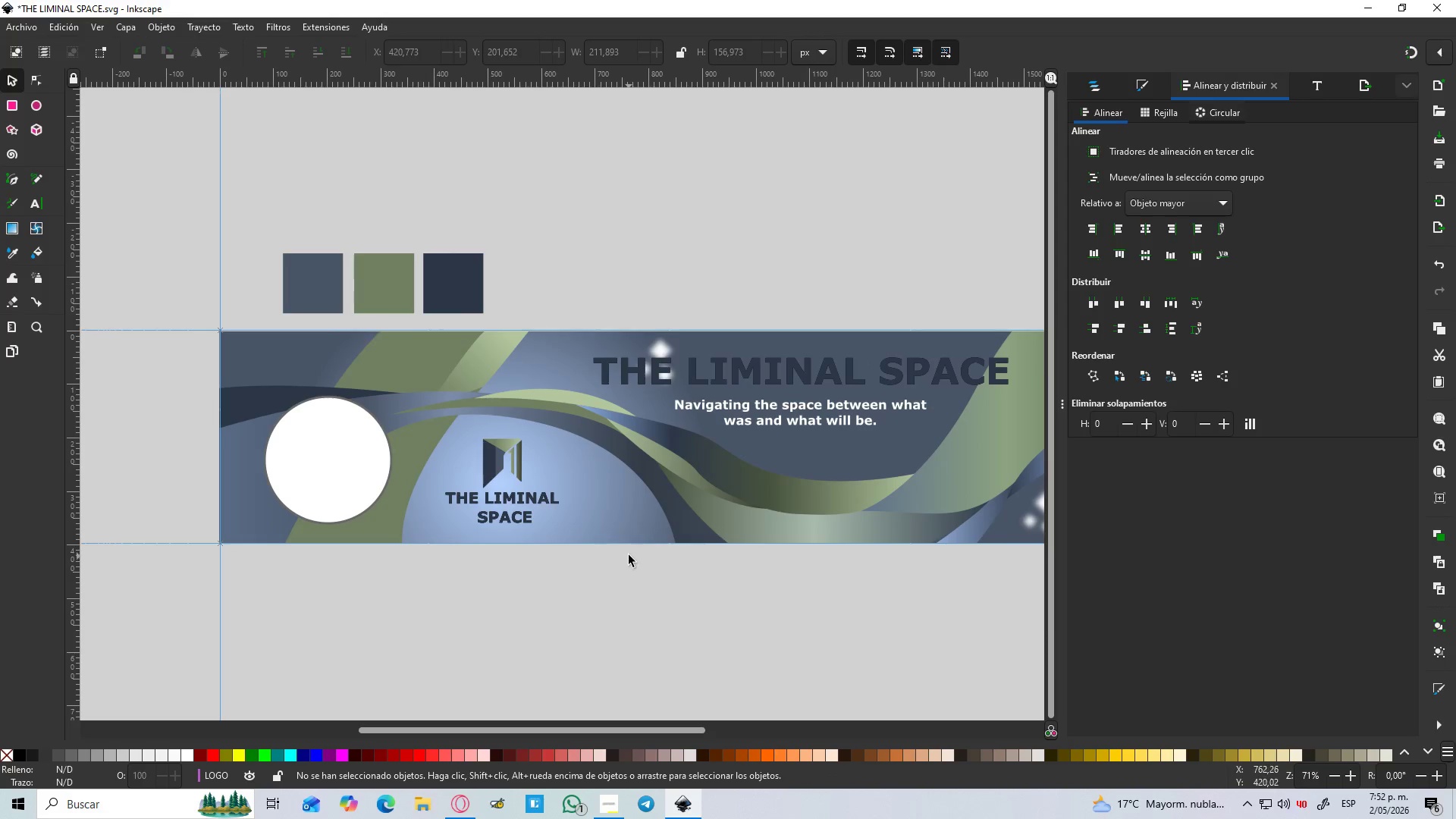 
hold_key(key=Space, duration=0.91)
 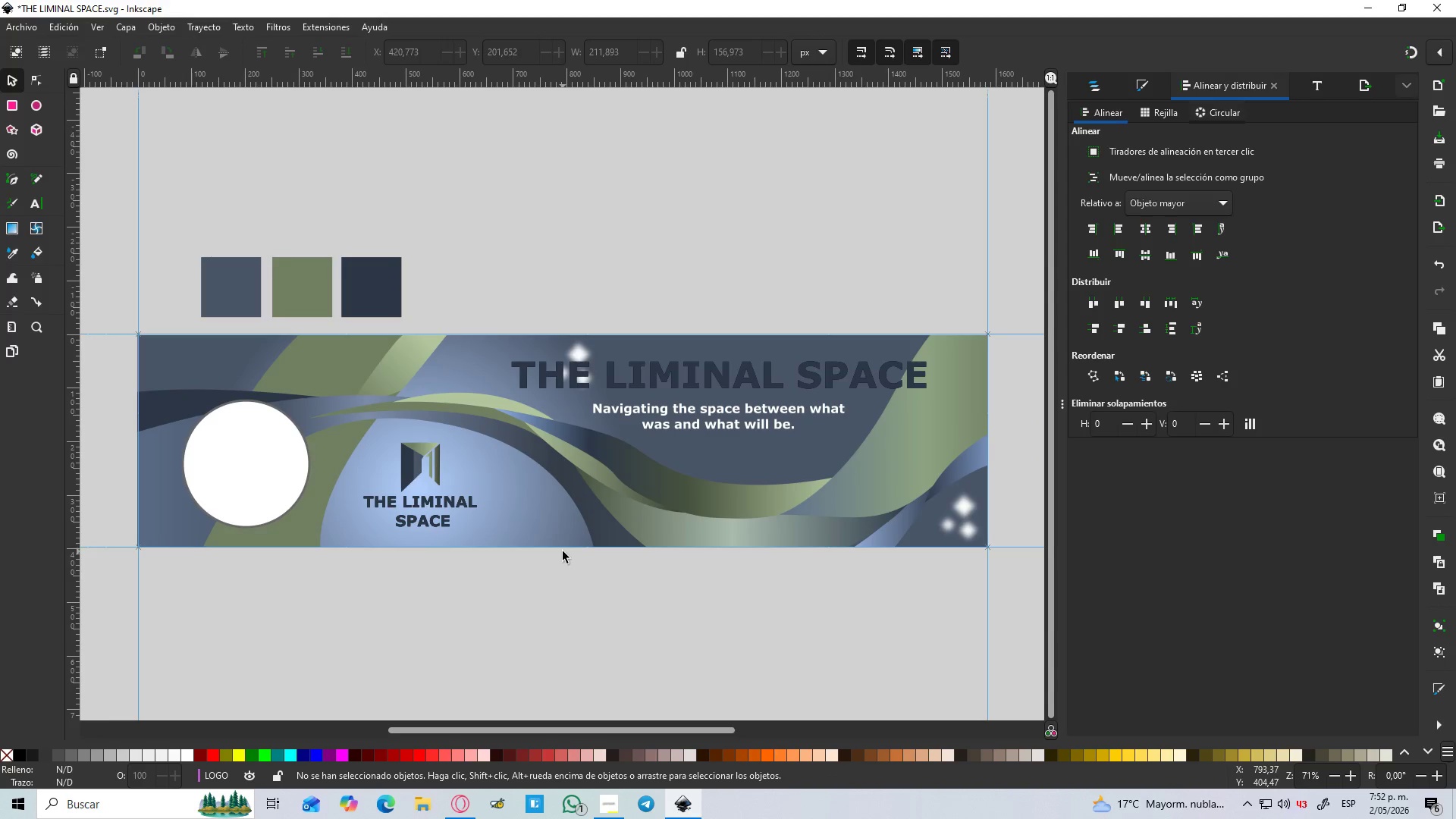 
key(Control+S)
 